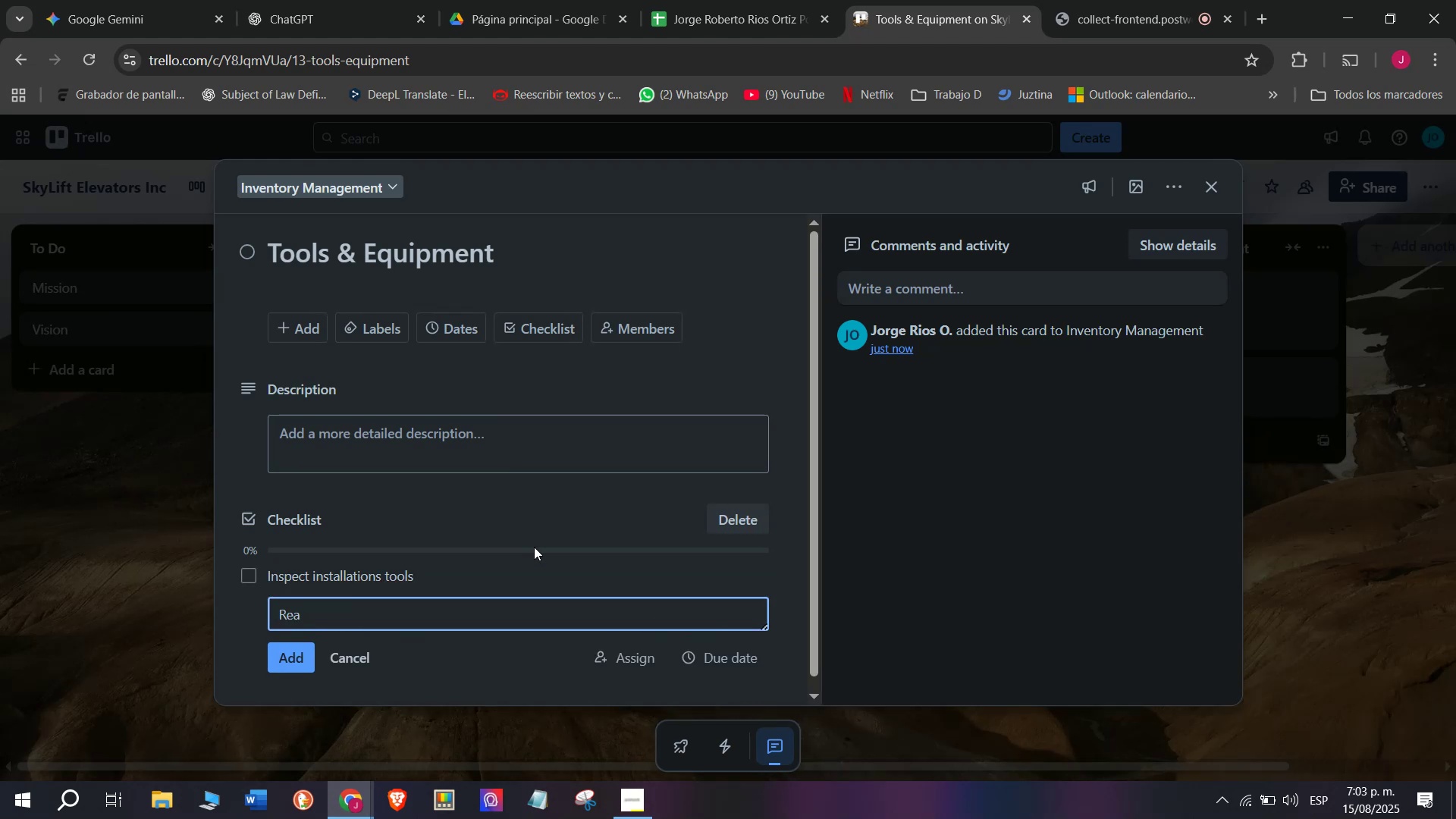 
key(Backspace)
type(place damaged)
 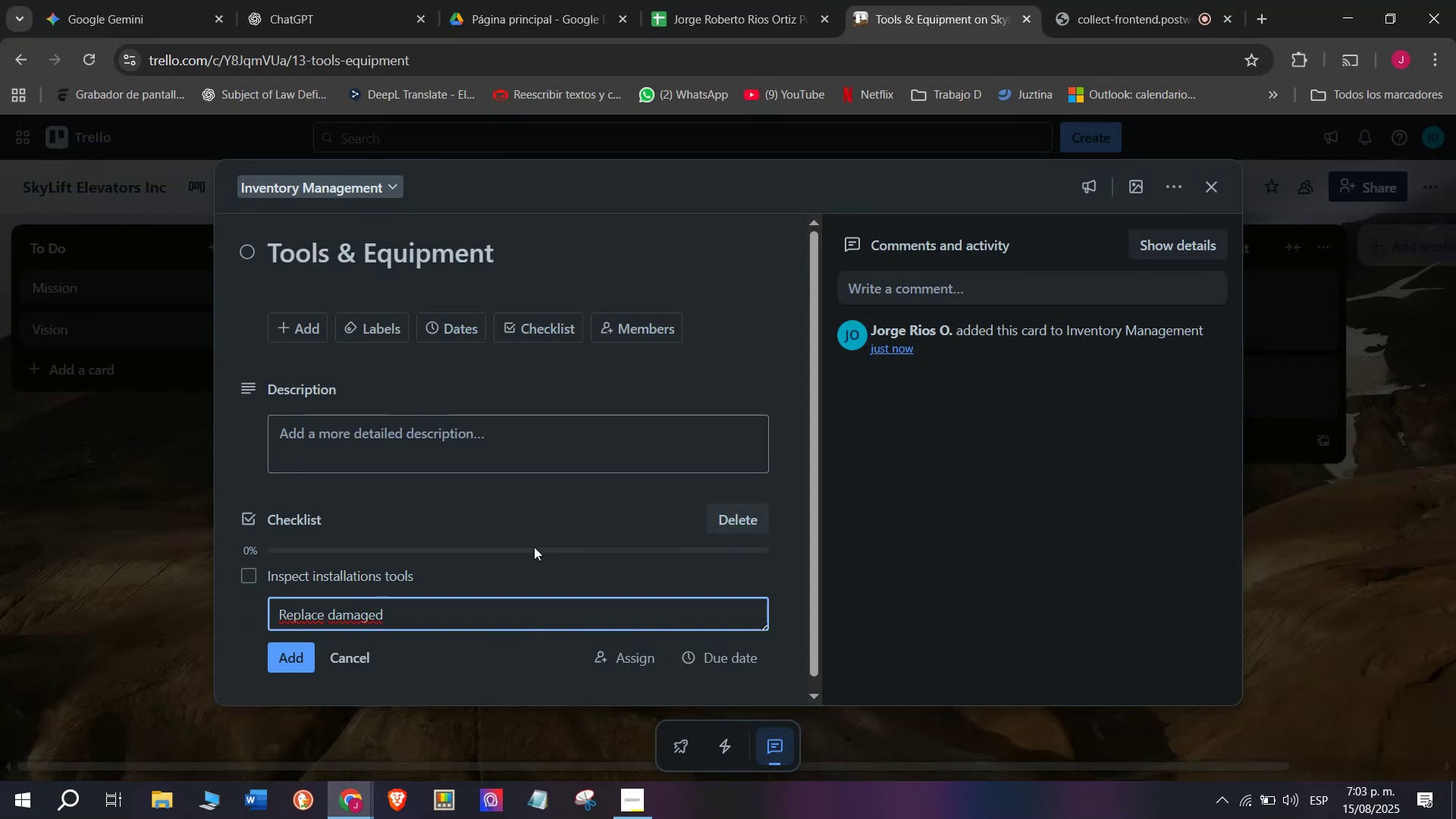 
type( tools)
 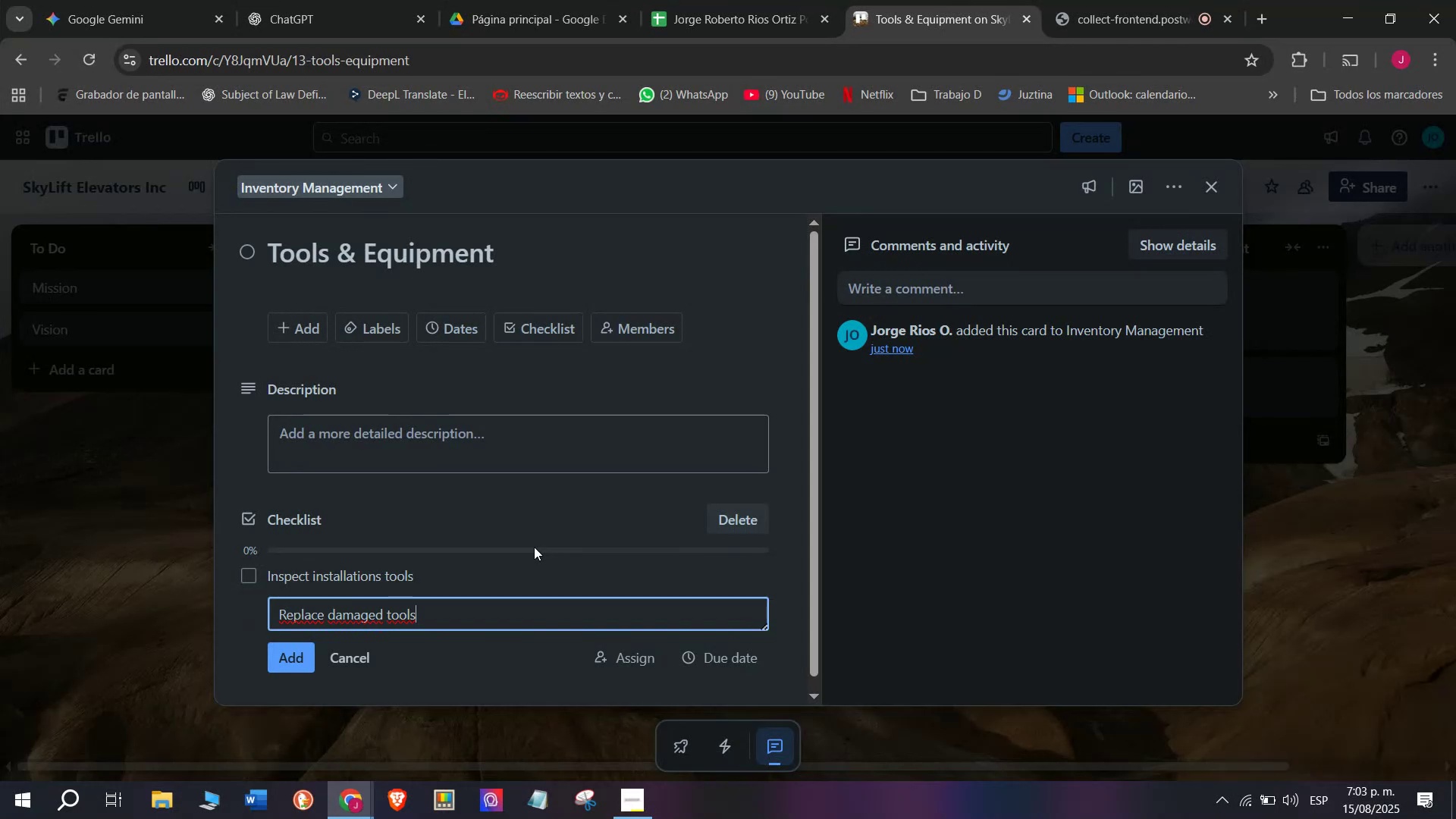 
key(Enter)
 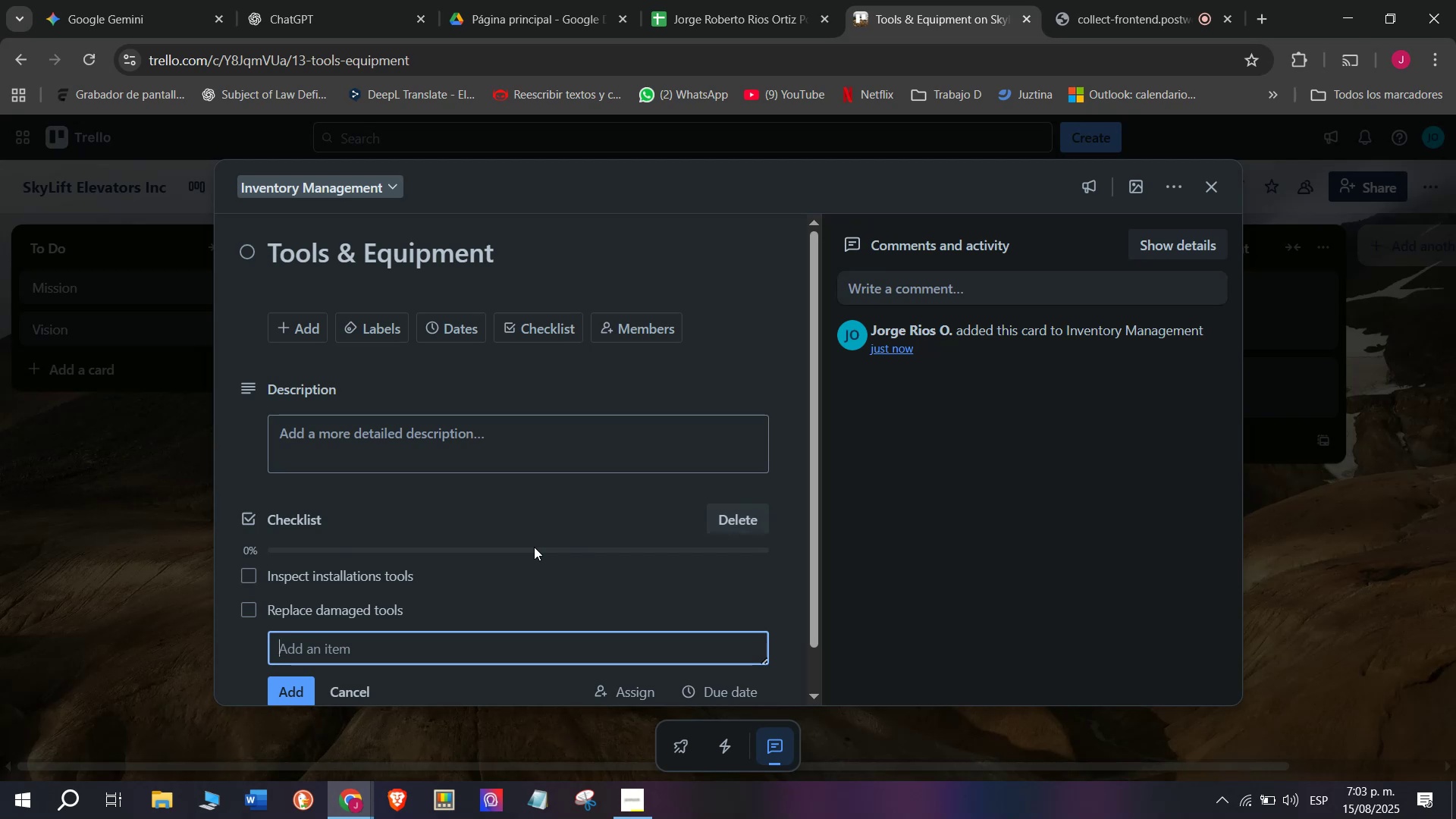 
type(Ub)
key(Backspace)
type(pdate invento)
 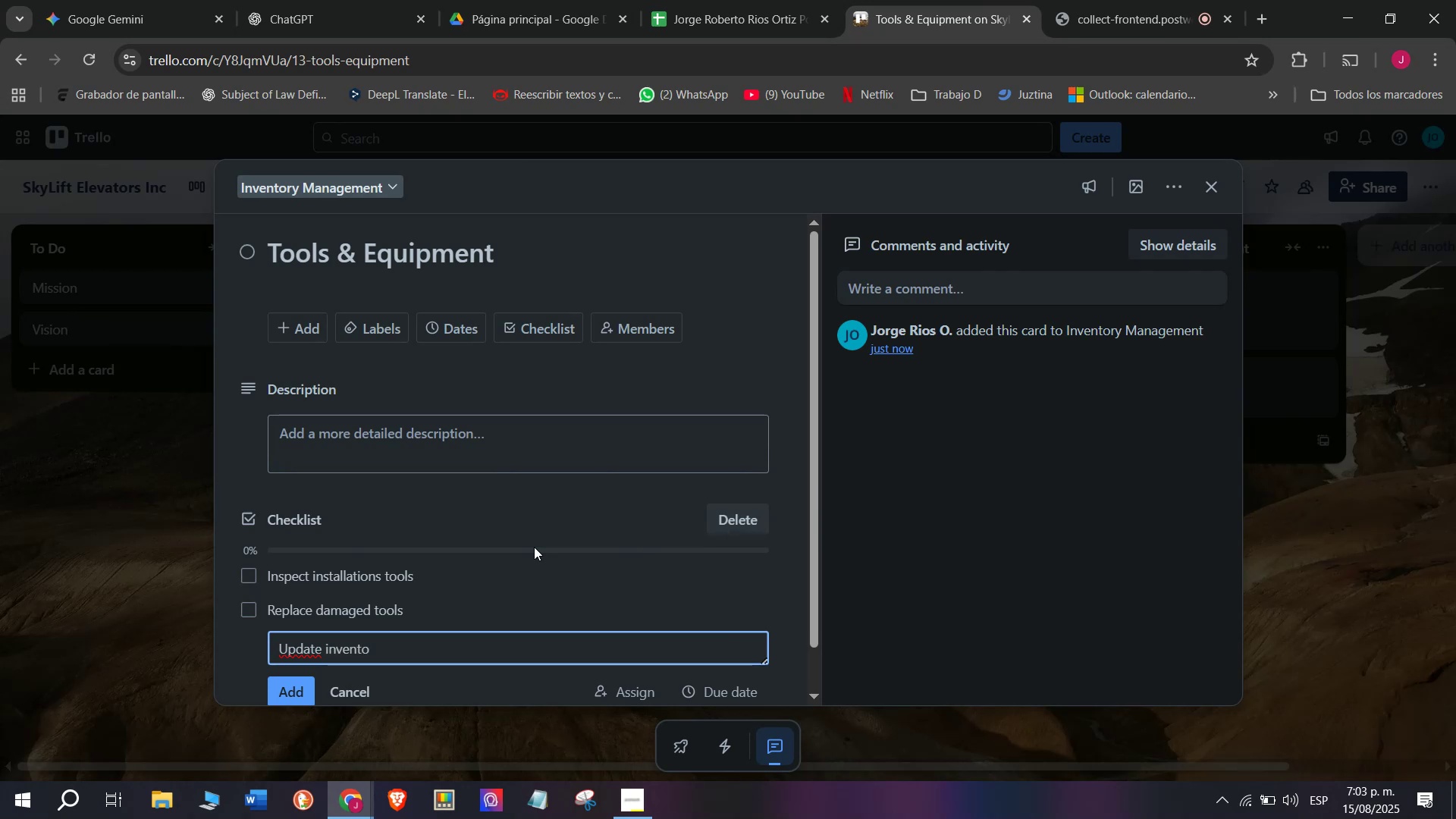 
type(ry )
 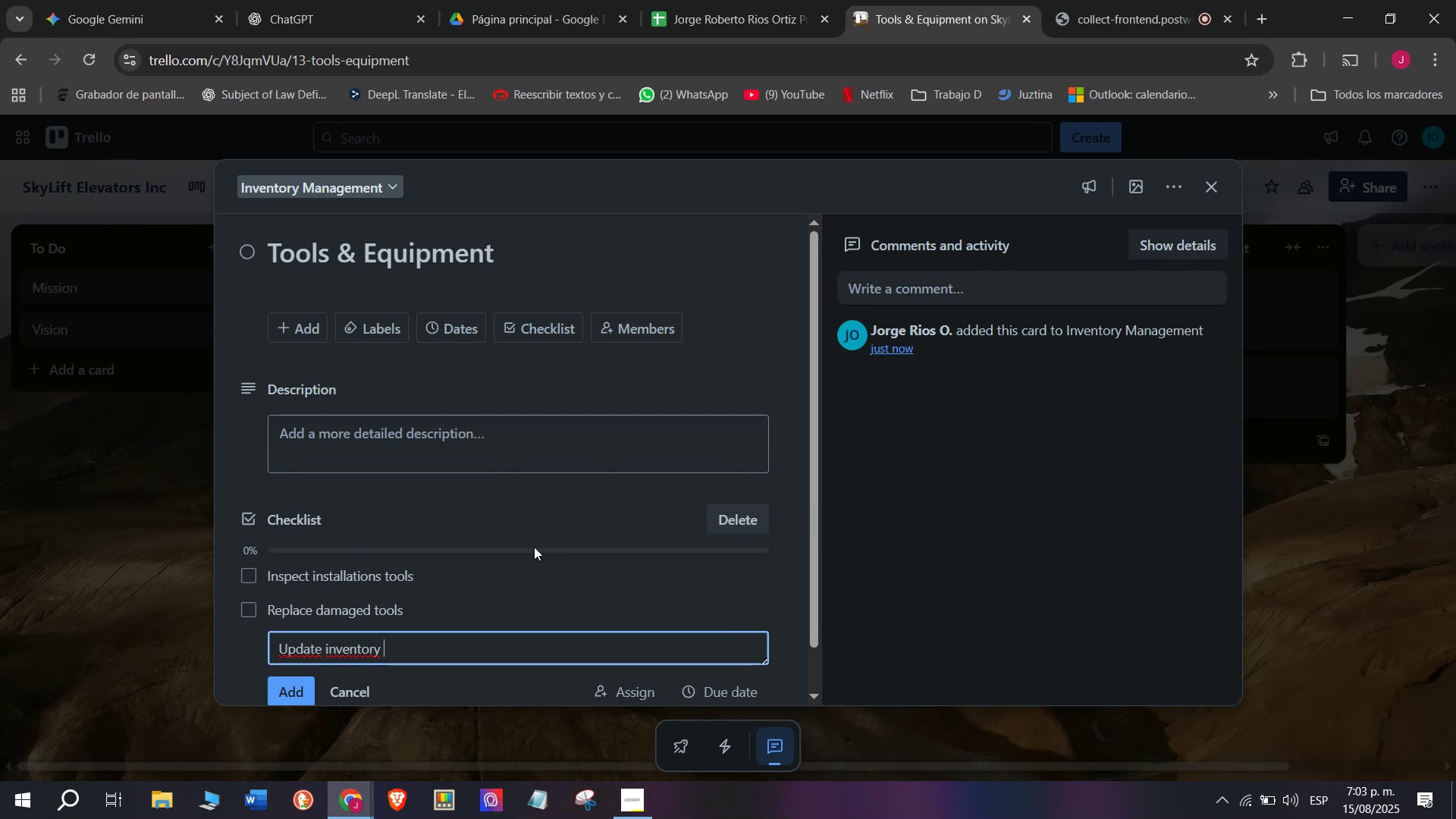 
type(log )
 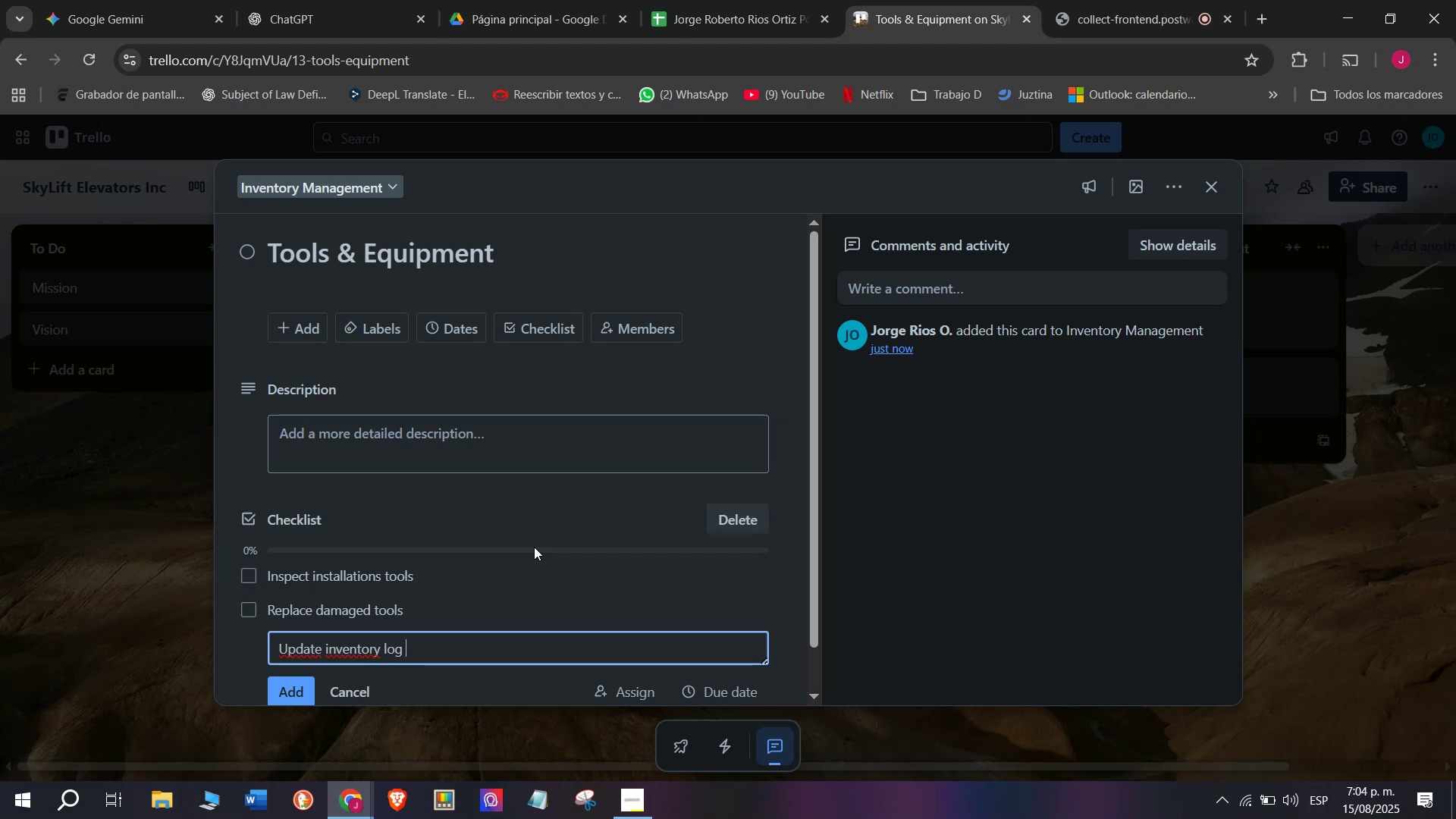 
key(Enter)
 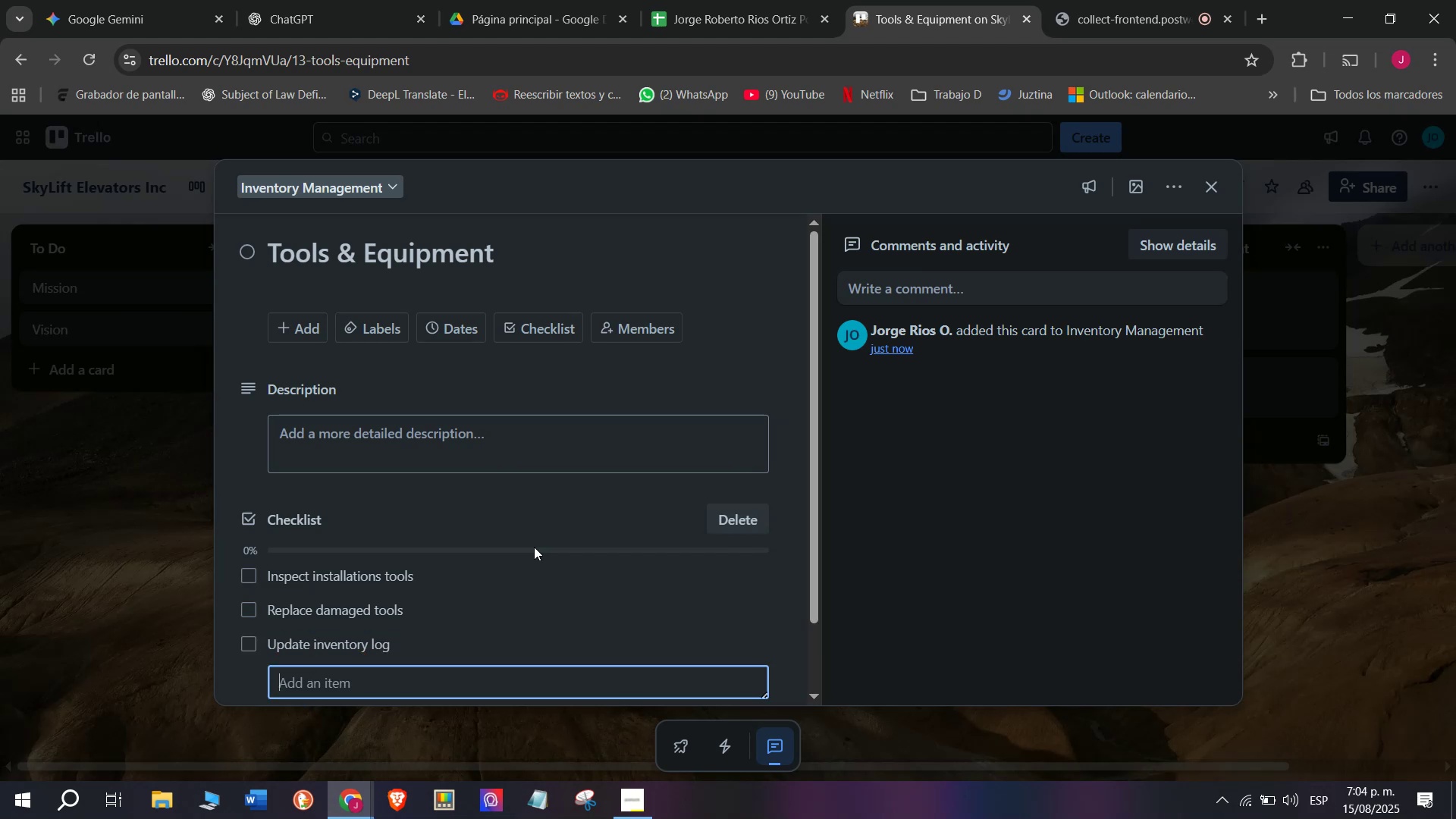 
type(Label )
 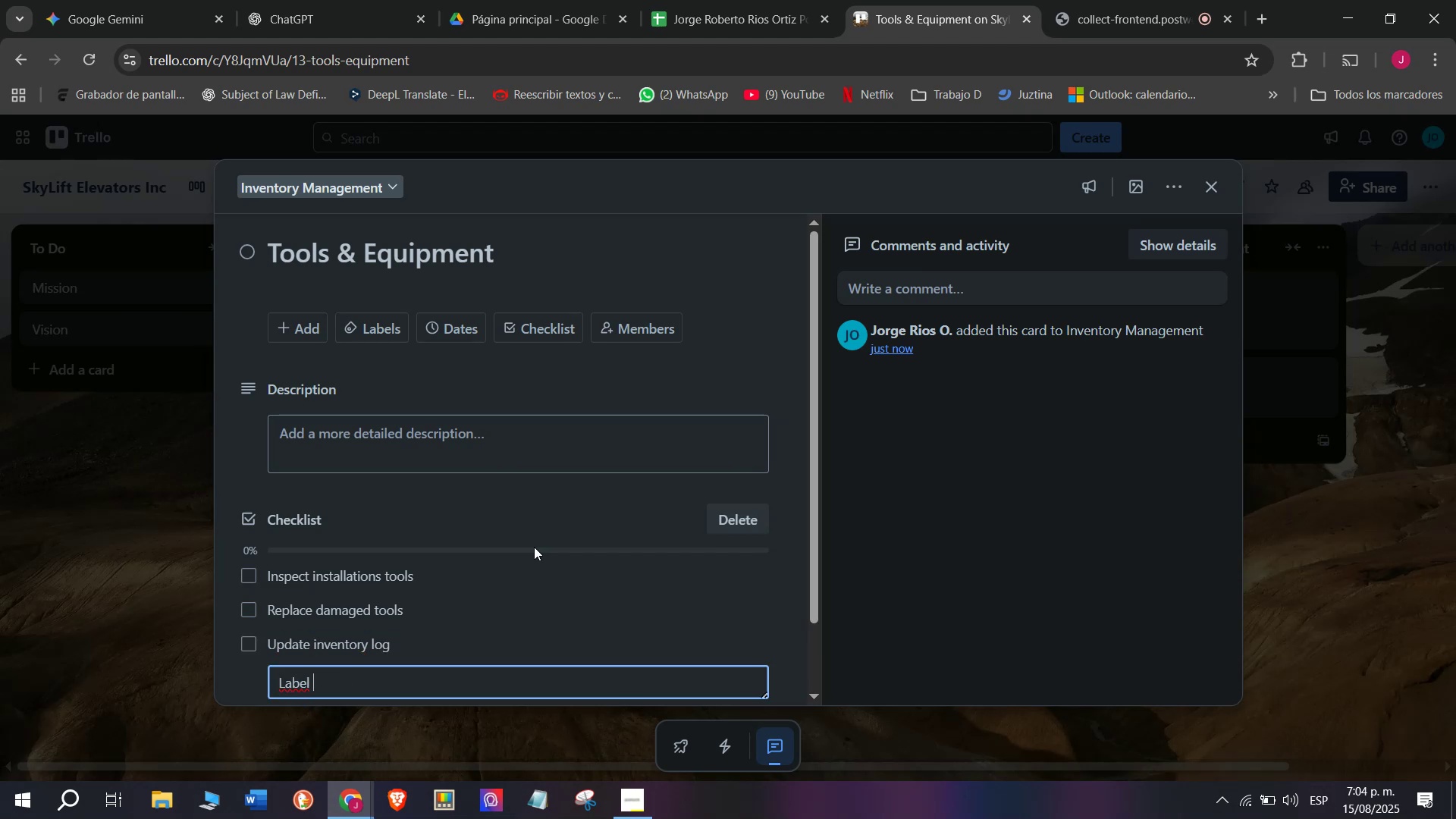 
type(storage )
 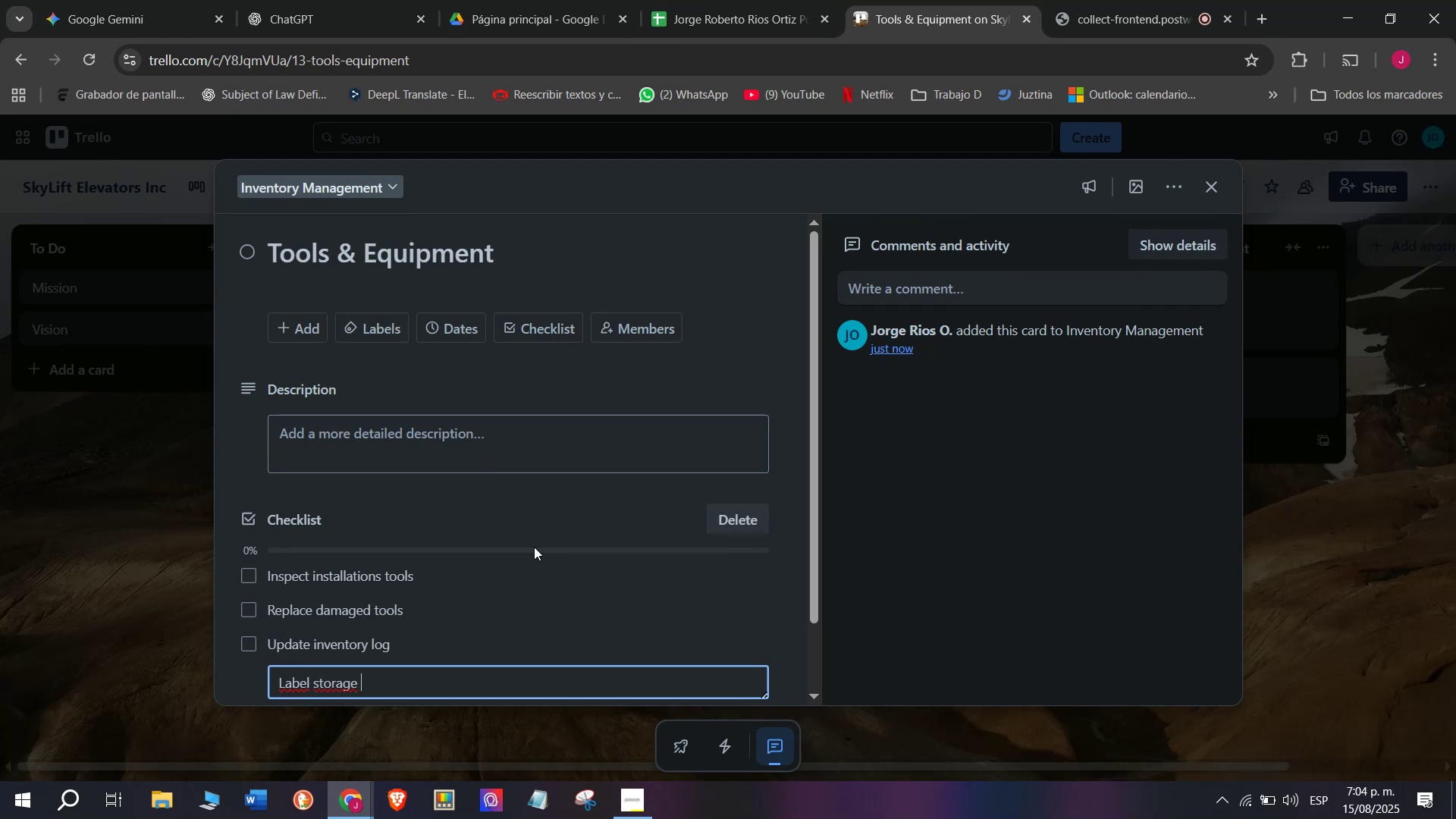 
type(areas )
 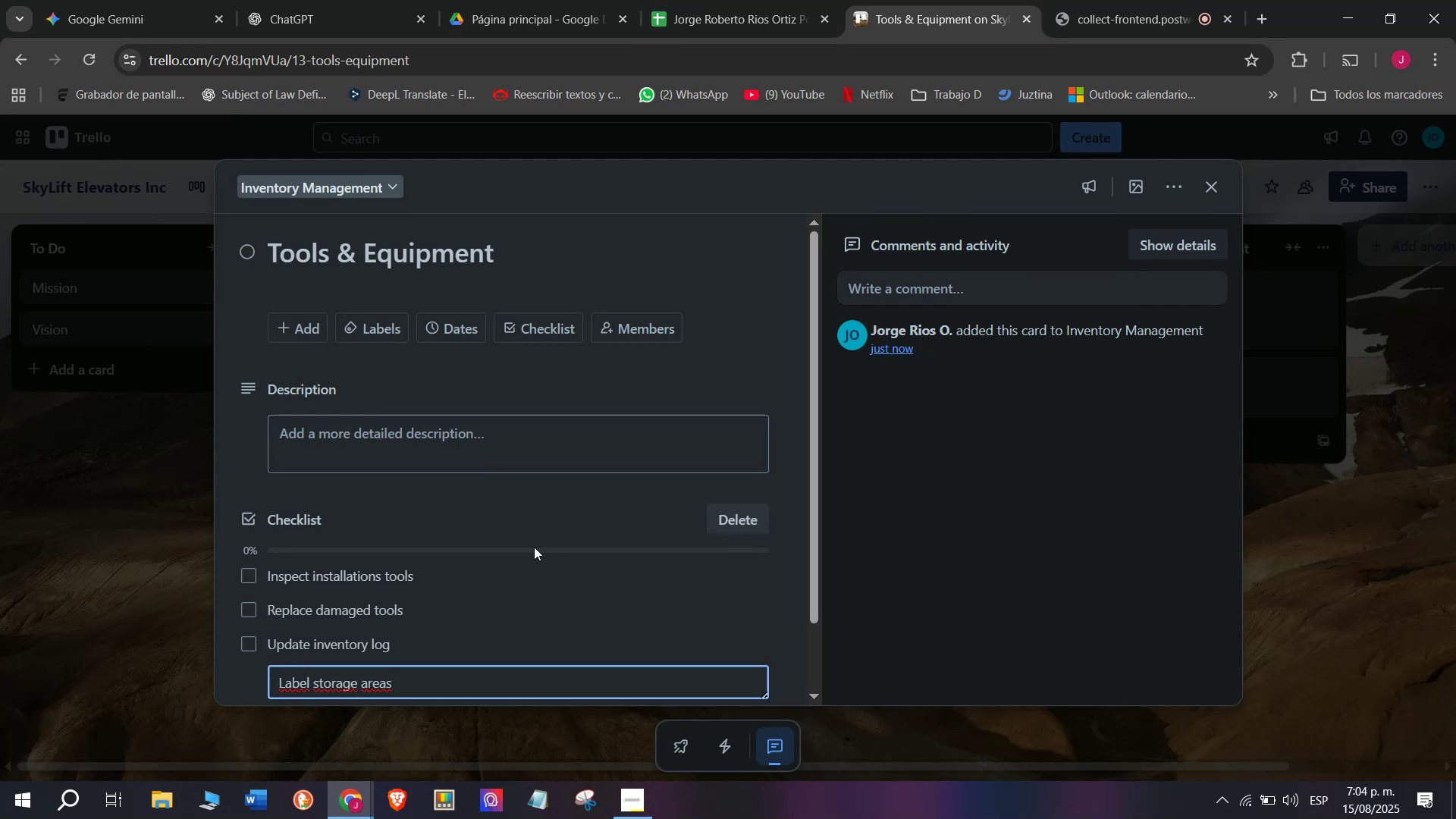 
key(Enter)
 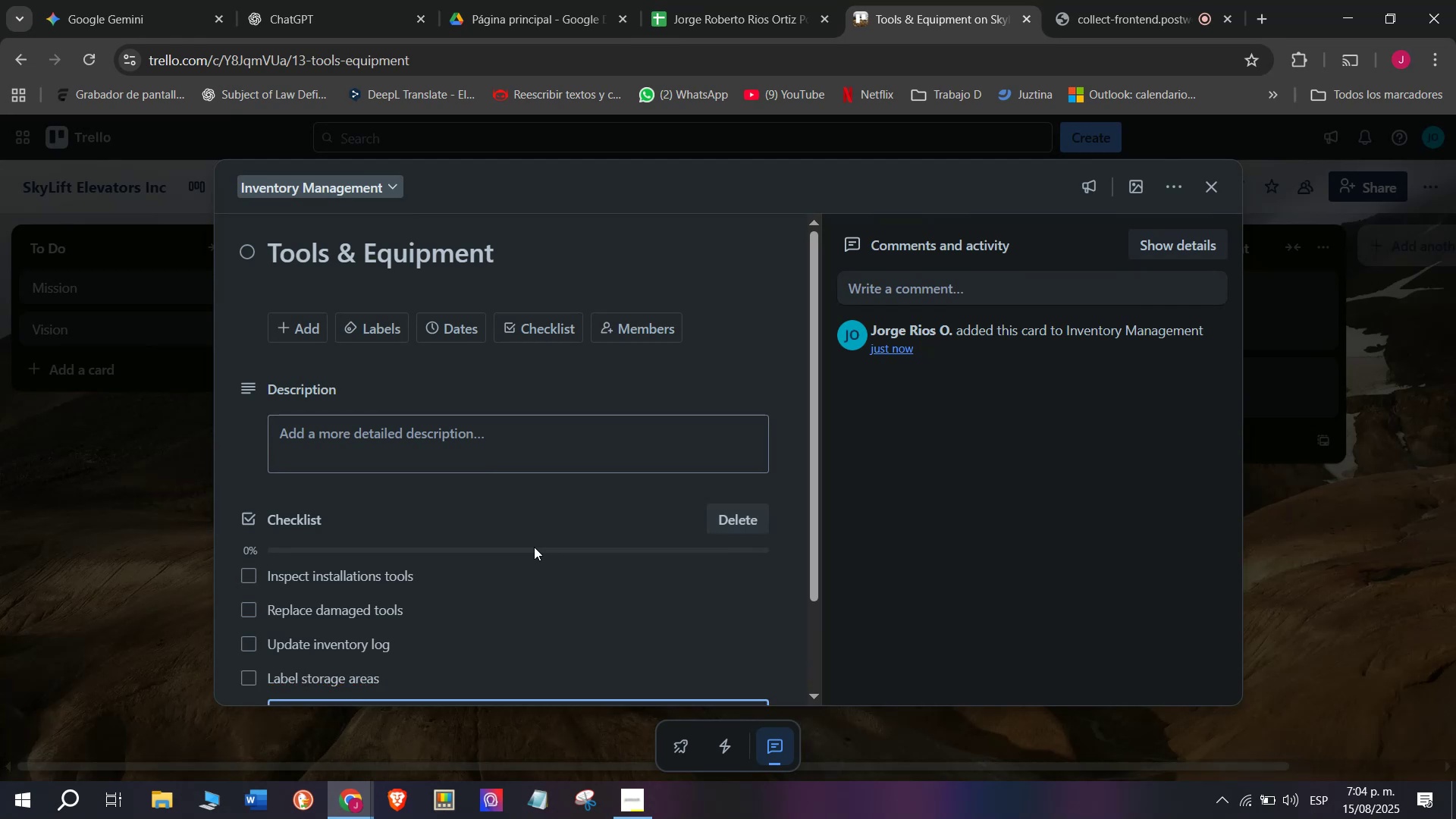 
type(Assign responsible staff)
 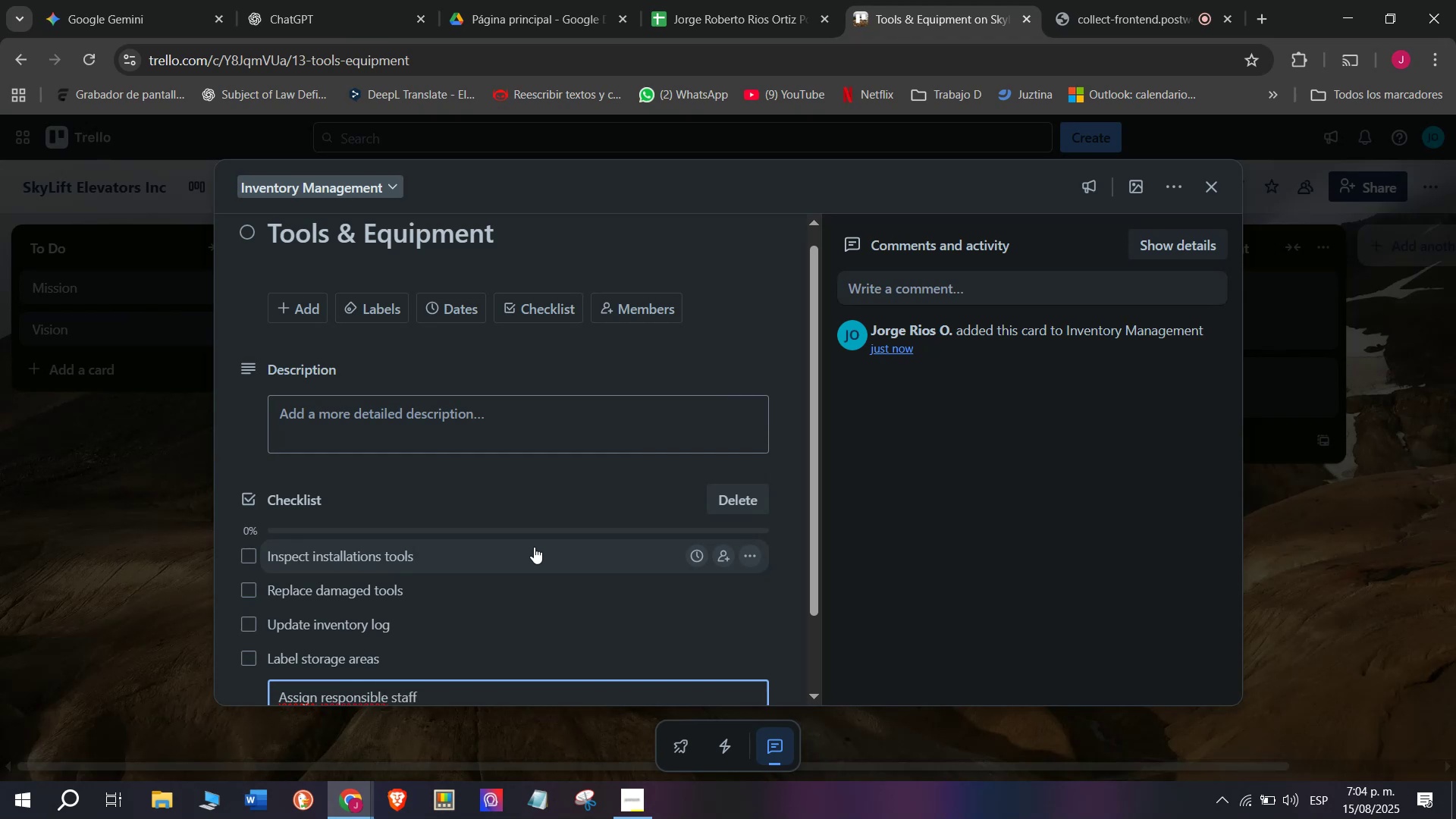 
key(Enter)
 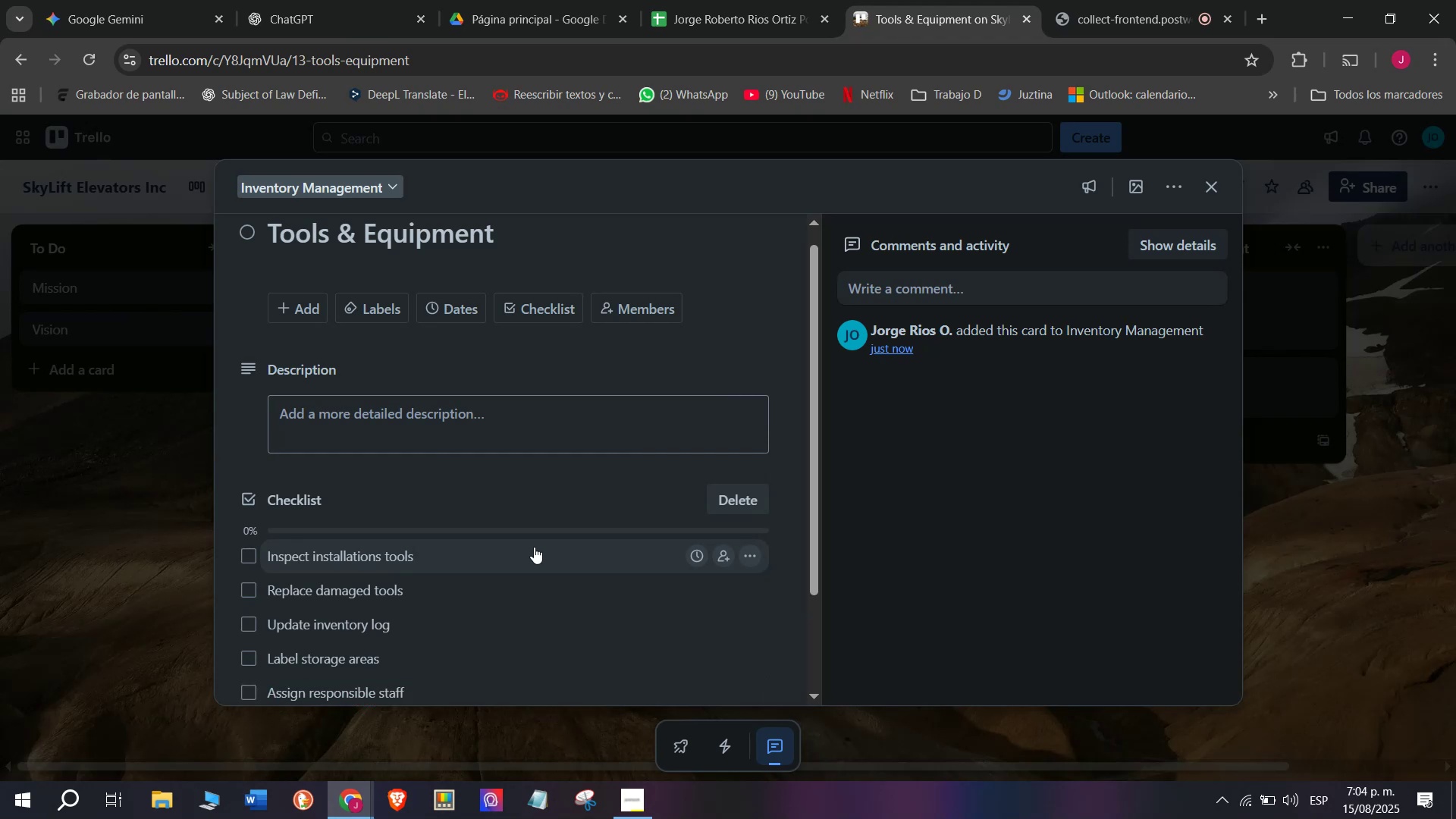 
type(Reorder supplies)
 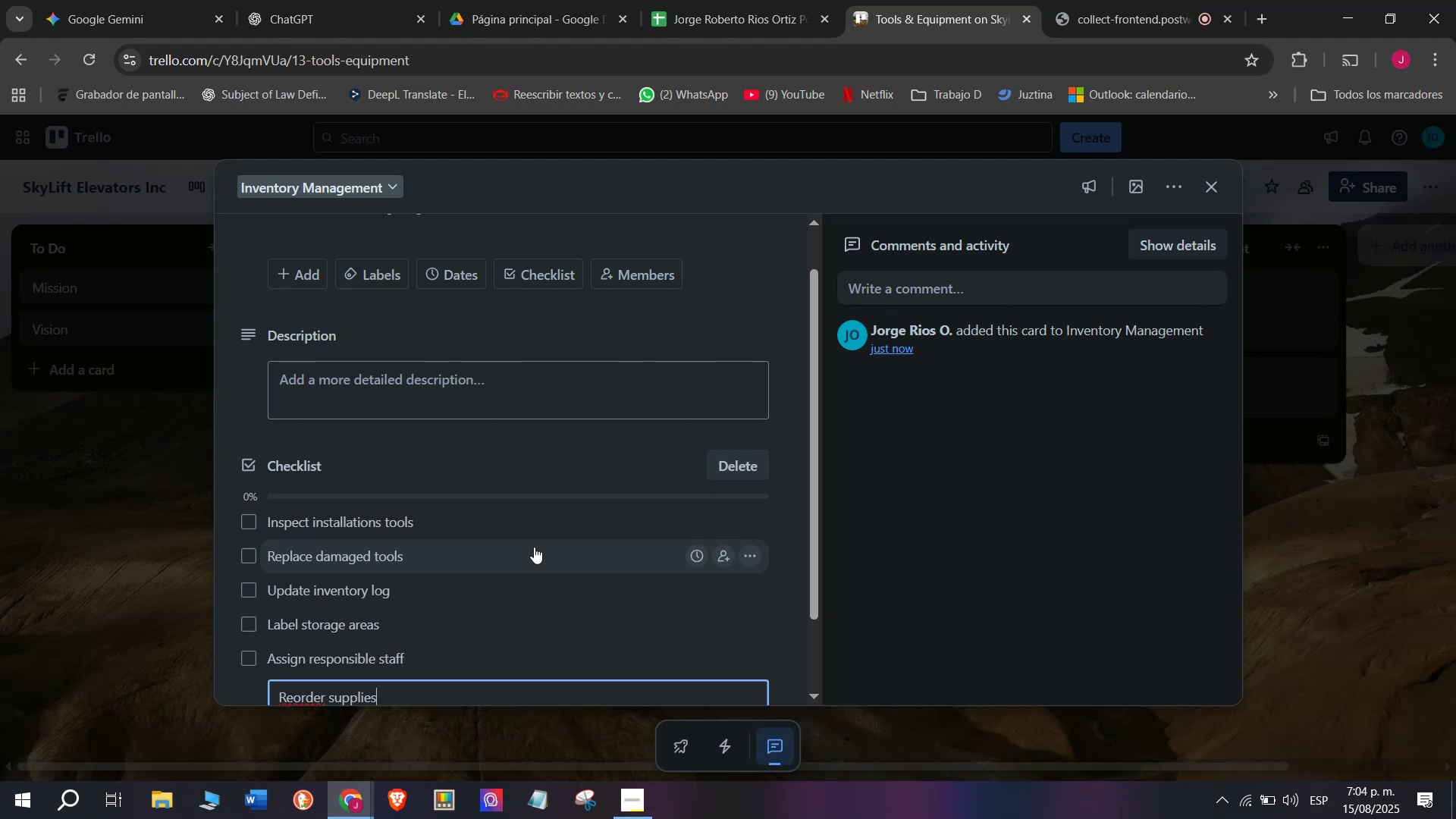 
key(Enter)
 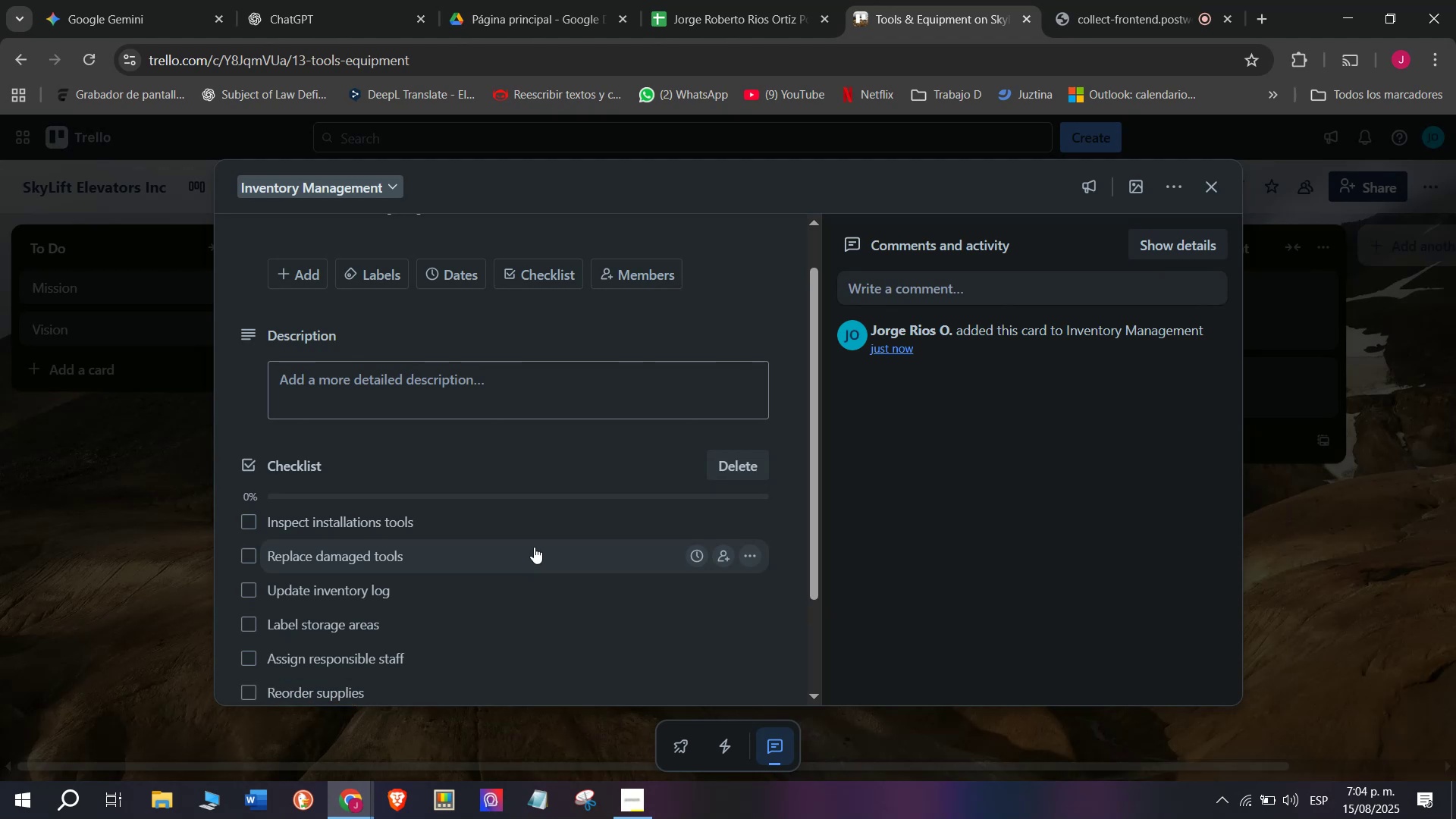 
wait(8.16)
 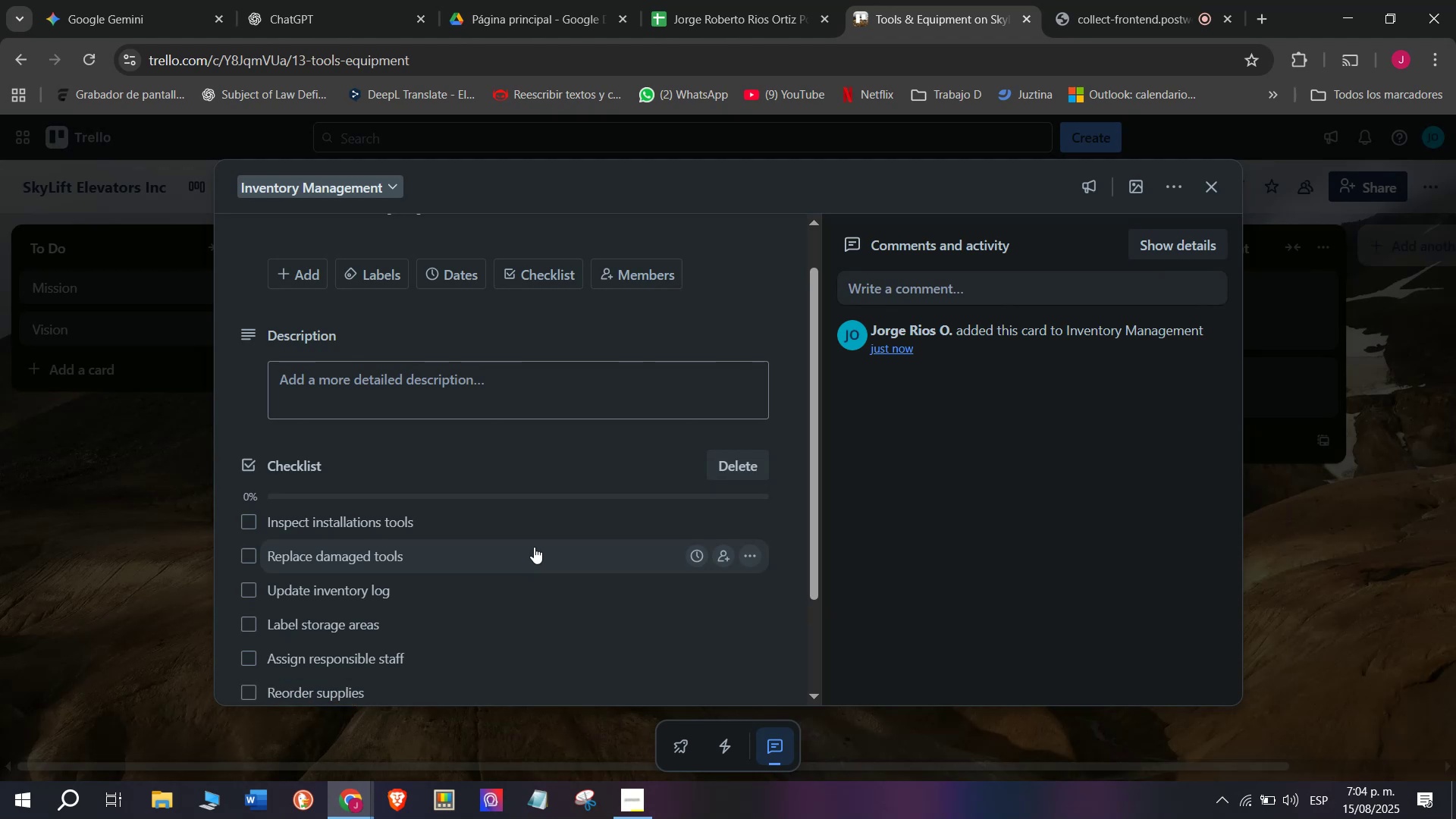 
double_click([117, 510])
 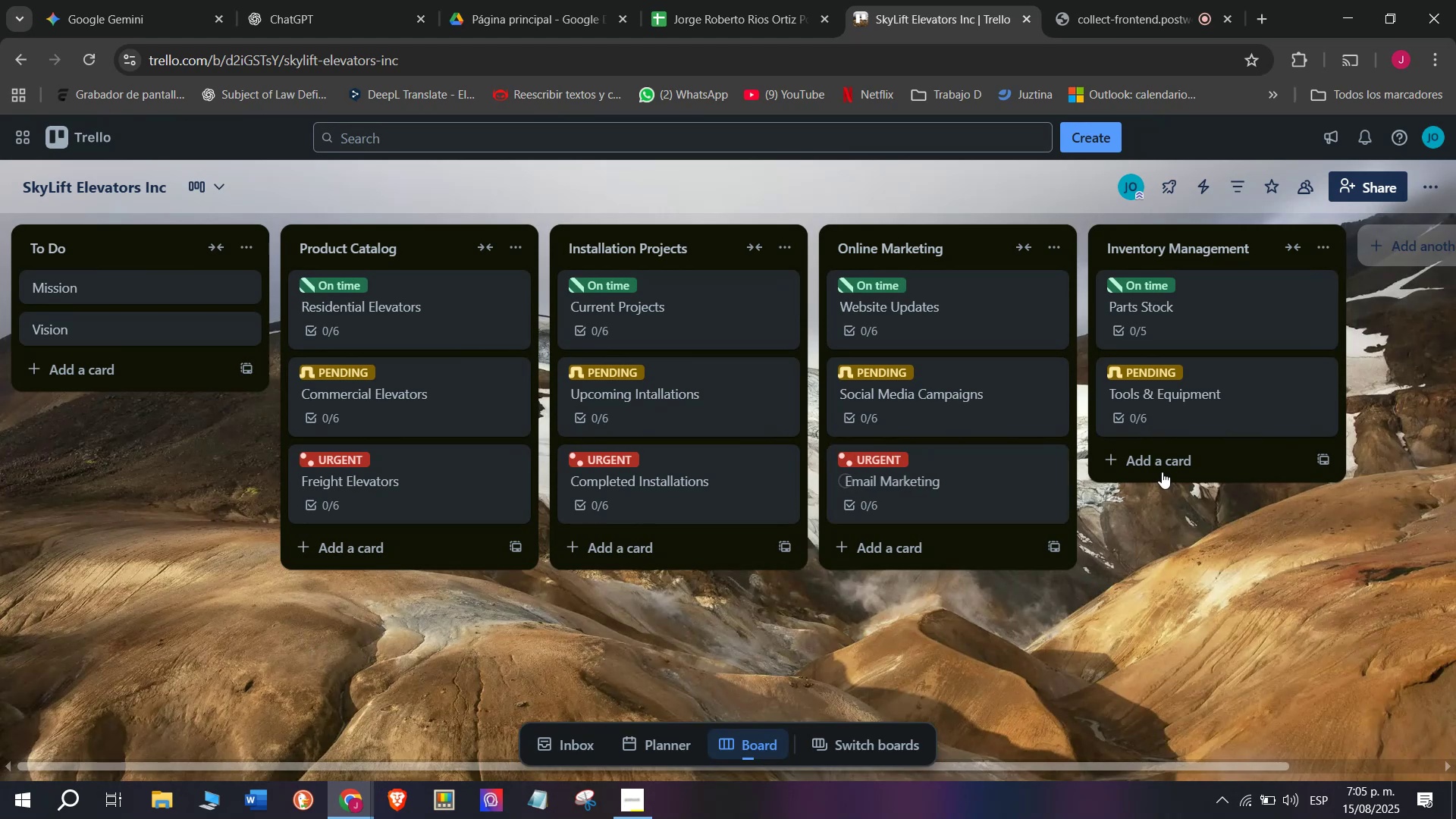 
left_click([1171, 458])
 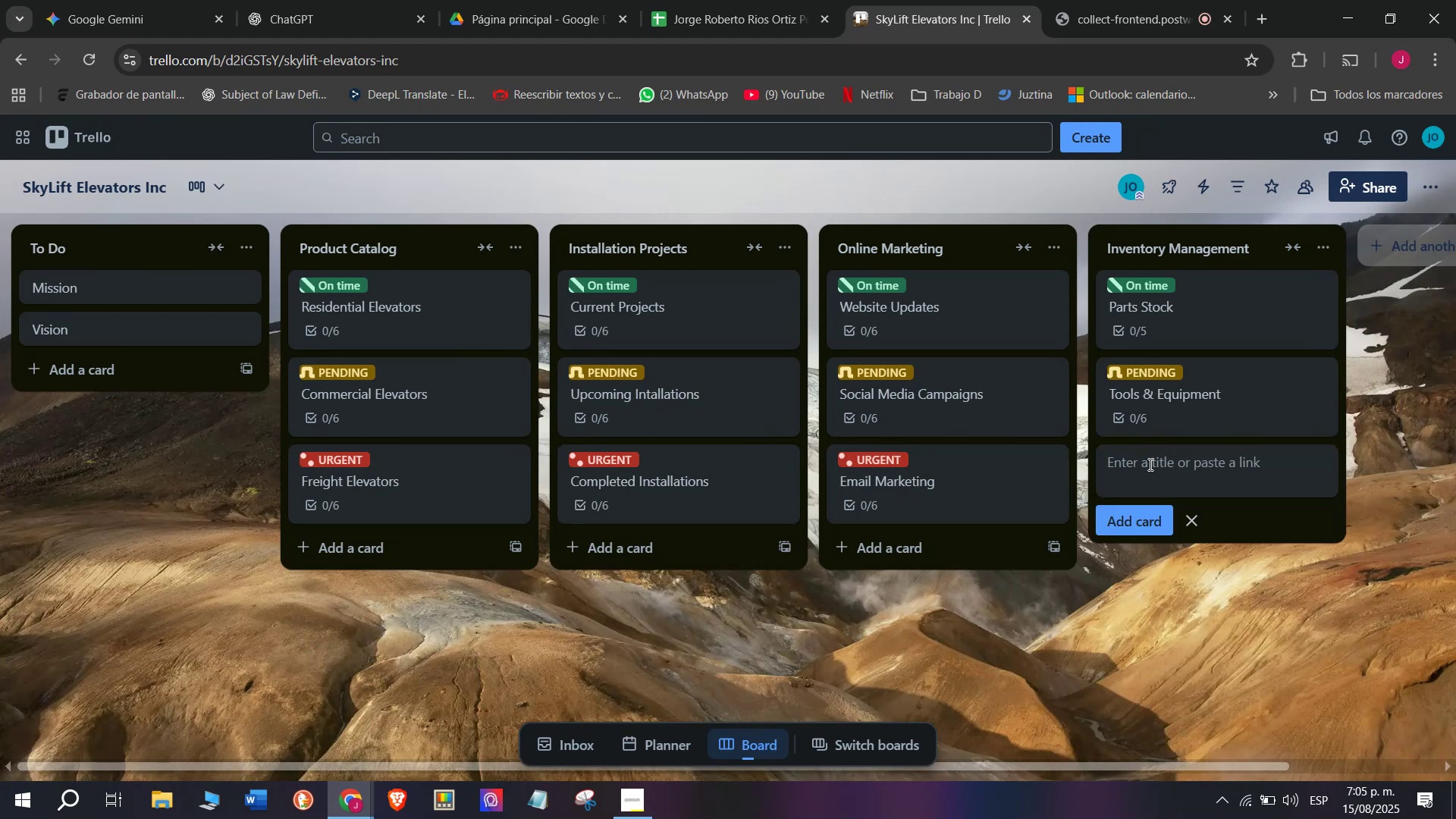 
wait(11.48)
 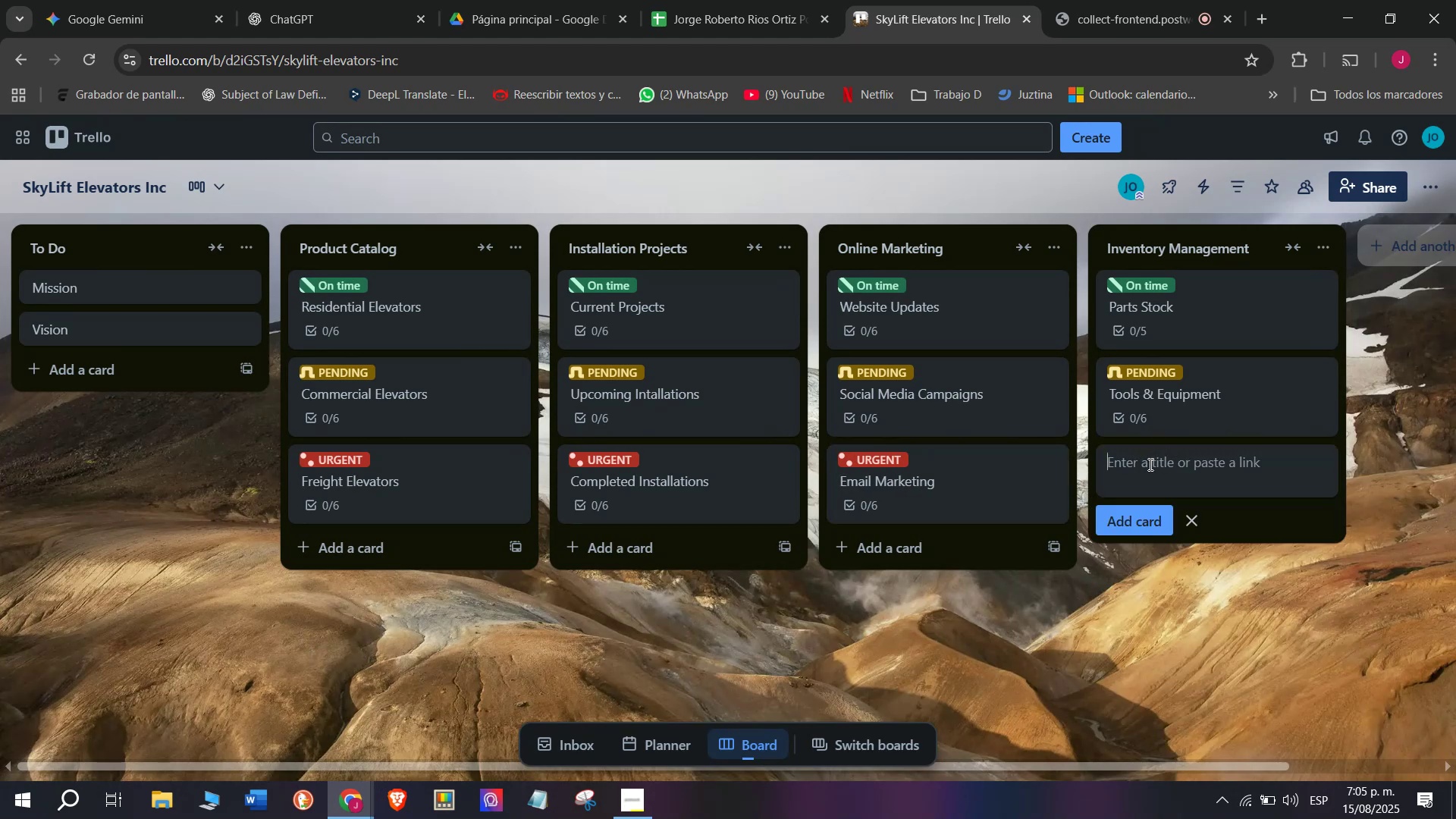 
type(Space)
key(Backspace)
key(Backspace)
type(re parts)
 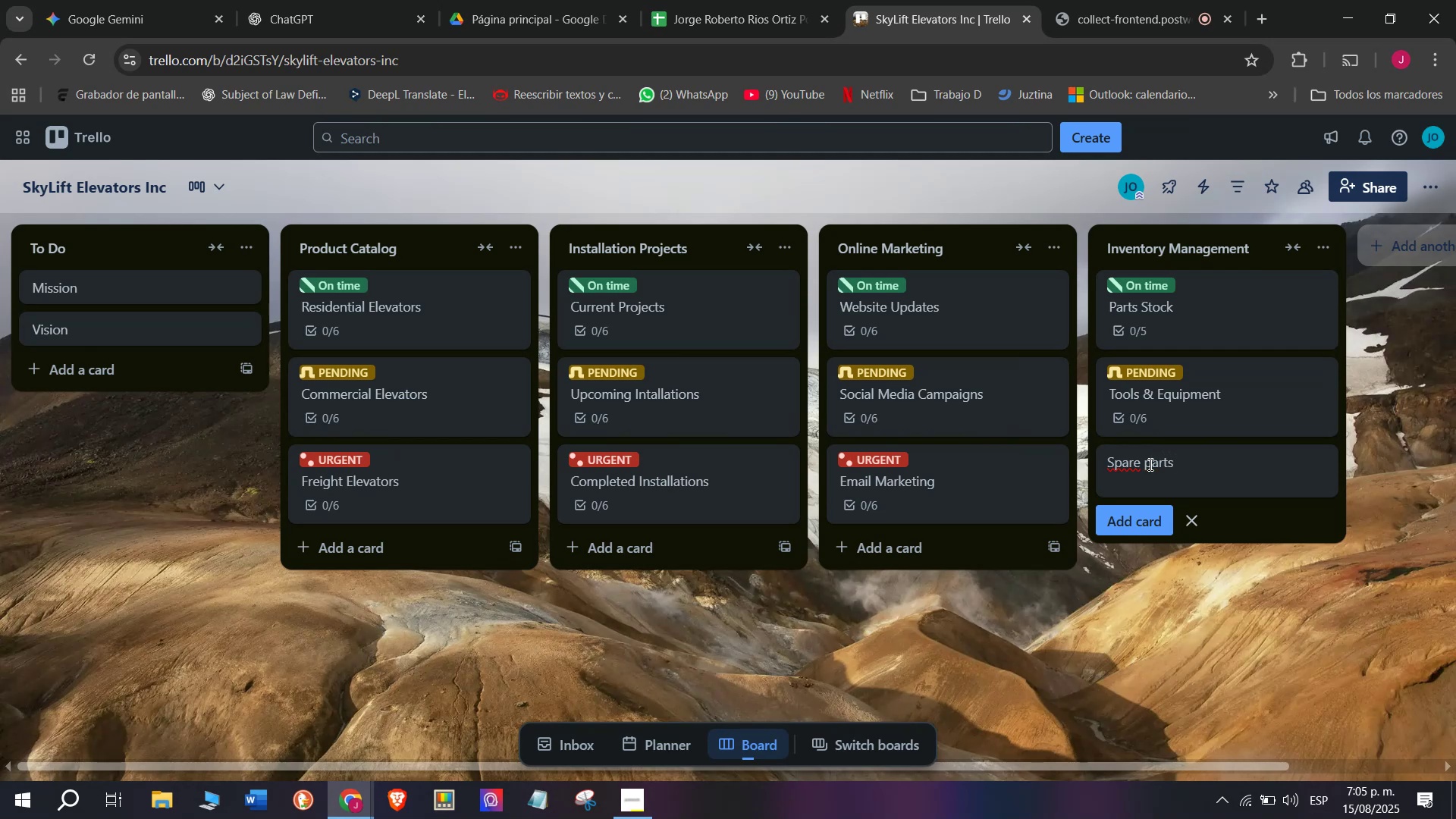 
key(Enter)
 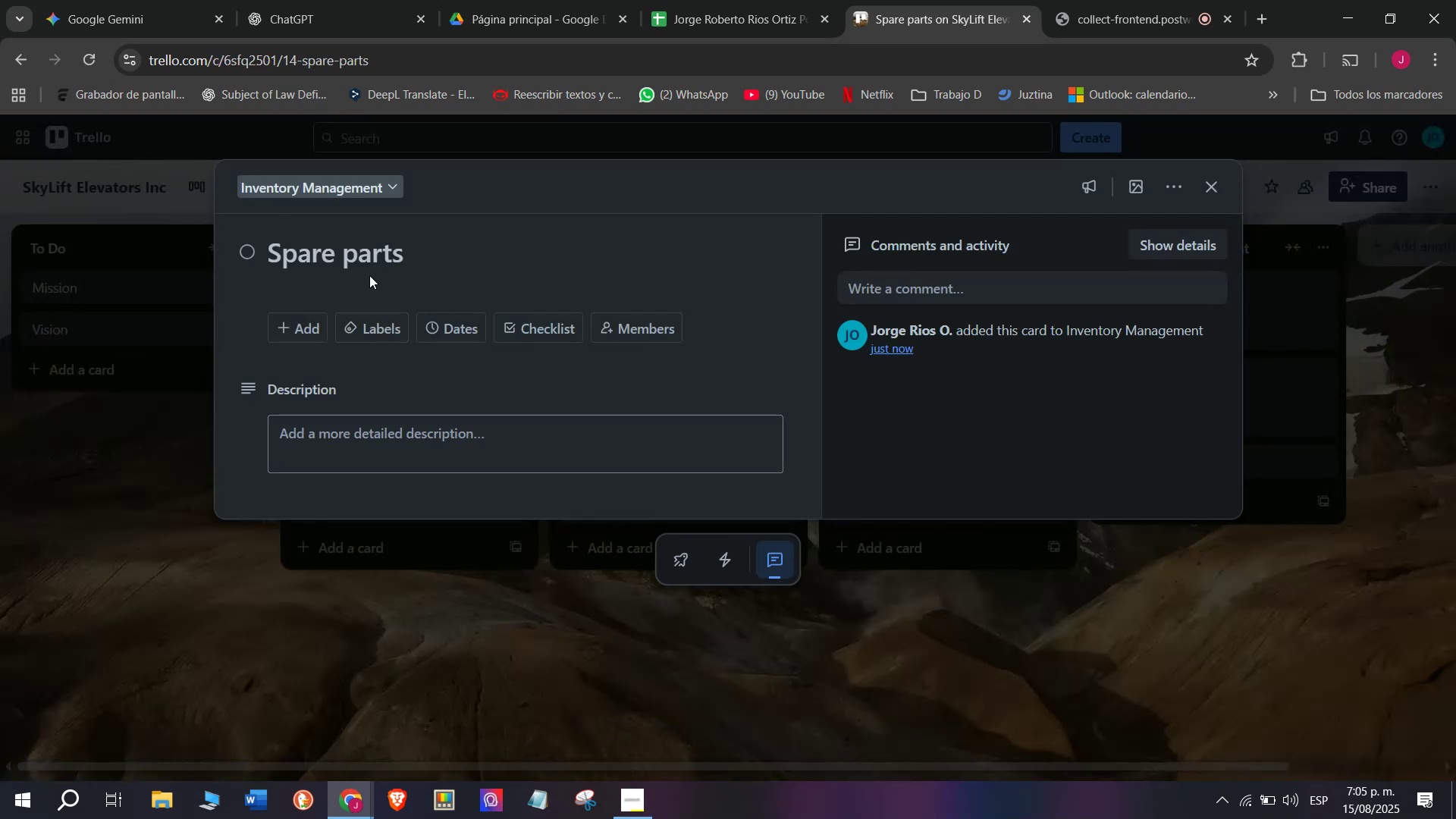 
key(Backspace)
 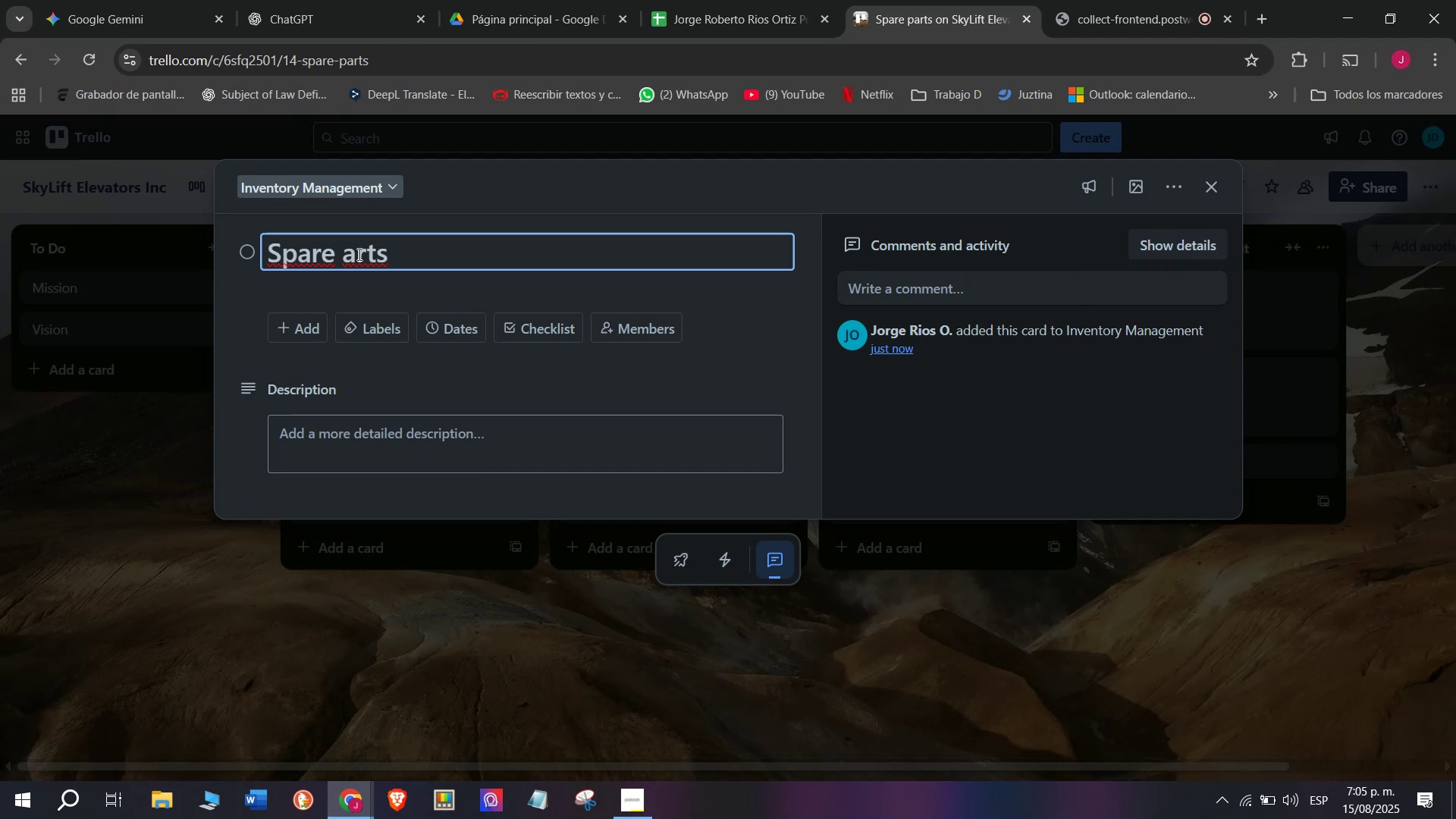 
key(Shift+ShiftLeft)
 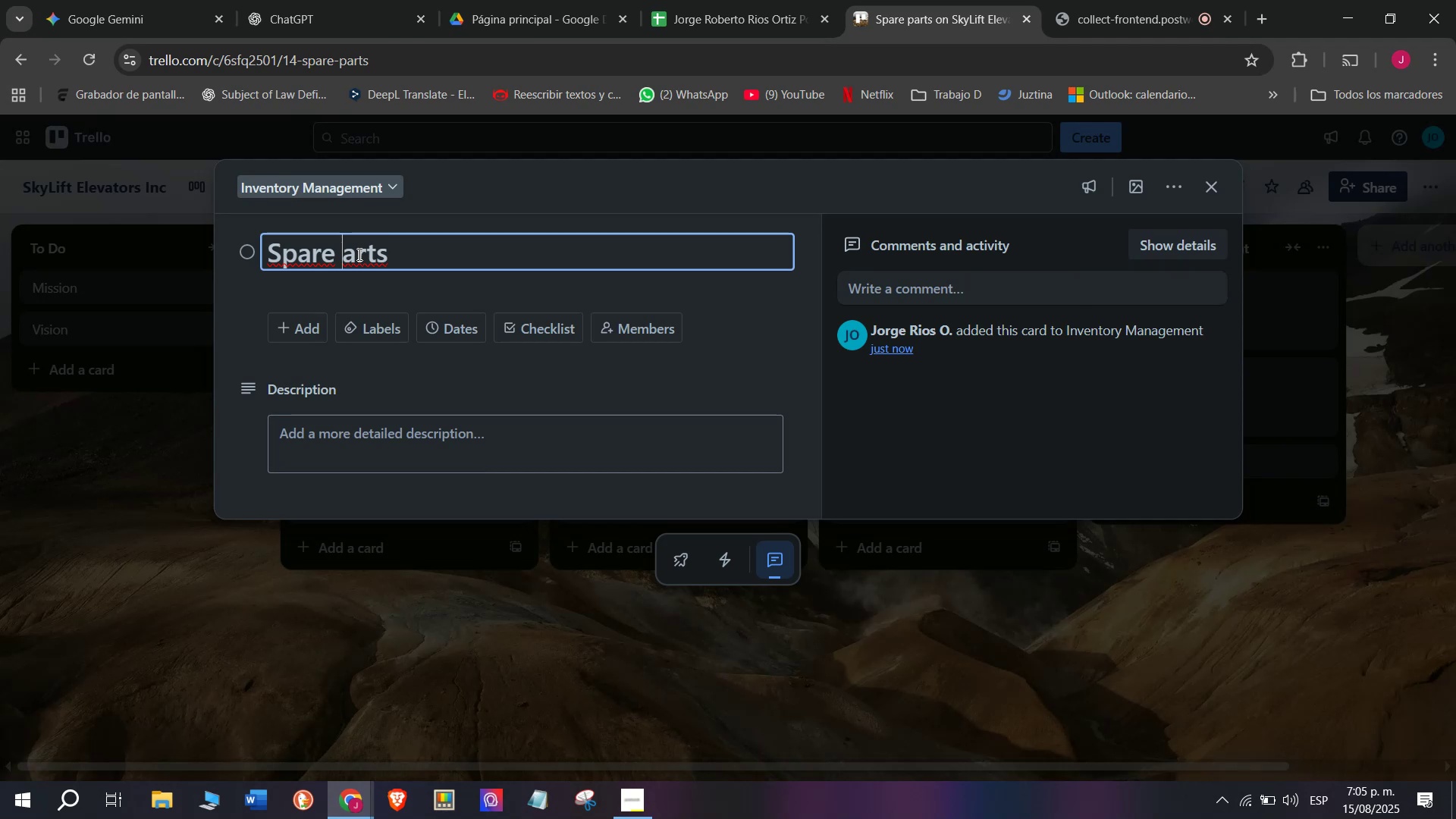 
key(Shift+P)
 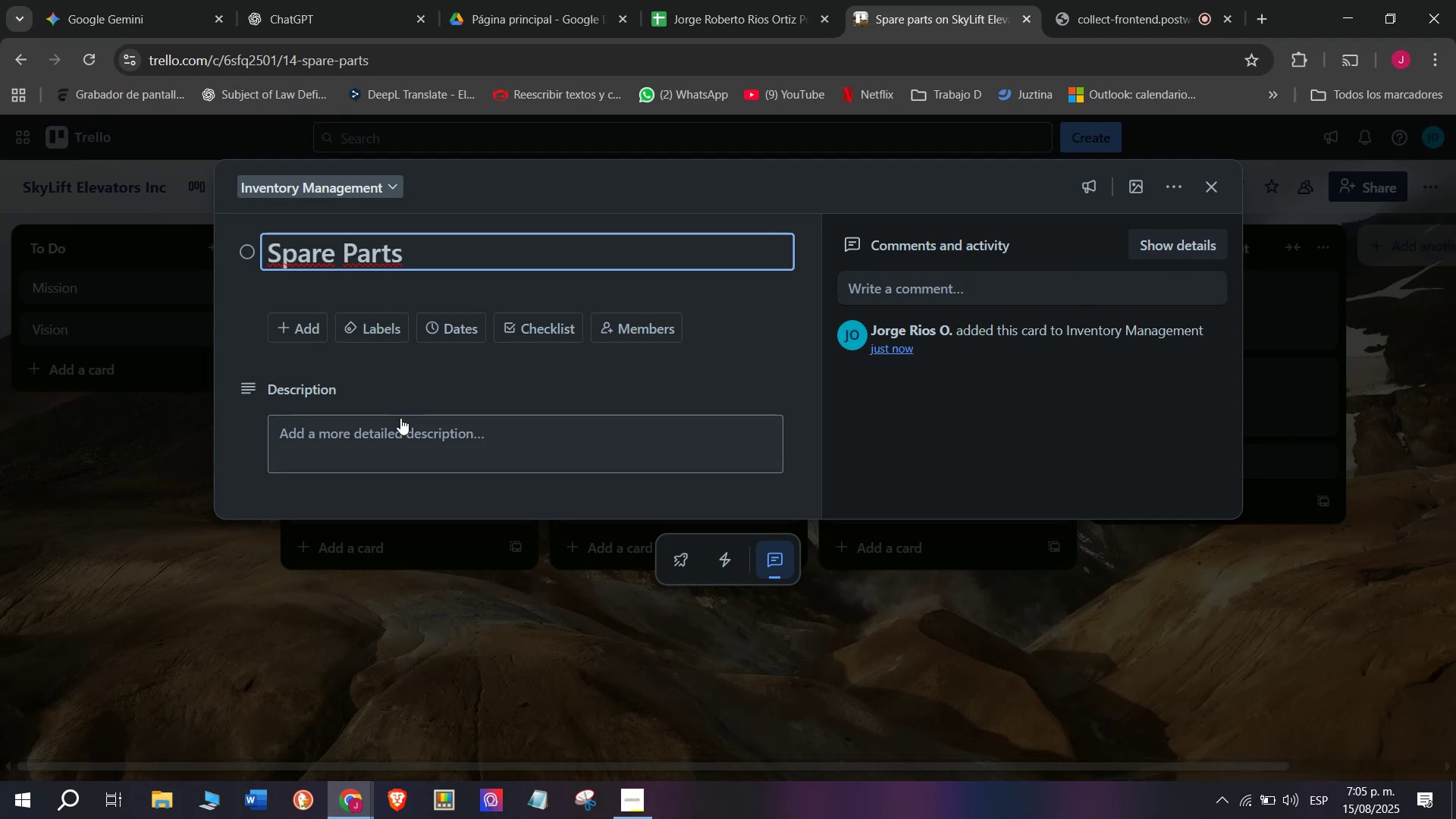 
left_click([545, 331])
 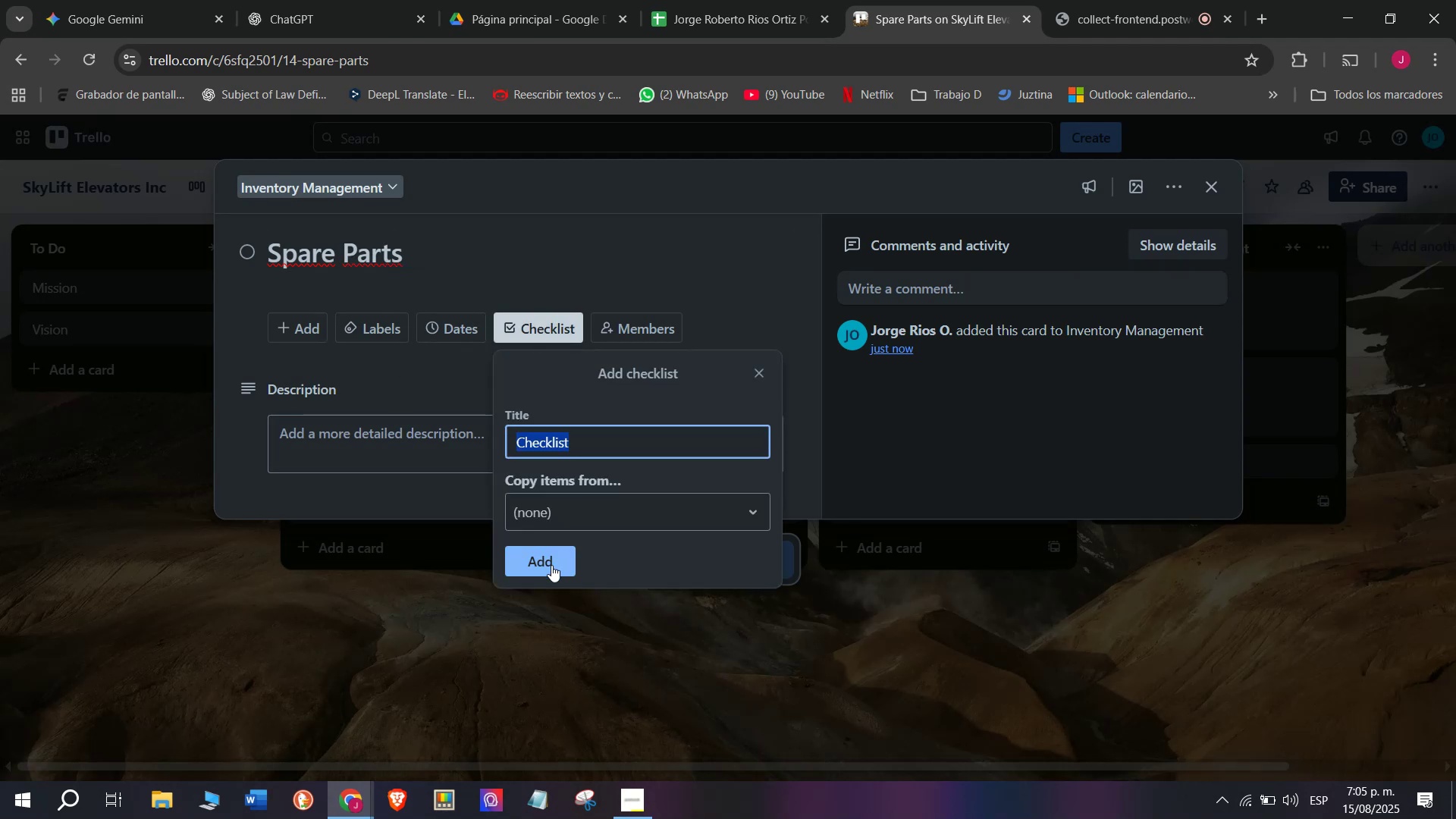 
left_click([551, 565])
 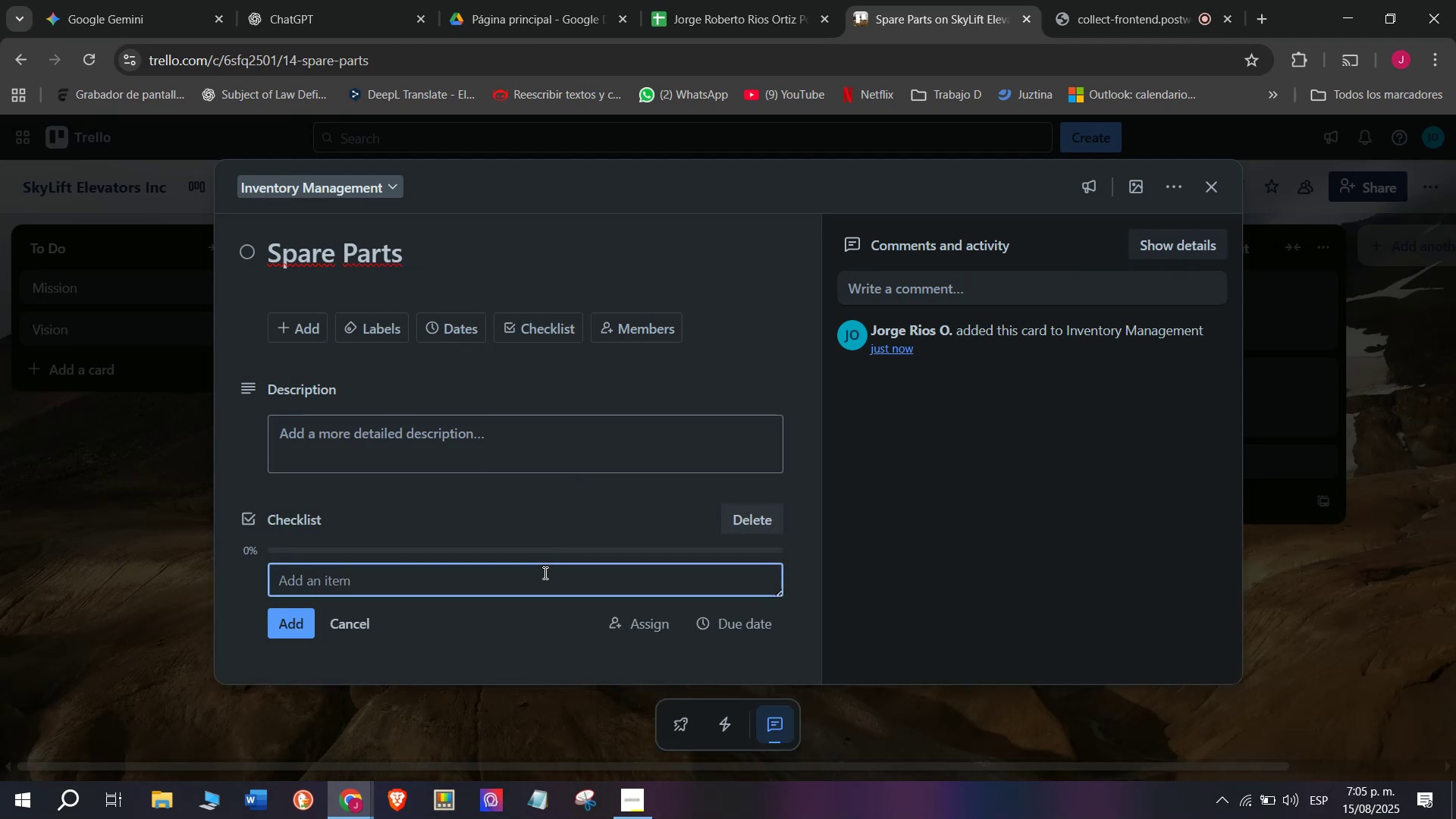 
type(Check emergency stock)
 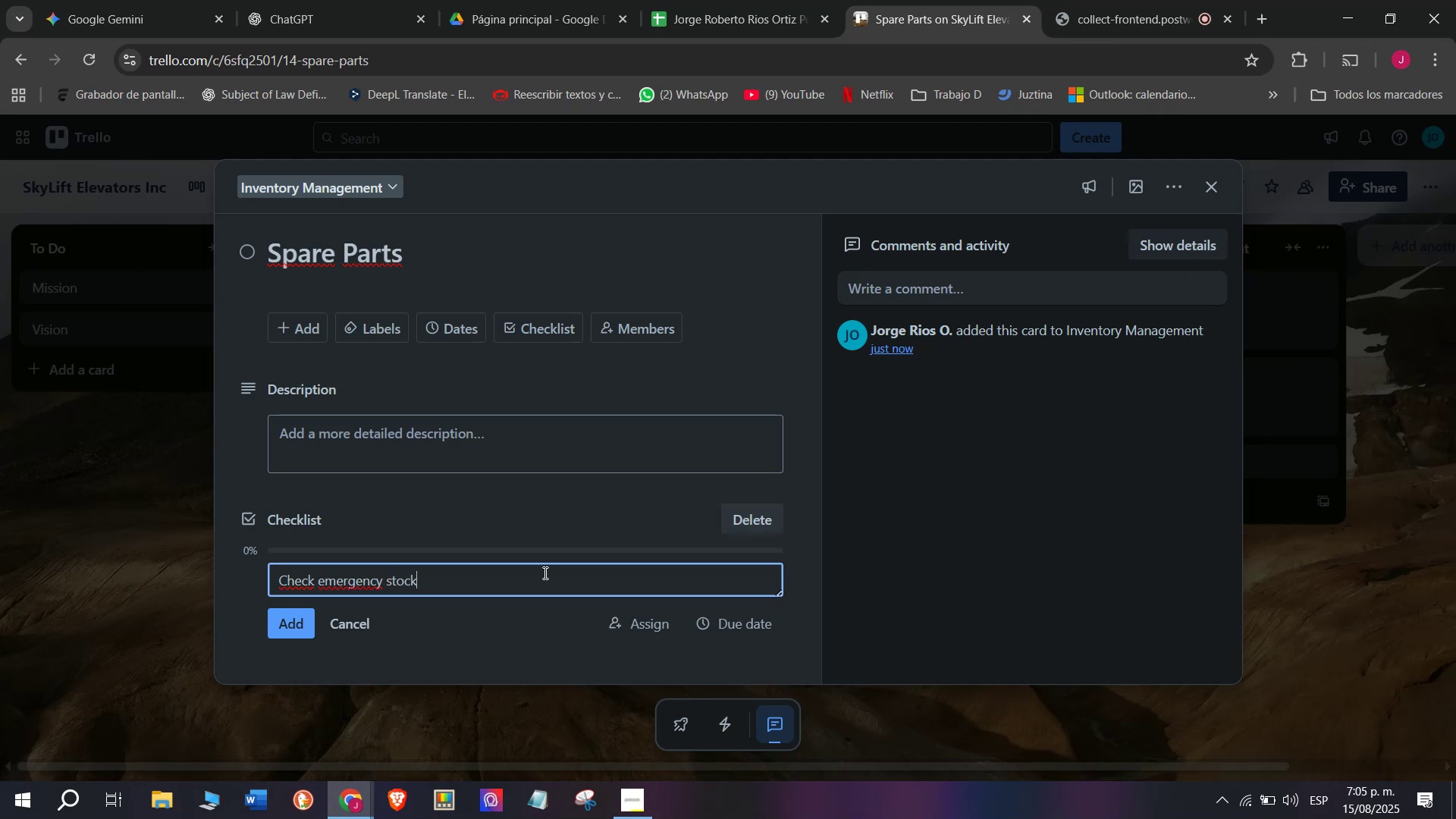 
key(Enter)
 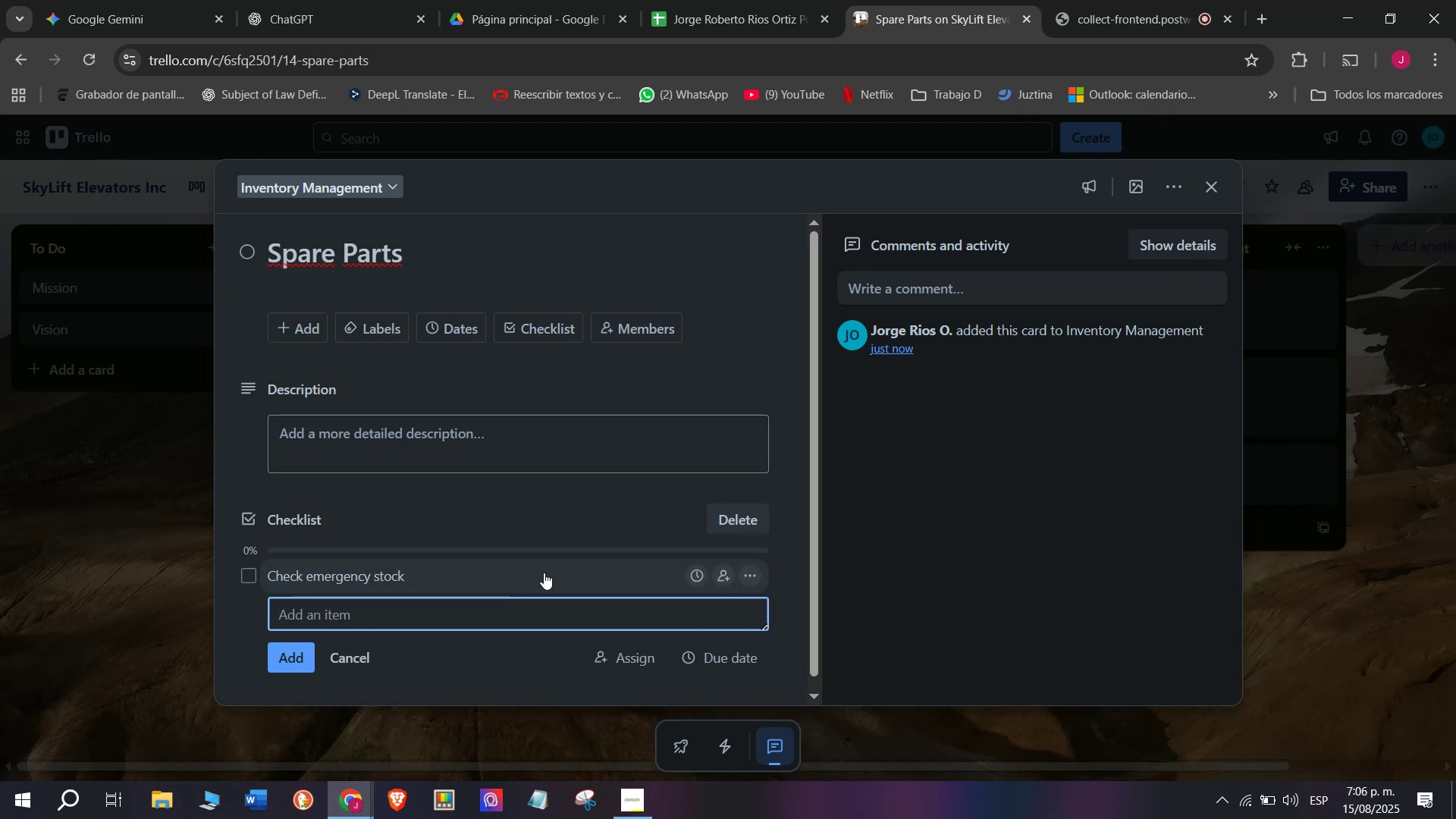 
type(Store safely)
 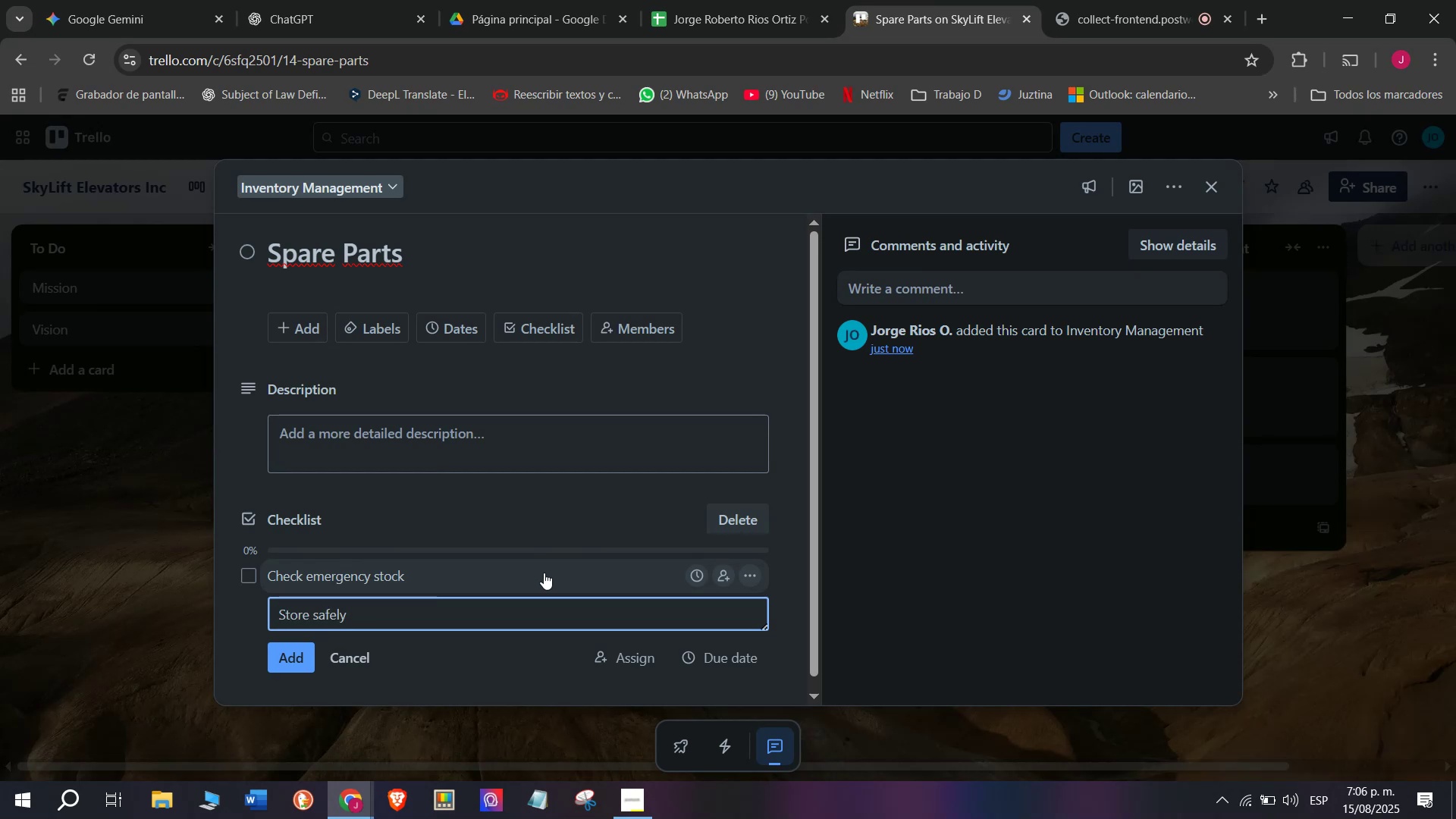 
key(Enter)
 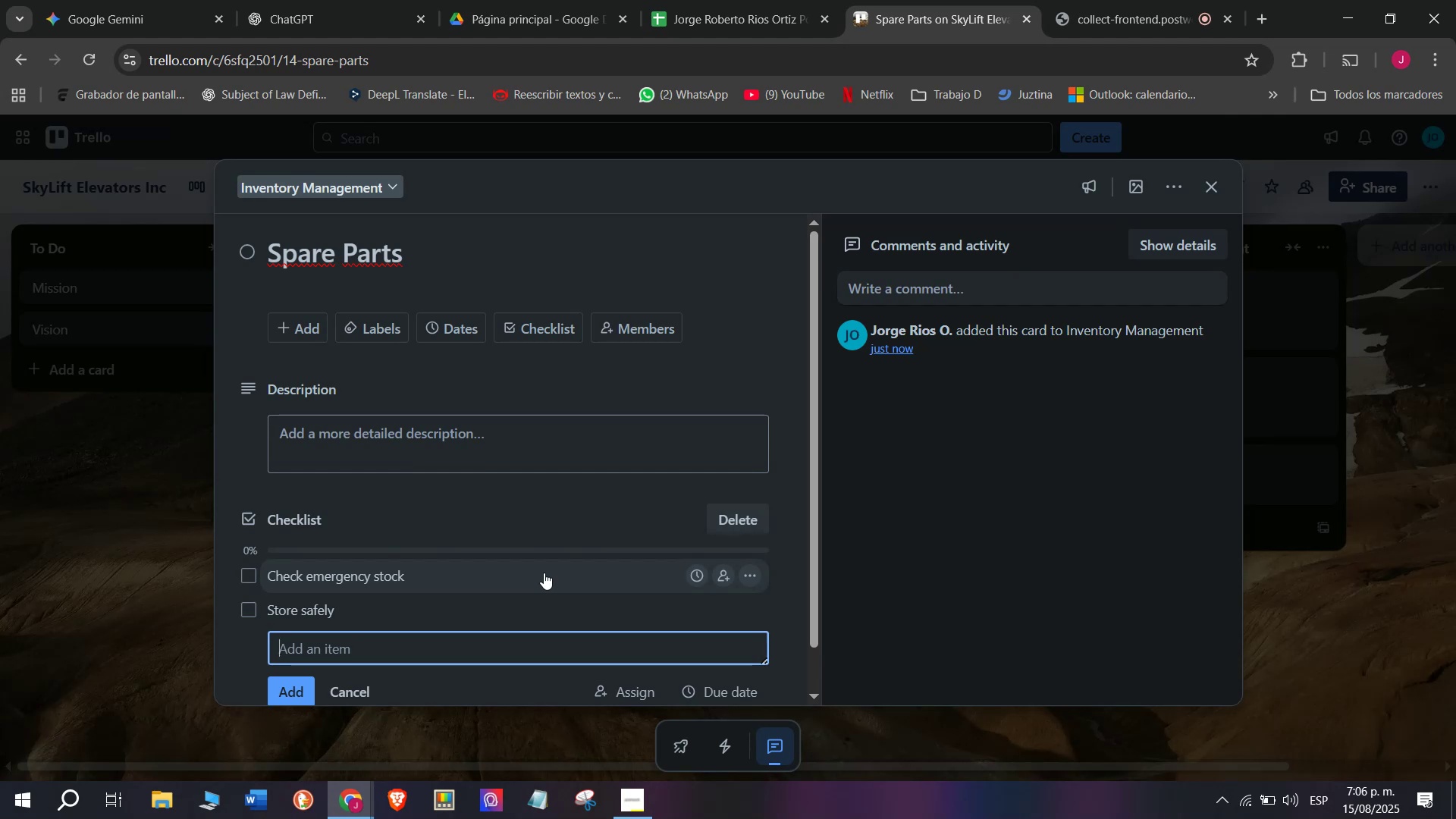 
wait(17.77)
 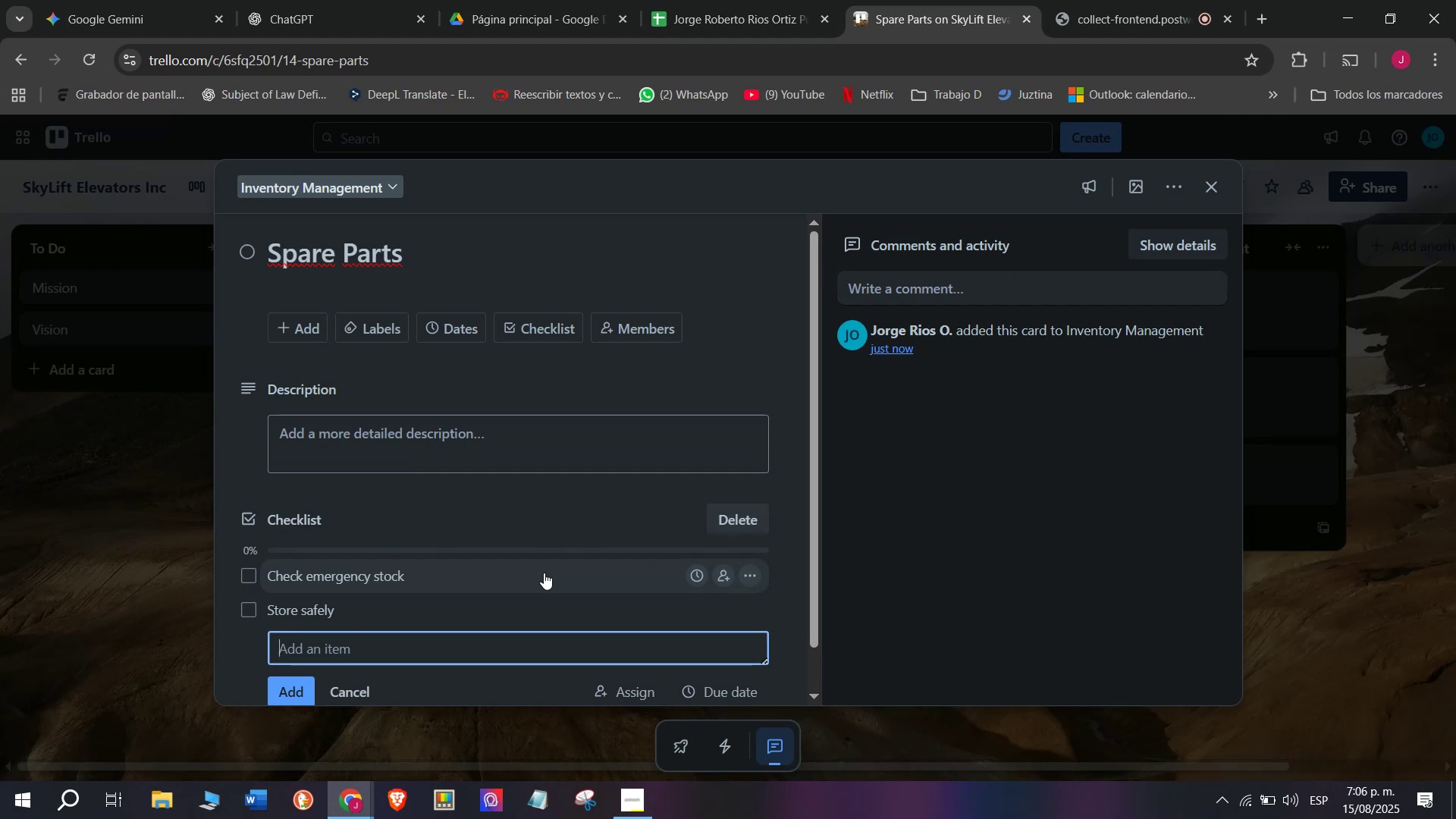 
type(Update )
 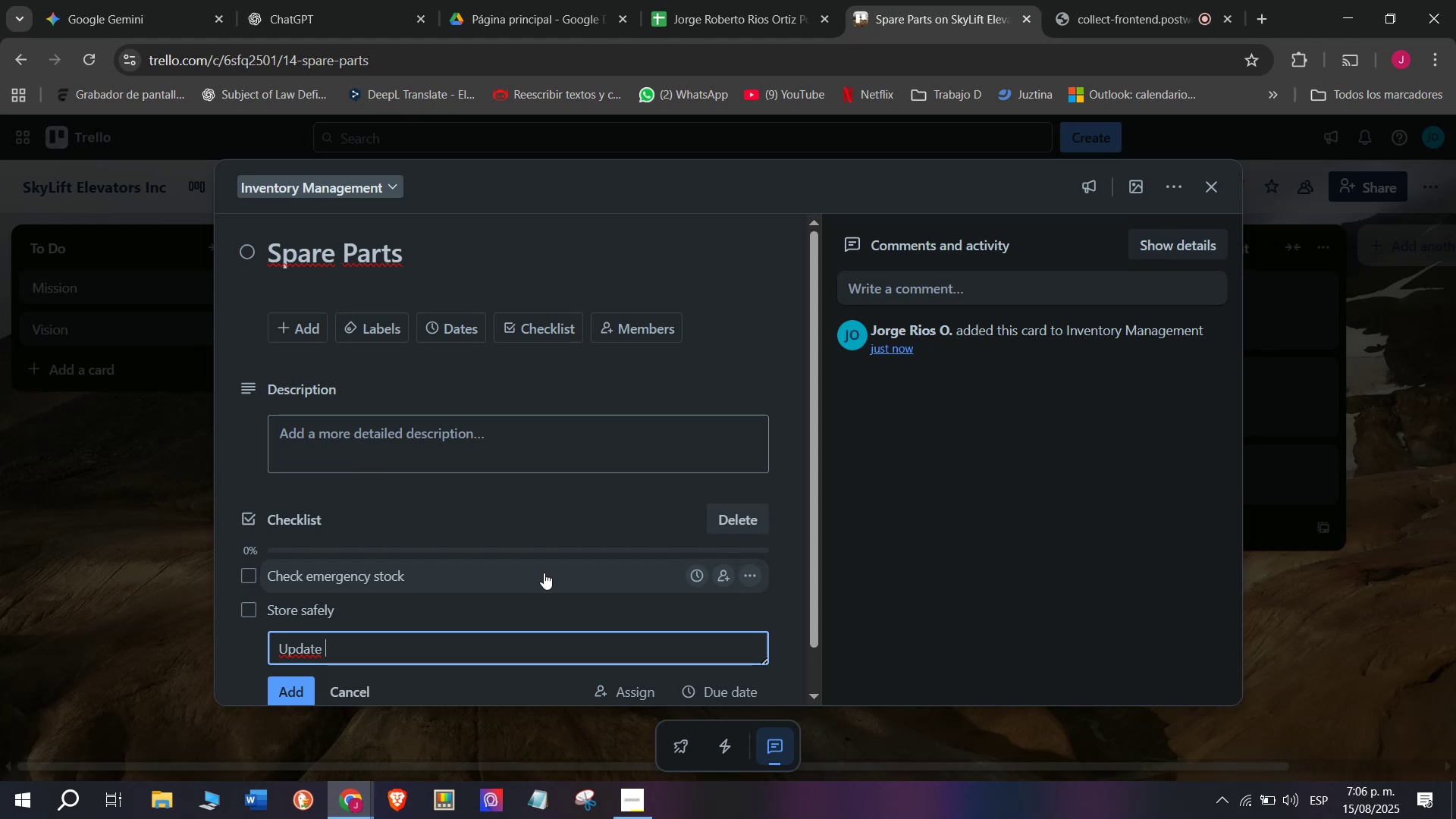 
type(supplier)
 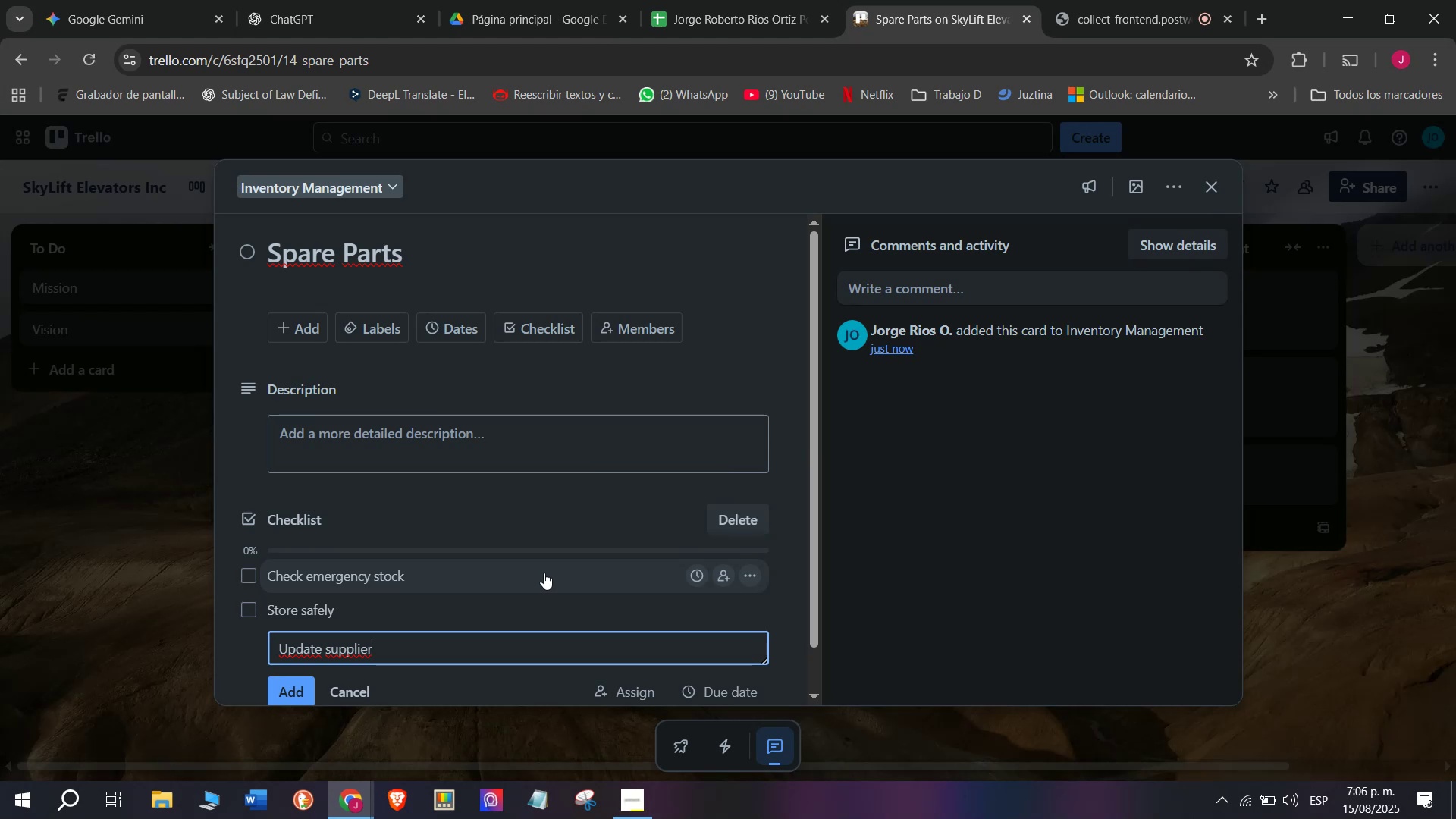 
wait(7.21)
 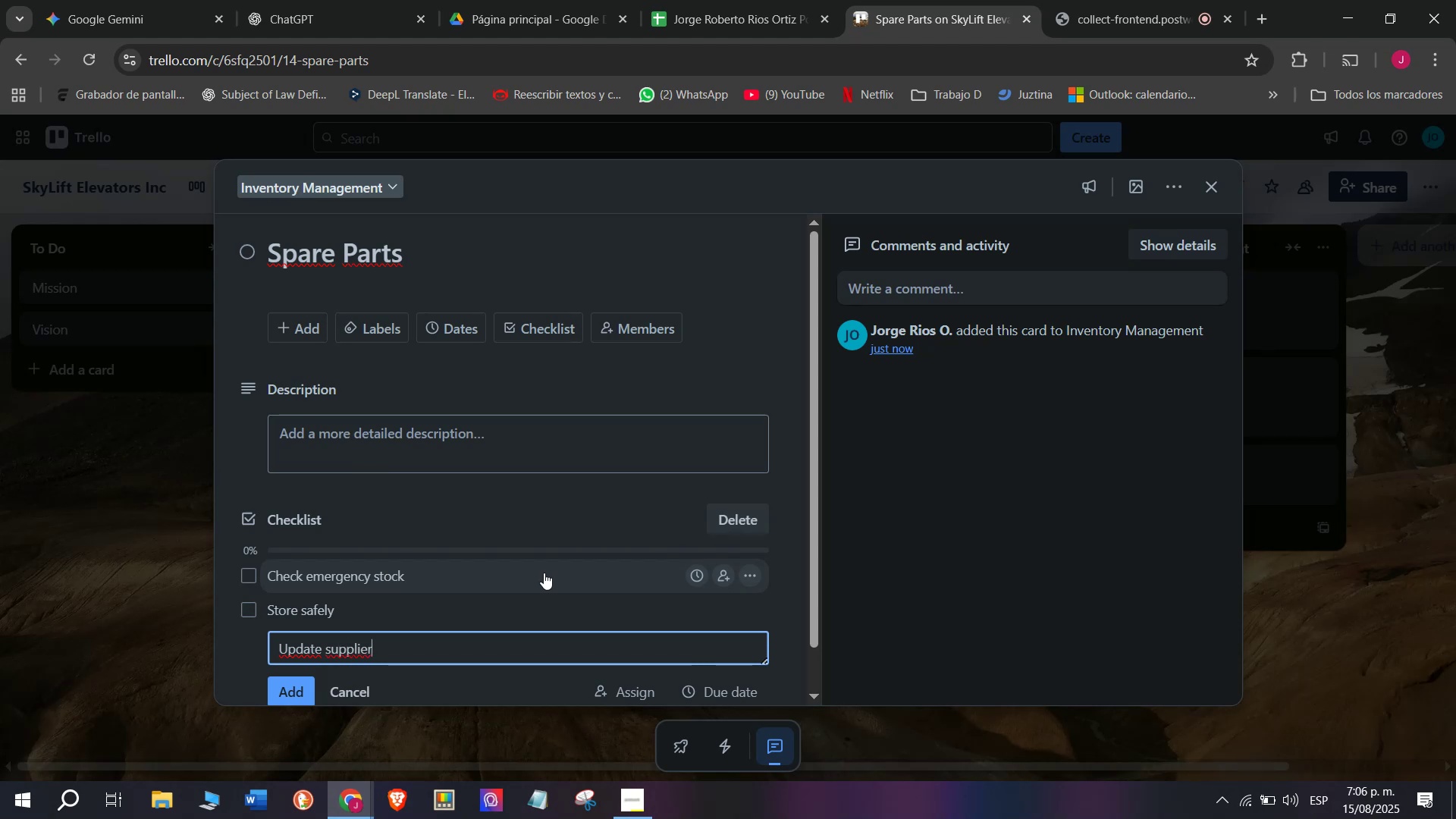 
type( list)
 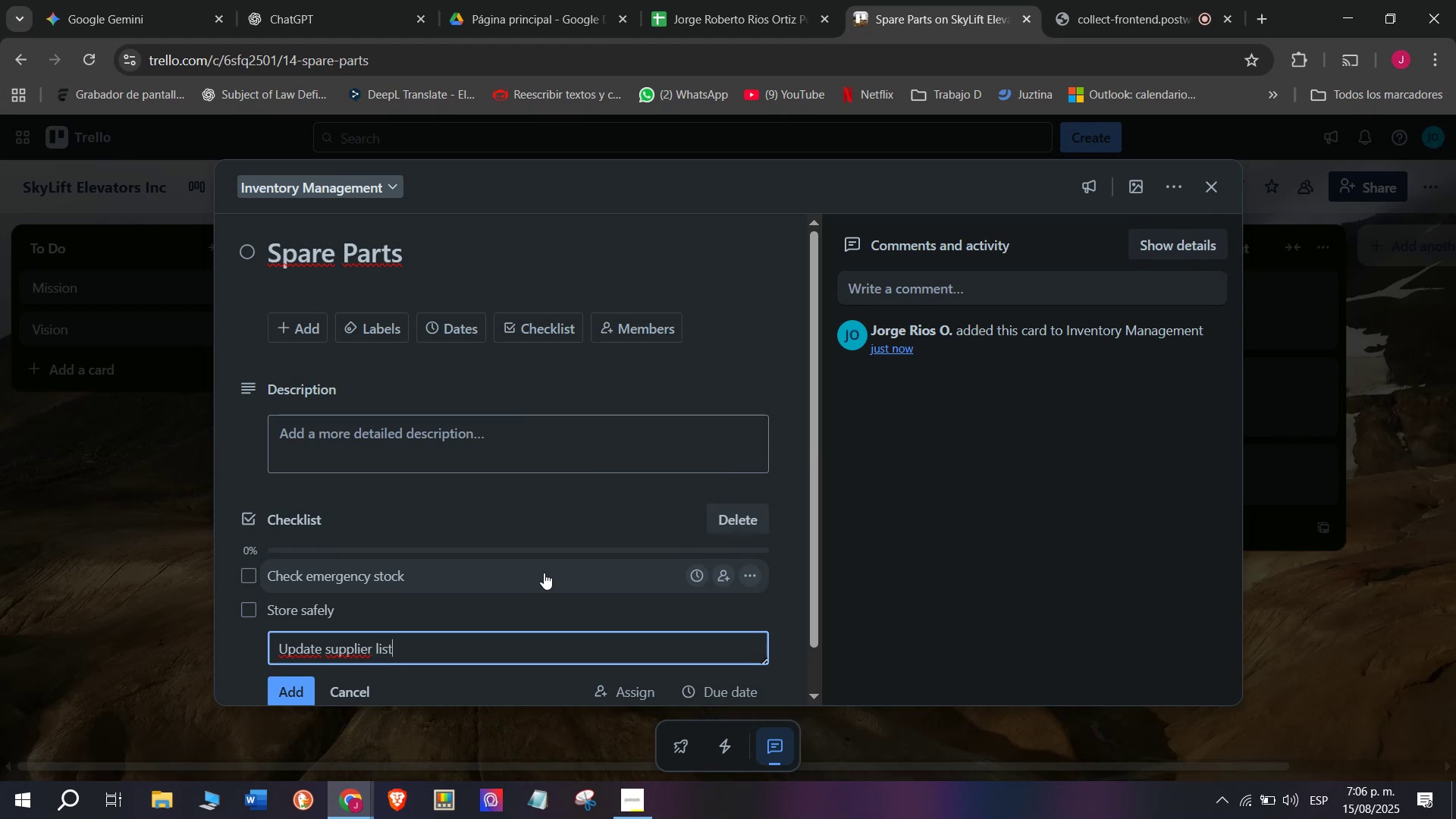 
key(Enter)
 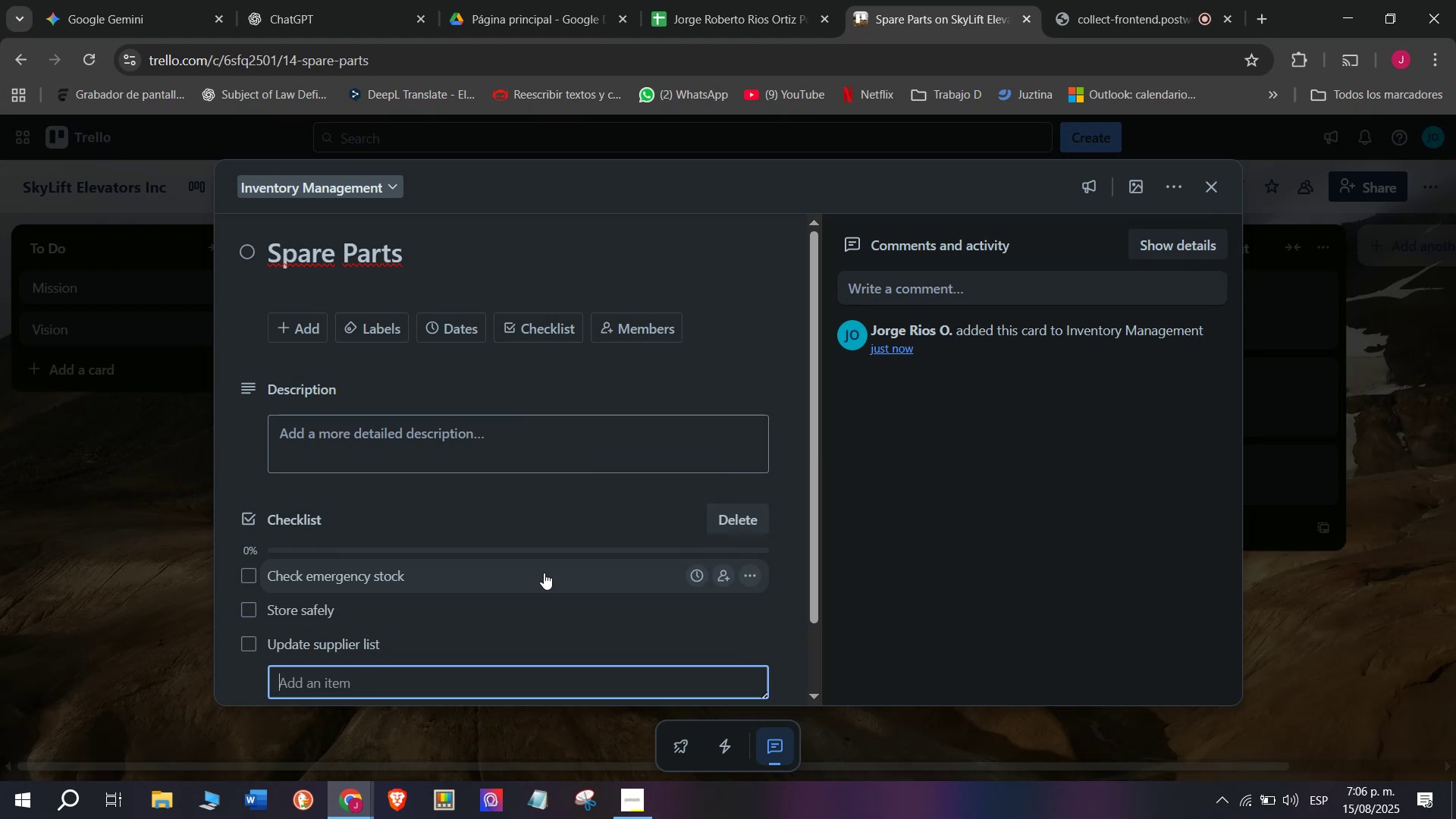 
type(Arrange delib)
key(Backspace)
type(very)
 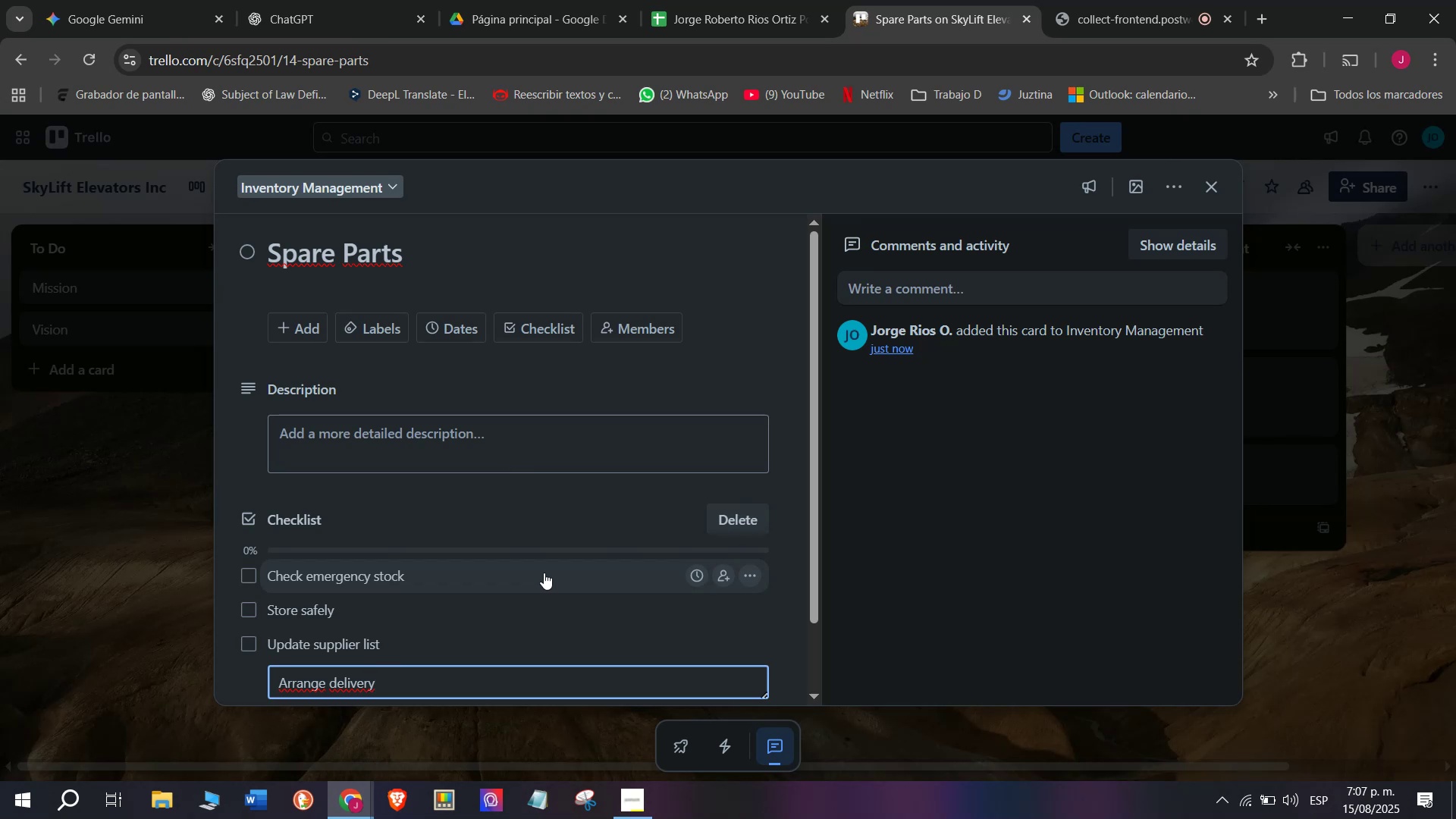 
wait(6.64)
 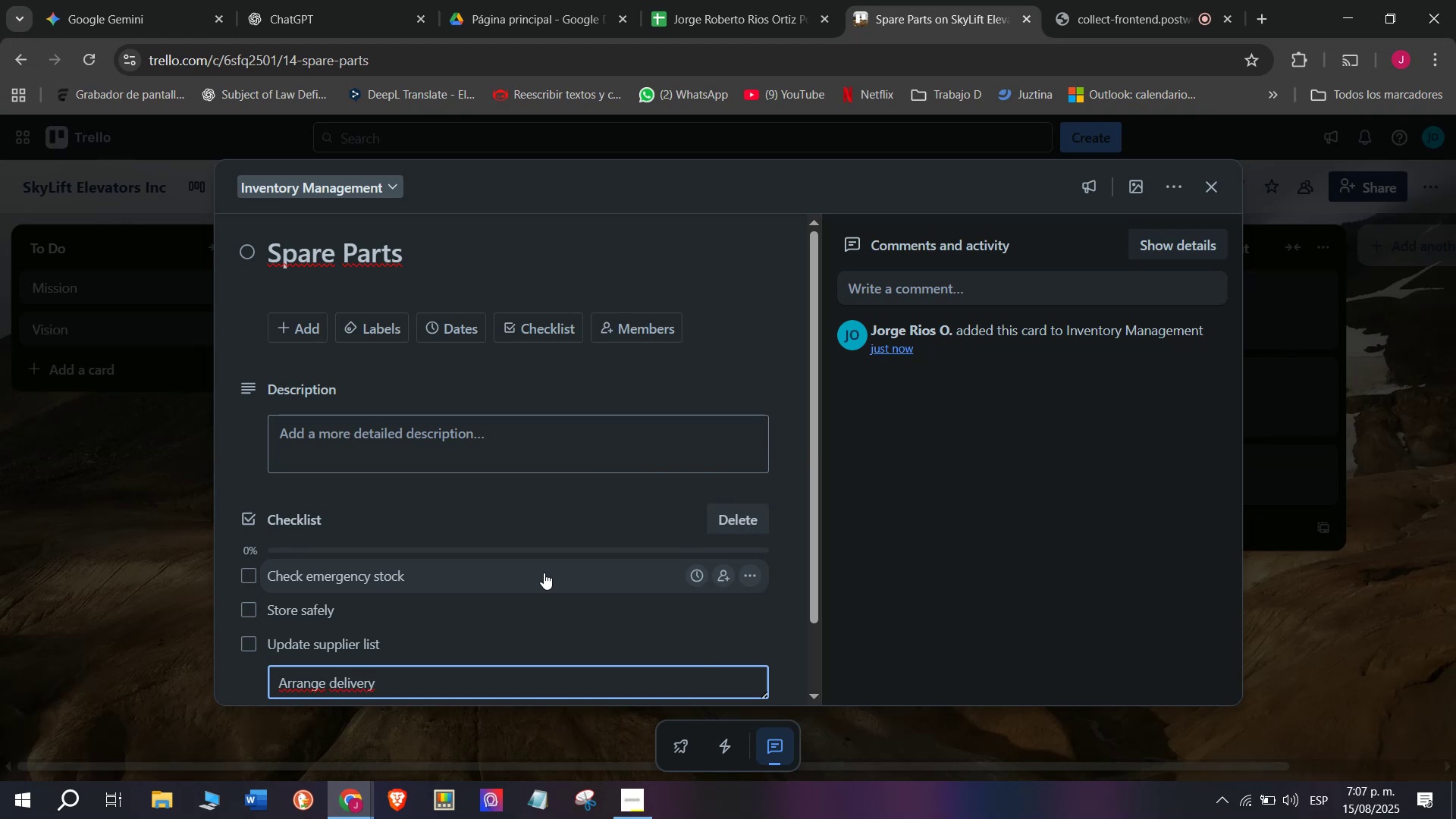 
type(times)
 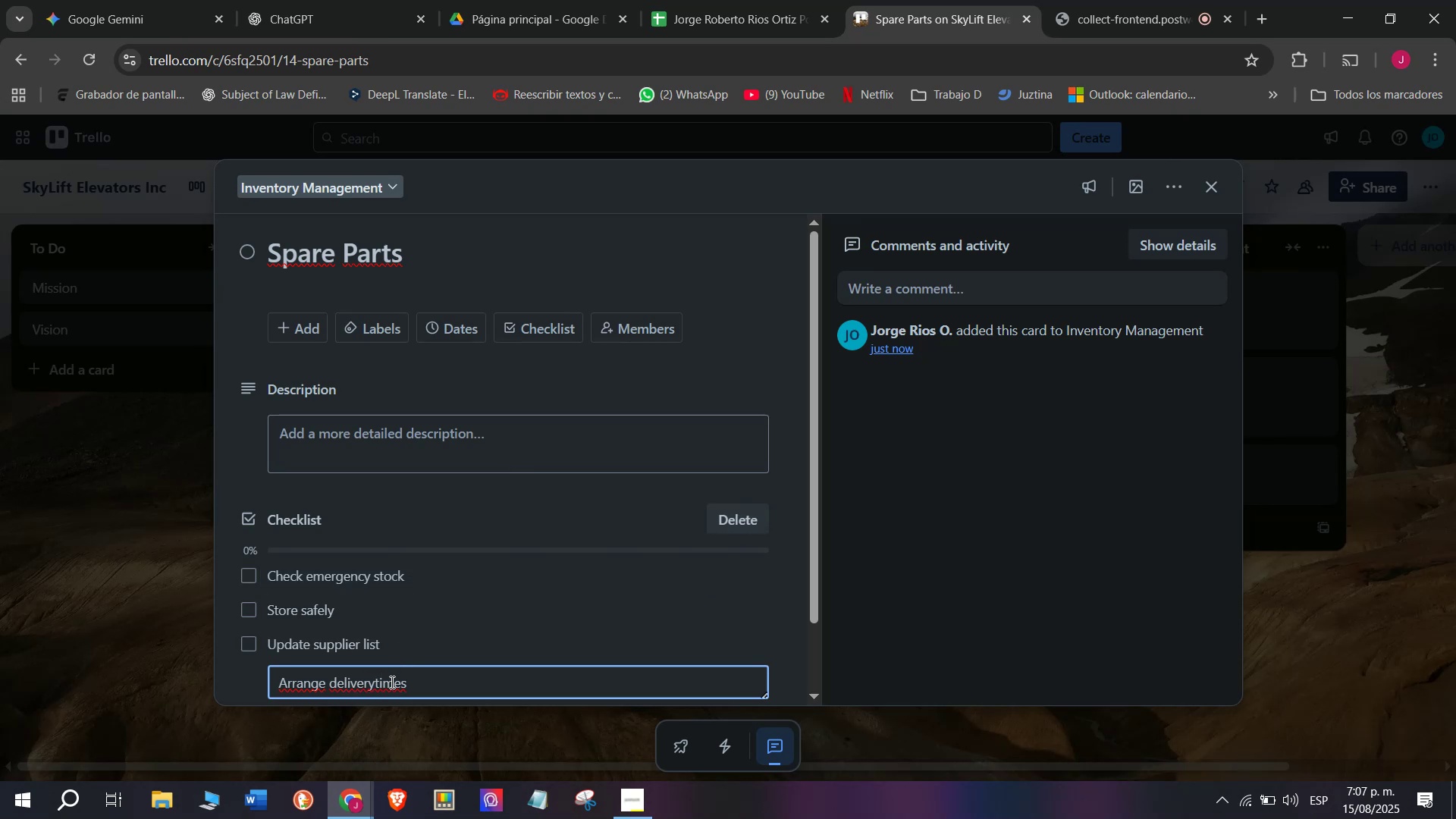 
left_click([382, 686])
 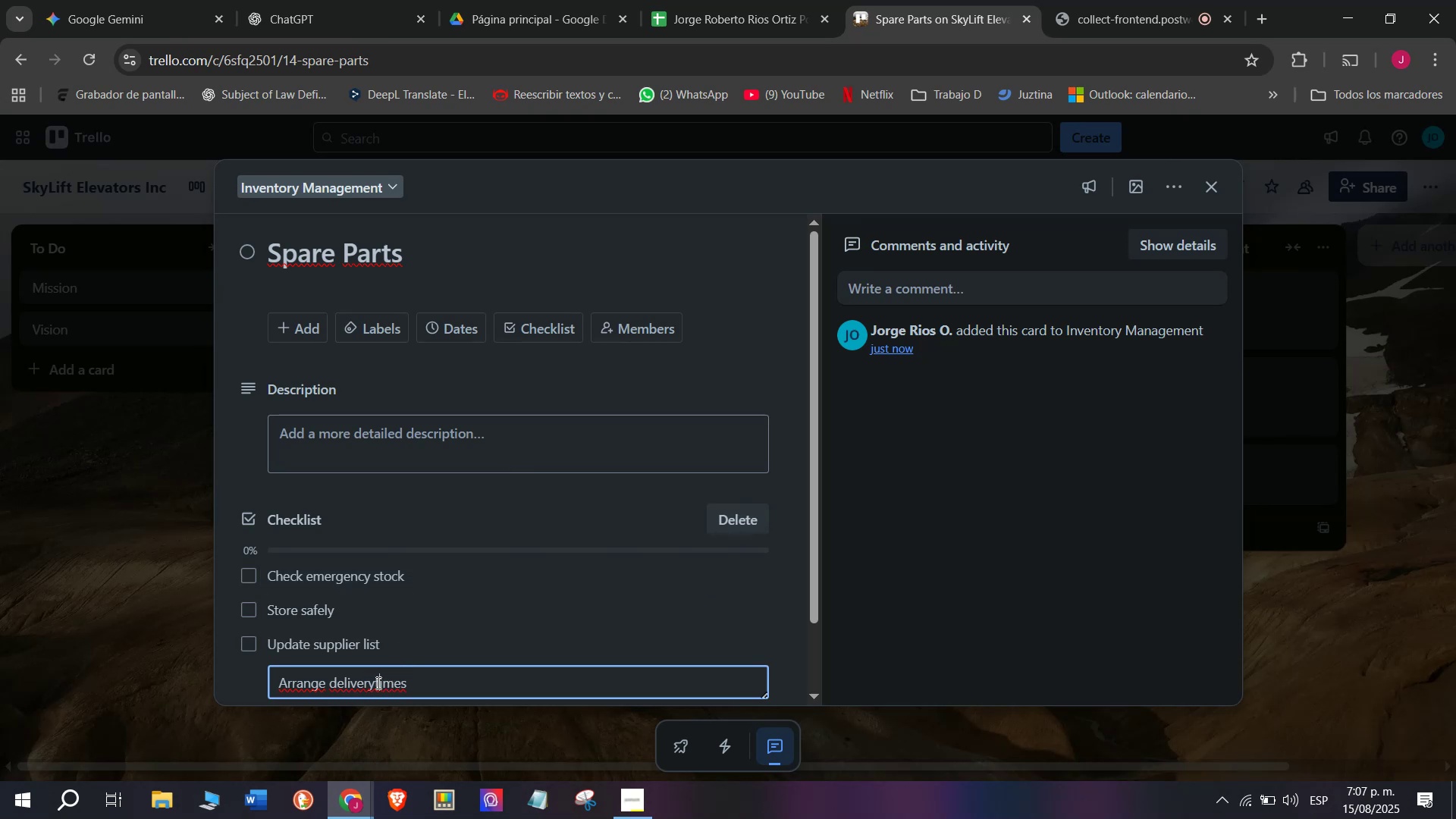 
double_click([377, 682])
 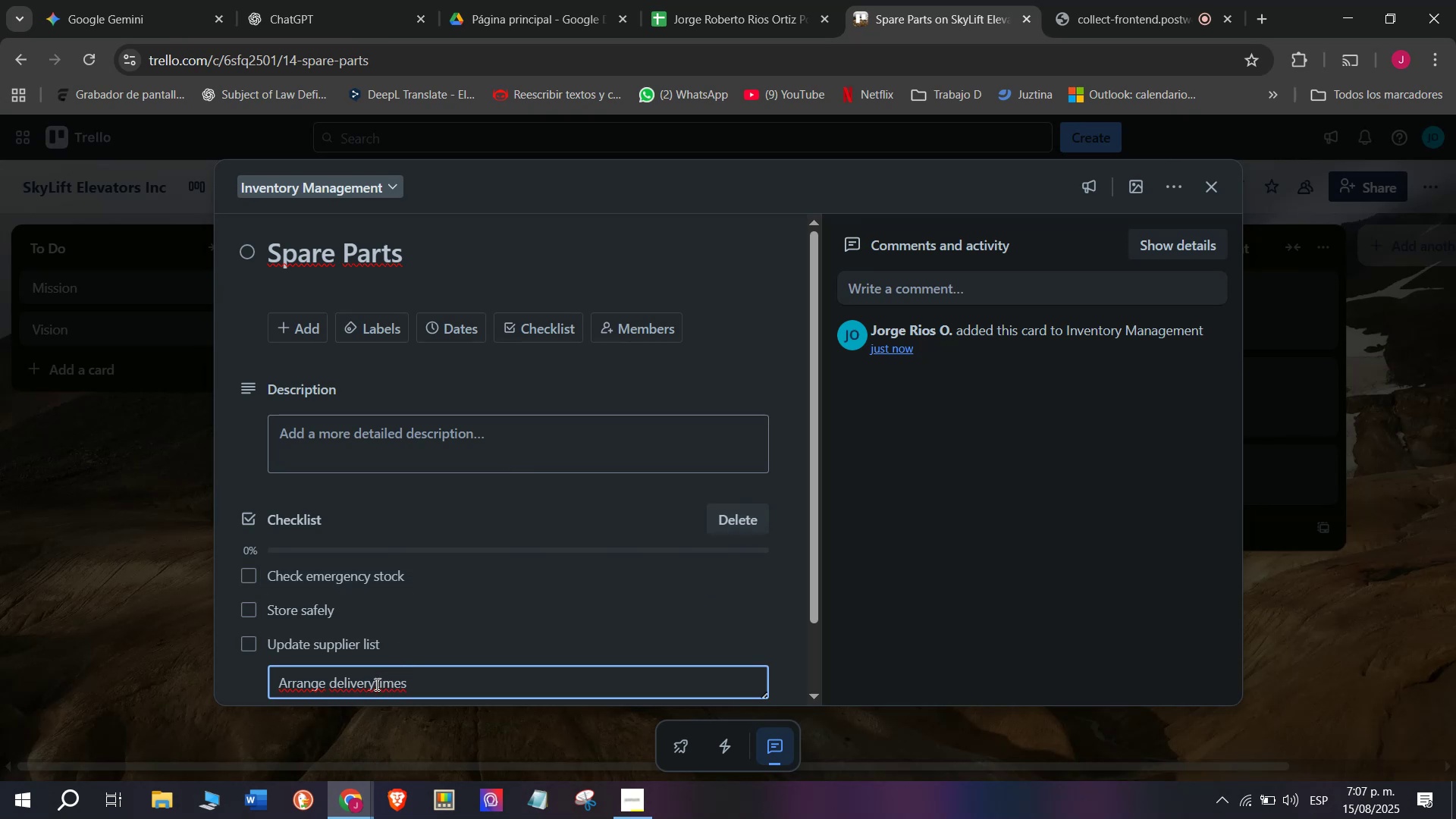 
left_click([375, 684])
 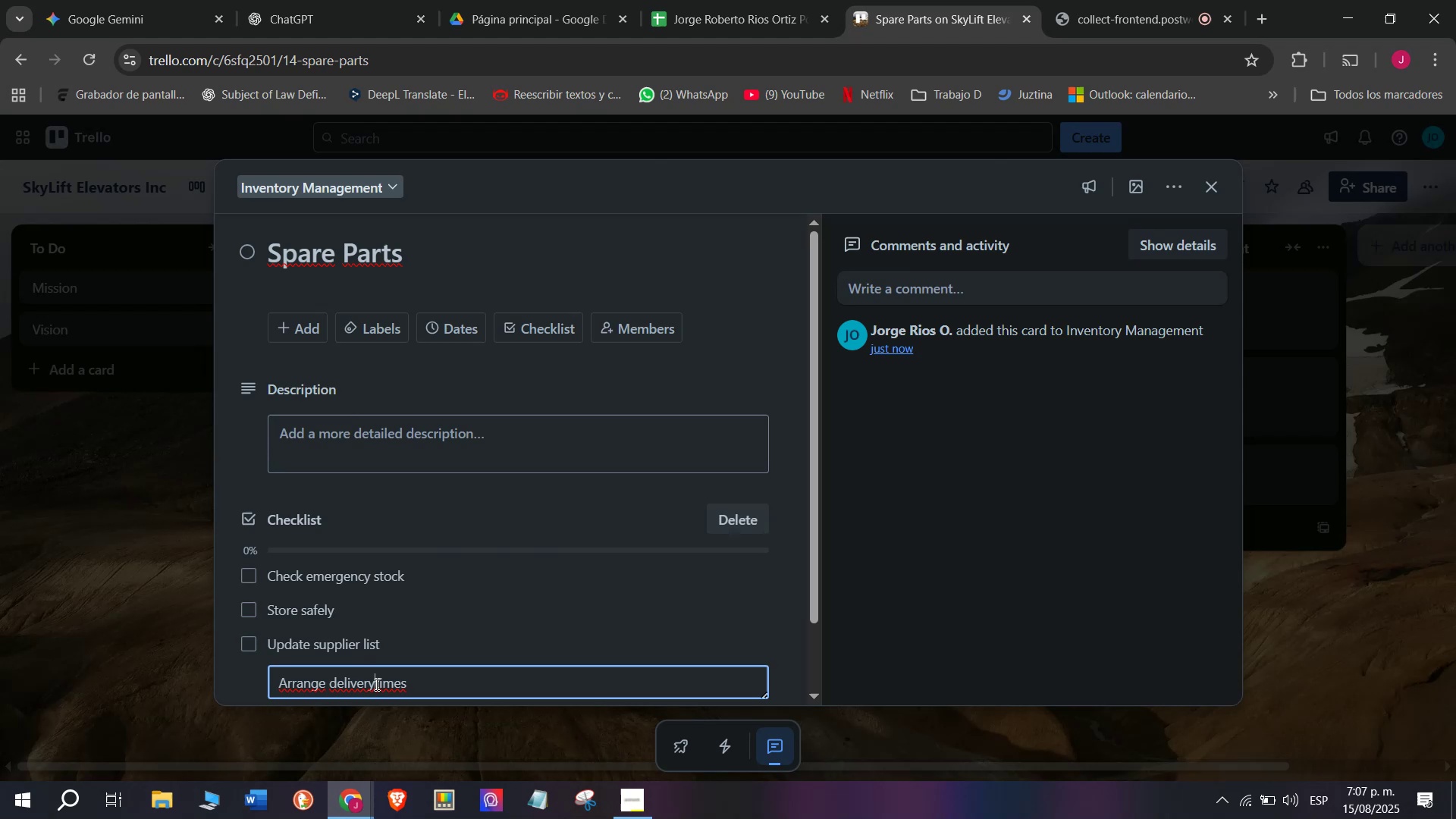 
key(Space)
 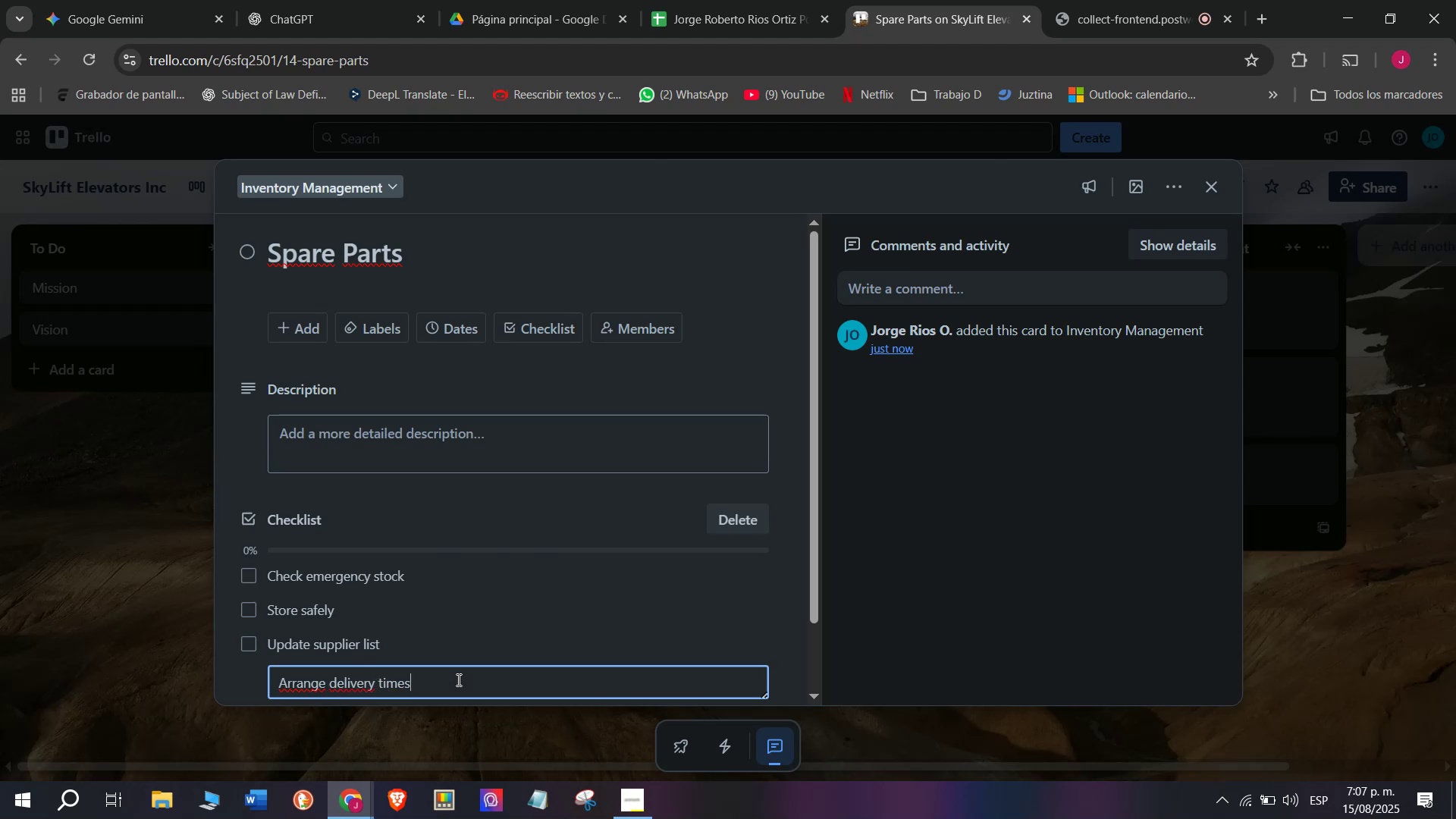 
key(Enter)
 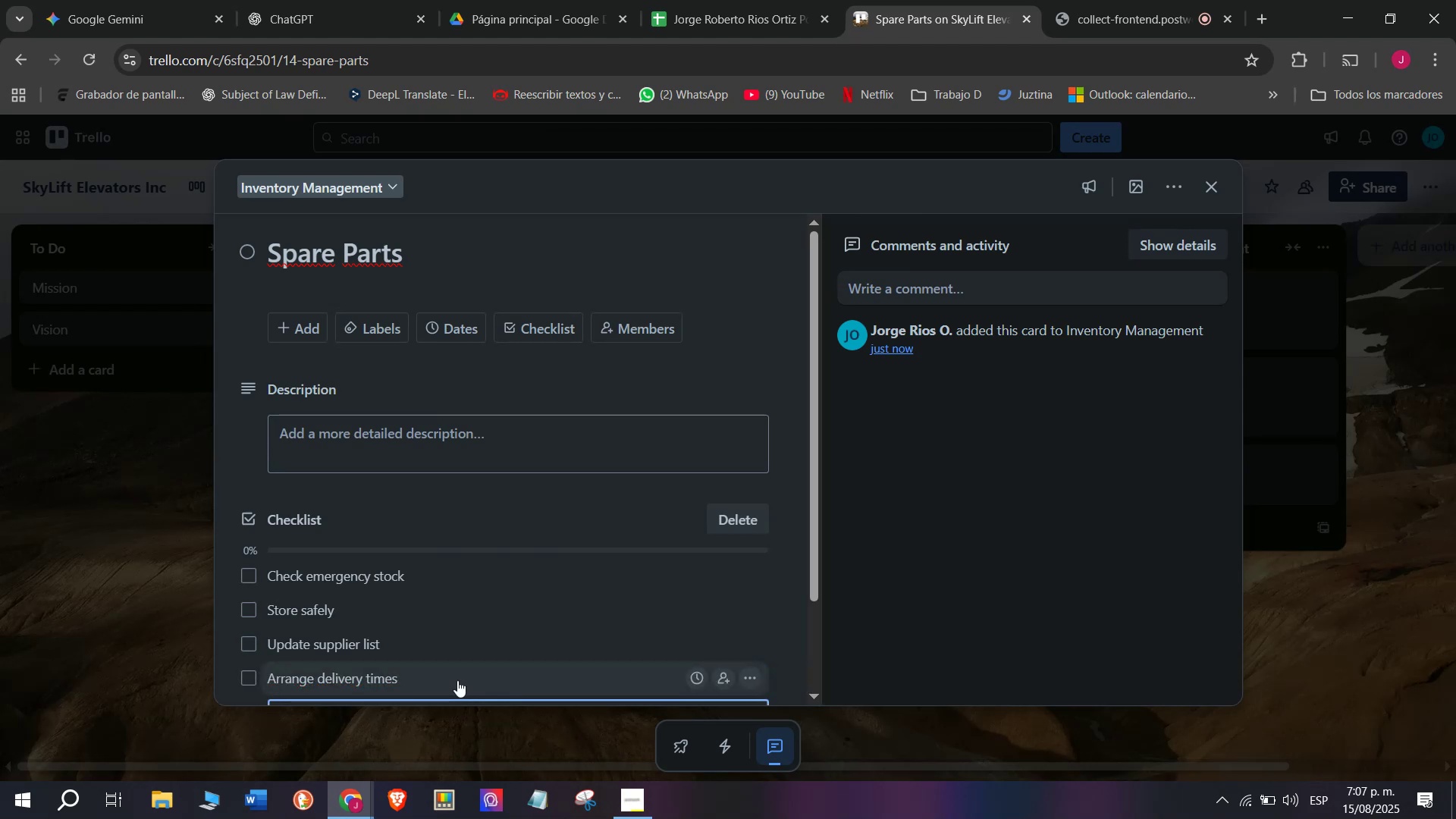 
type(Review )
 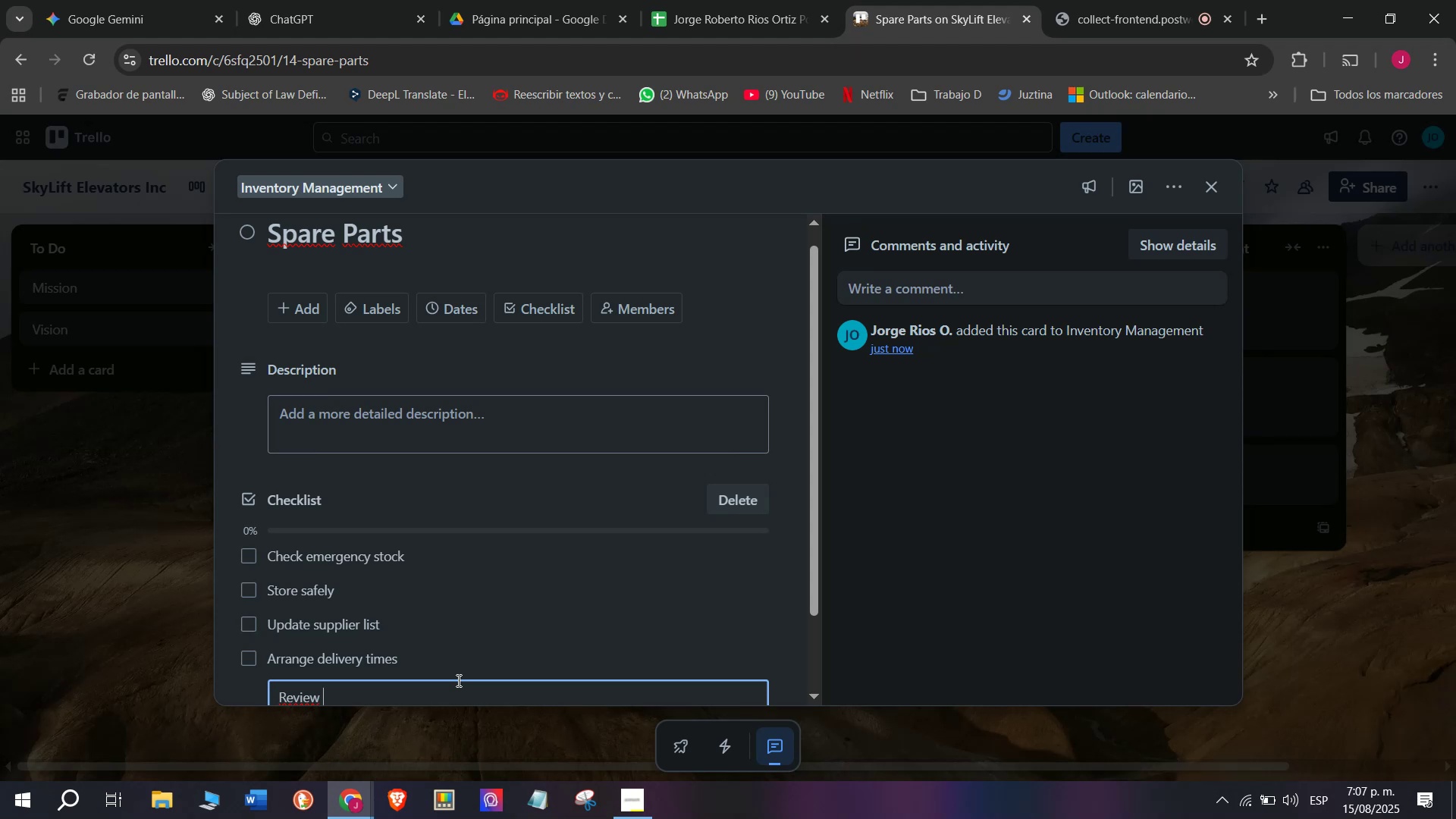 
type(quality)
 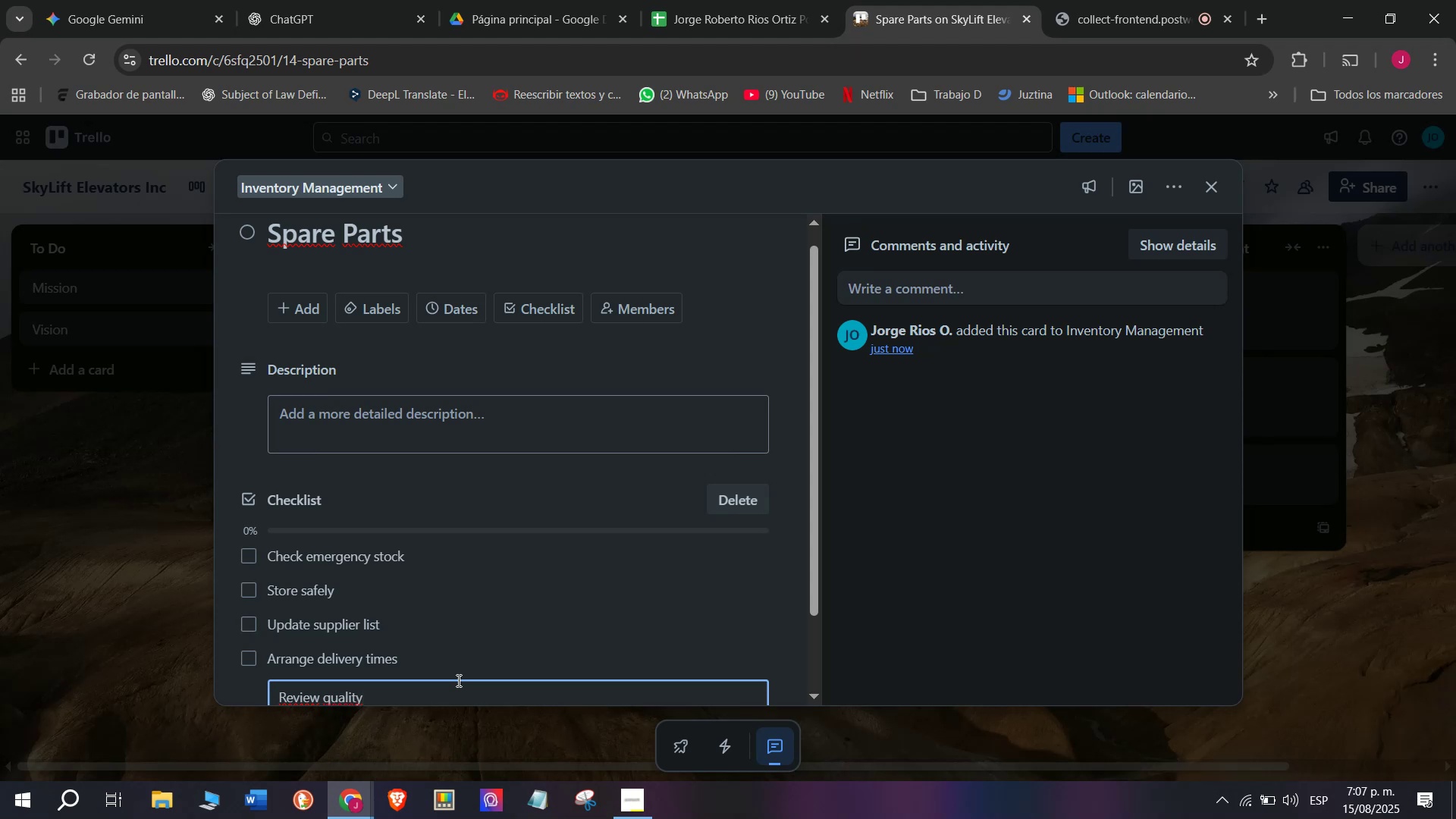 
key(Enter)
 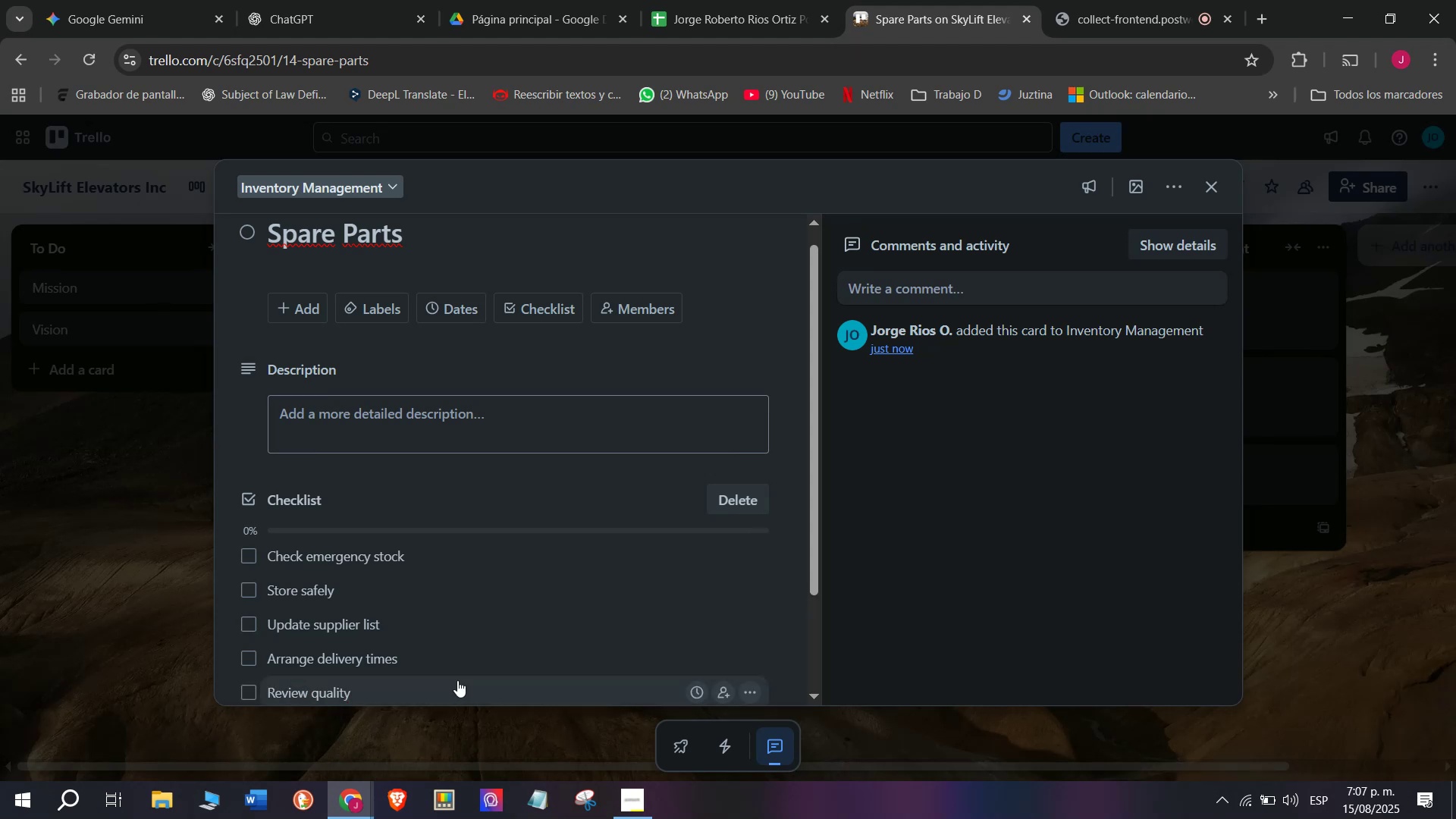 
type(Label )
 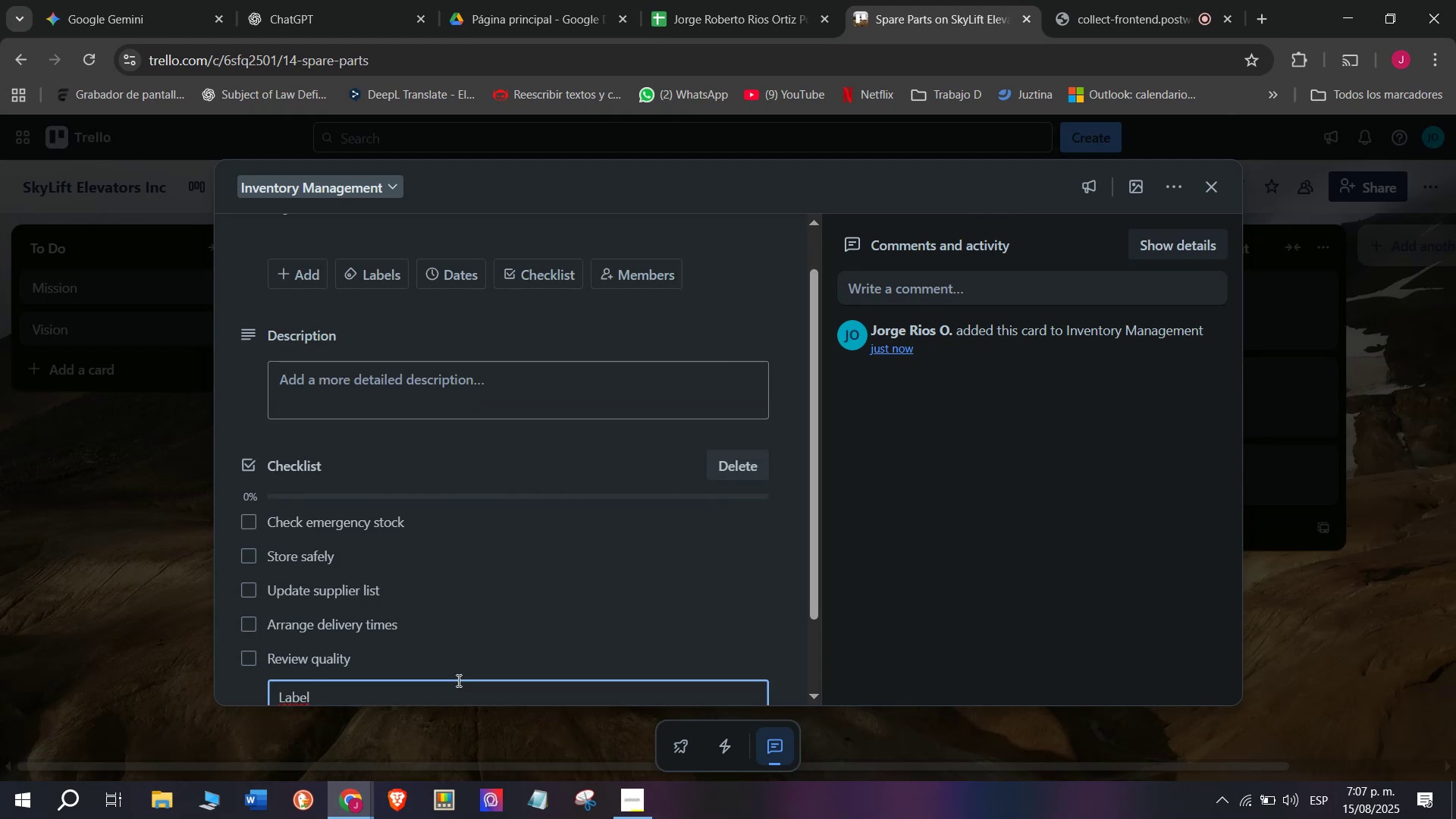 
type(clearl)
 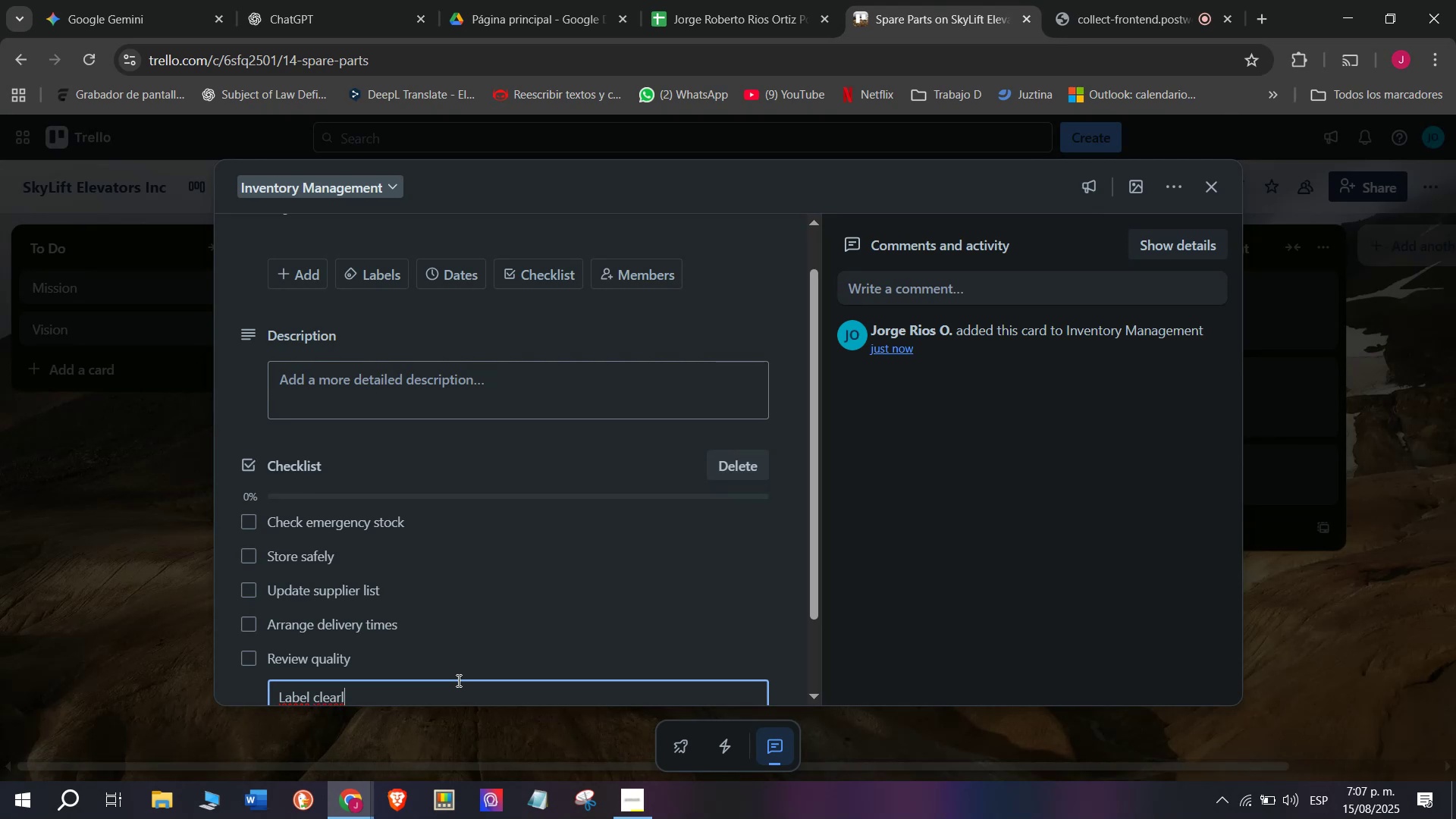 
wait(7.26)
 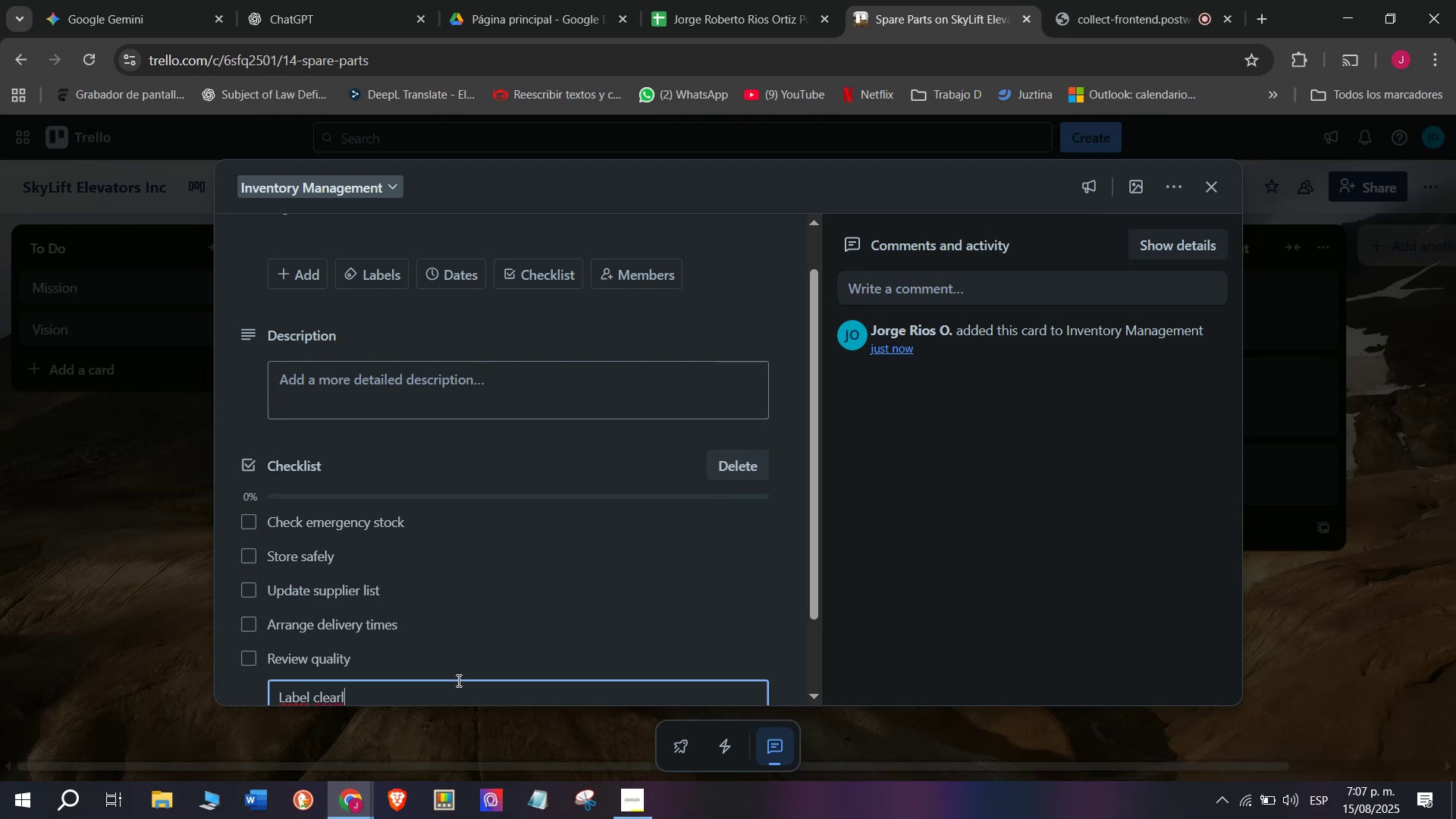 
key(Y)
 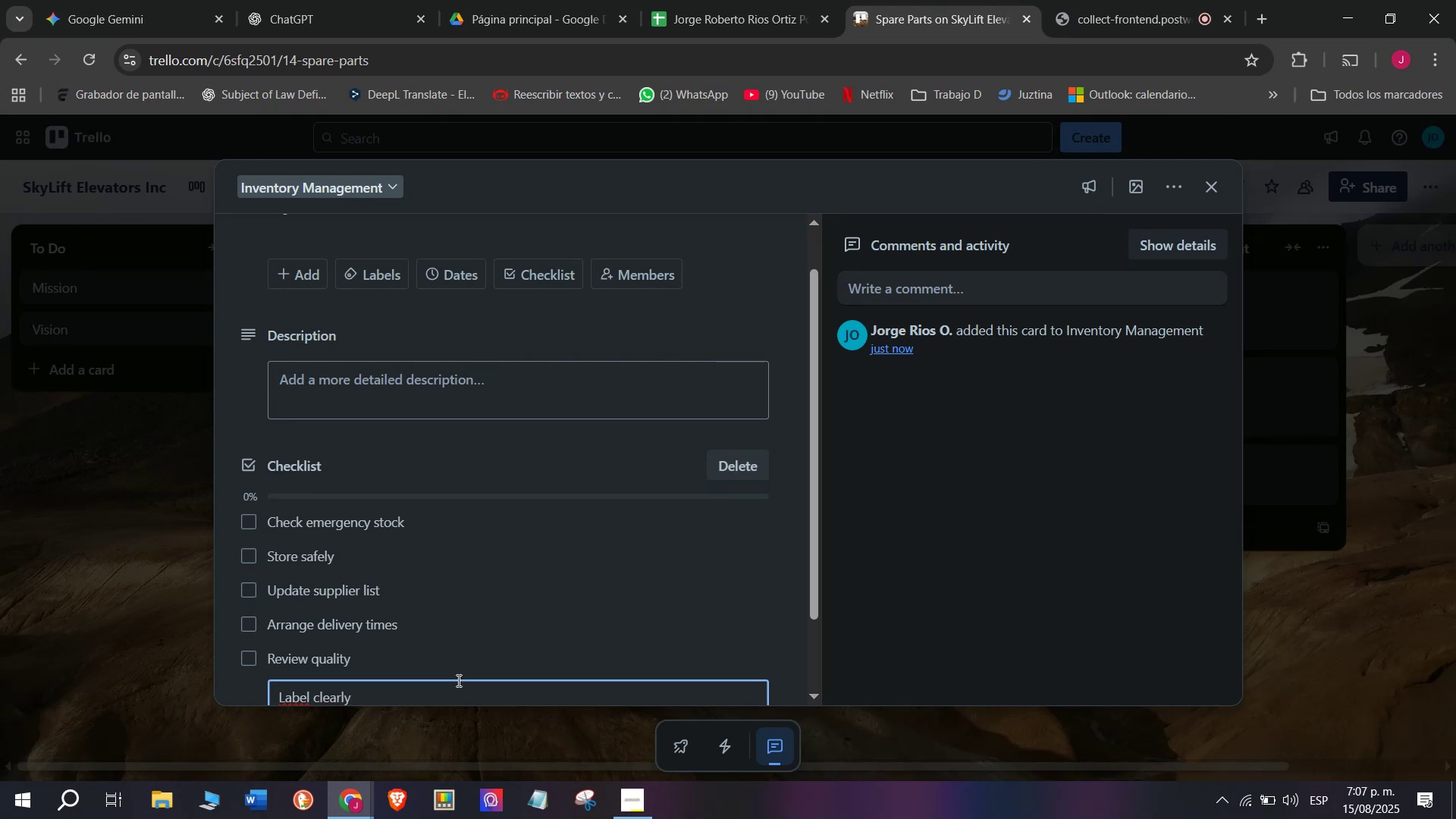 
key(Enter)
 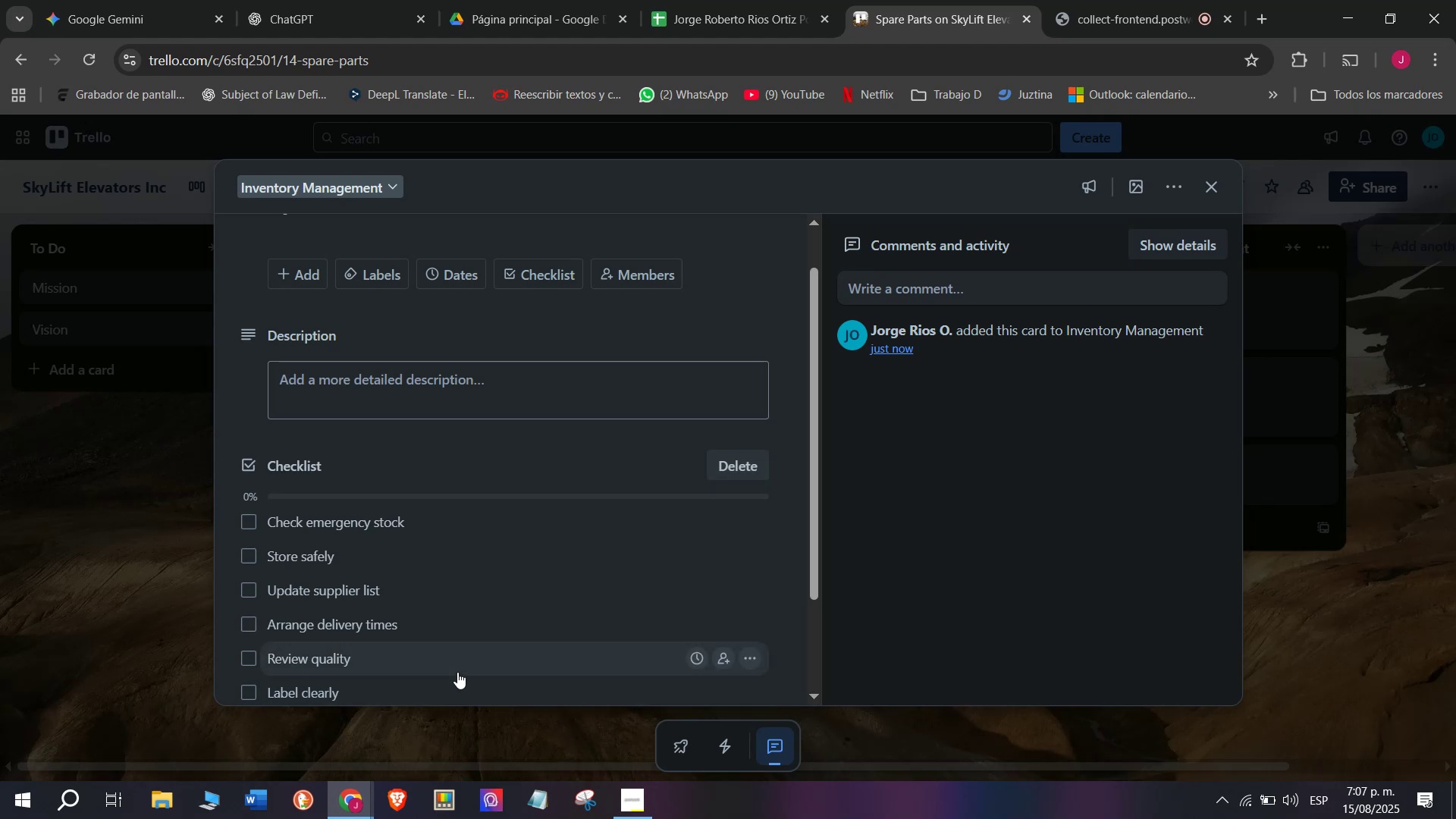 
left_click_drag(start_coordinate=[375, 284], to_coordinate=[375, 280])
 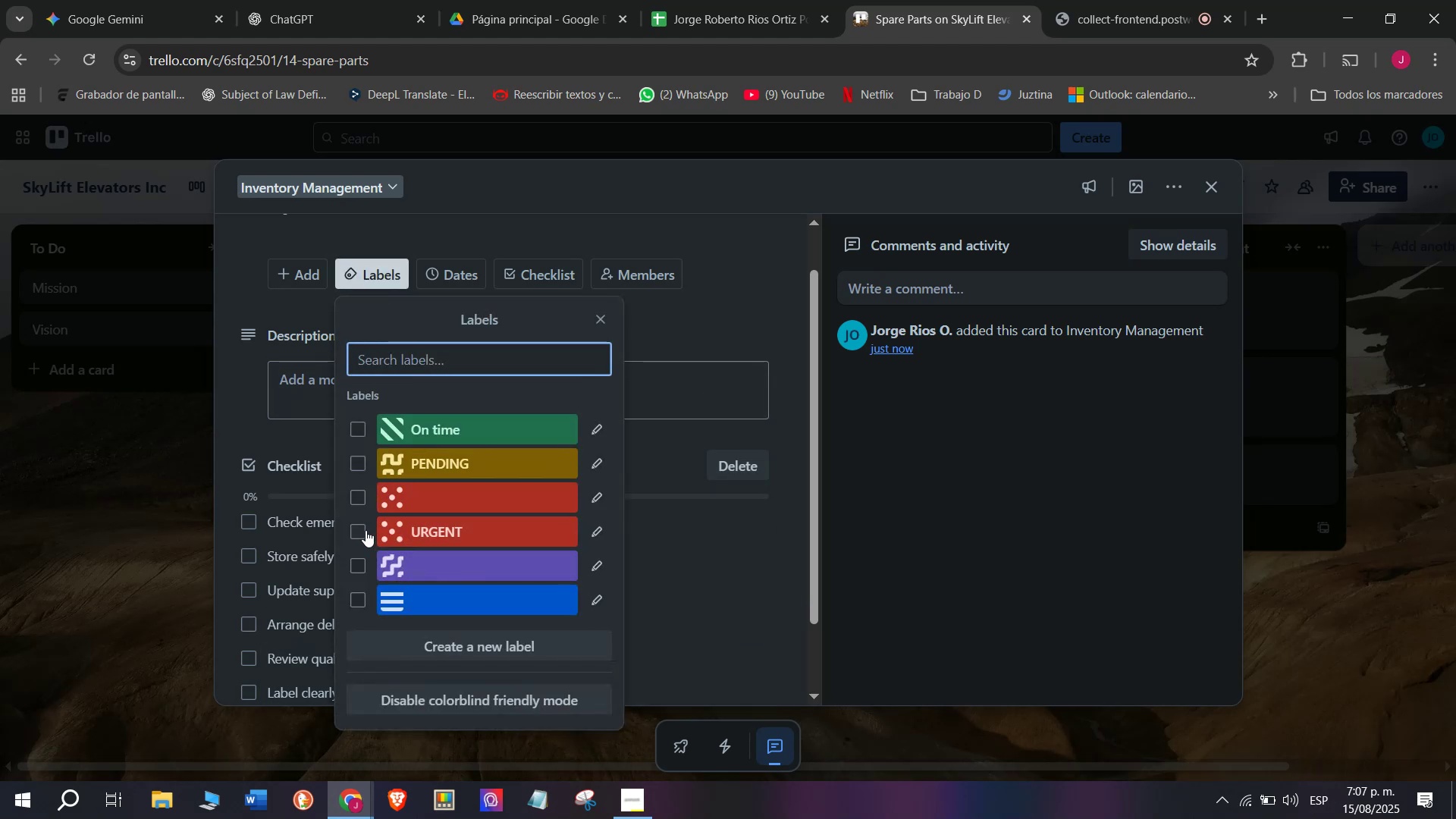 
left_click([359, 534])
 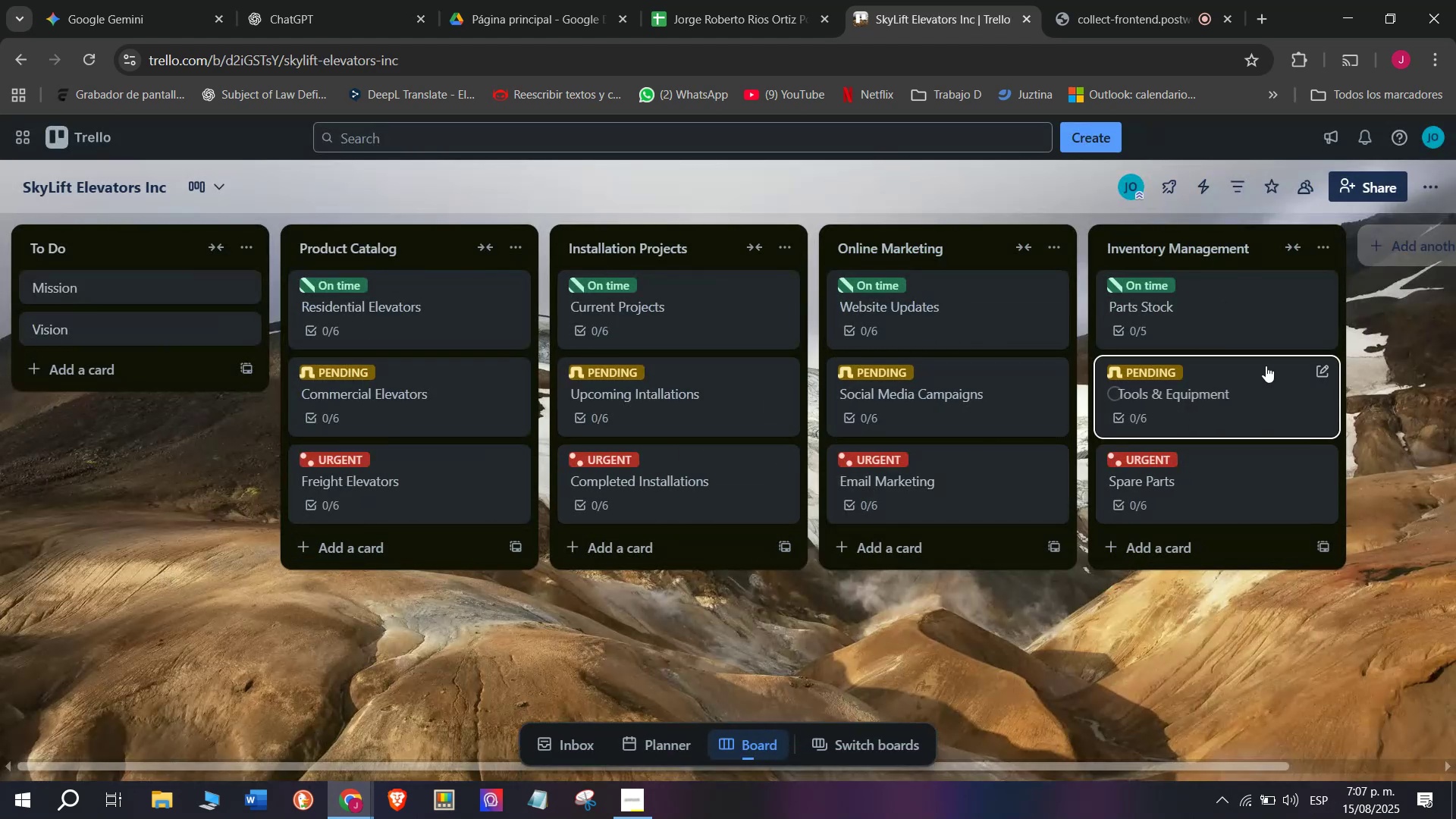 
left_click([1416, 250])
 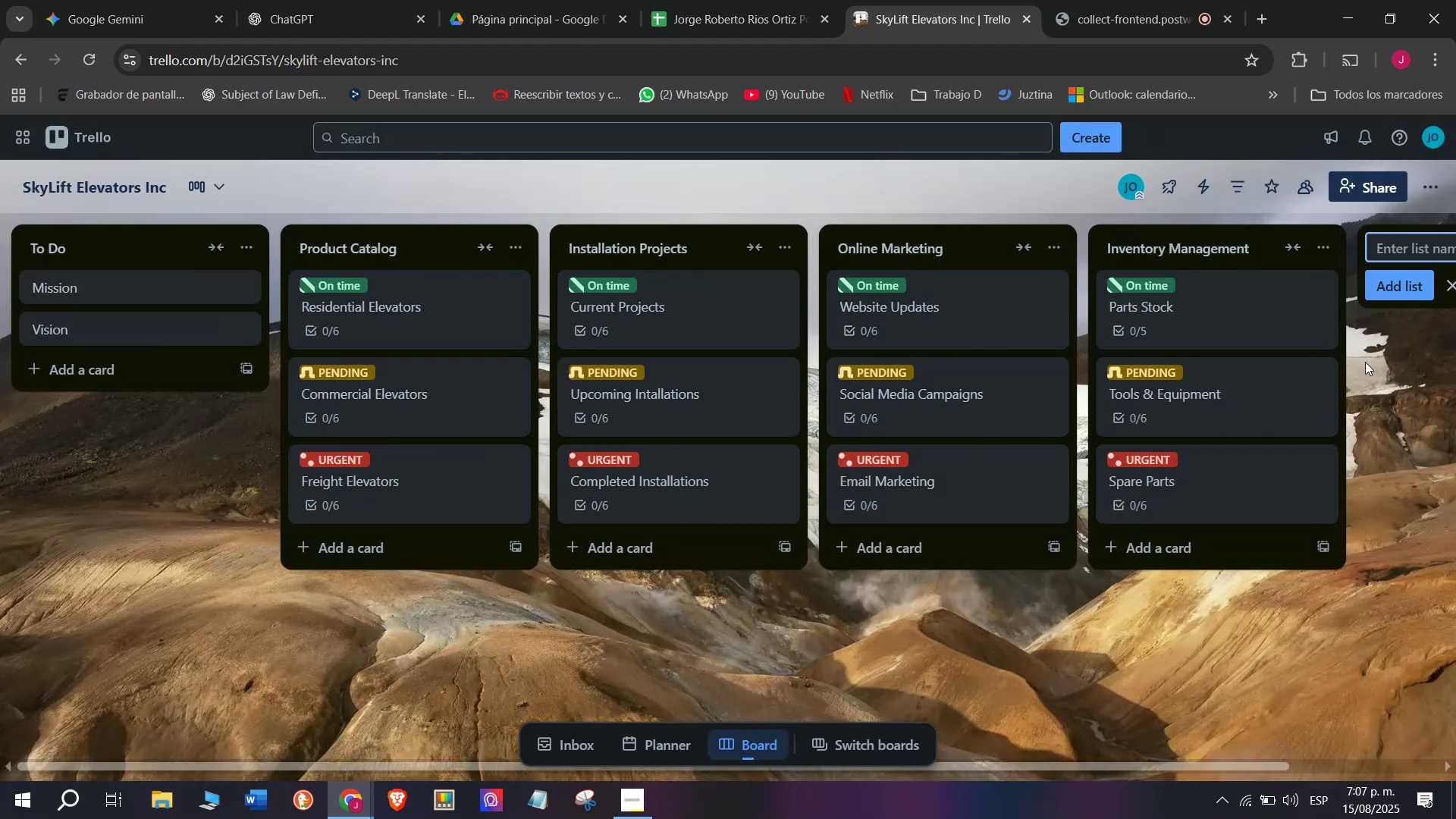 
type(New Leads)
 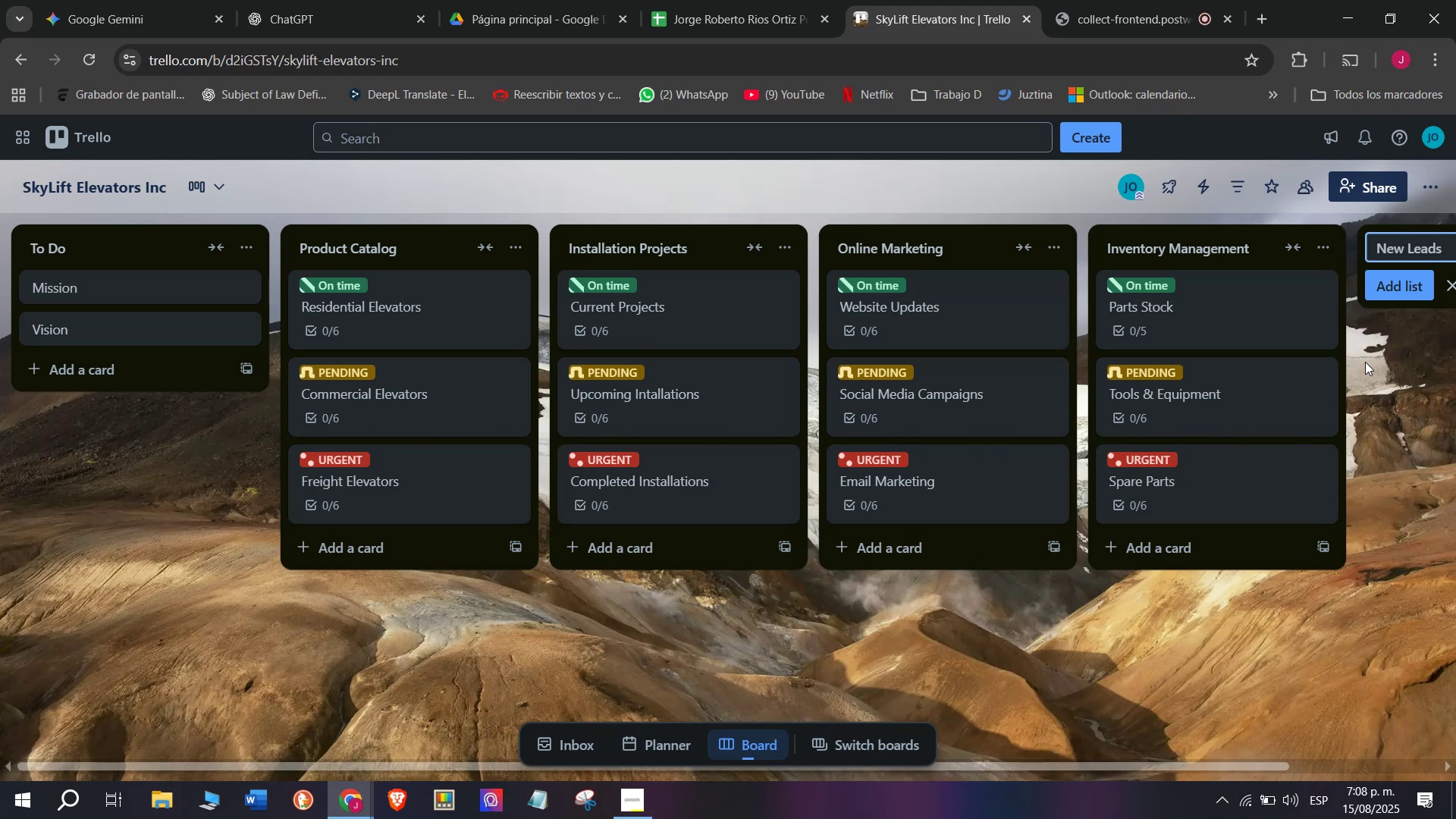 
wait(8.06)
 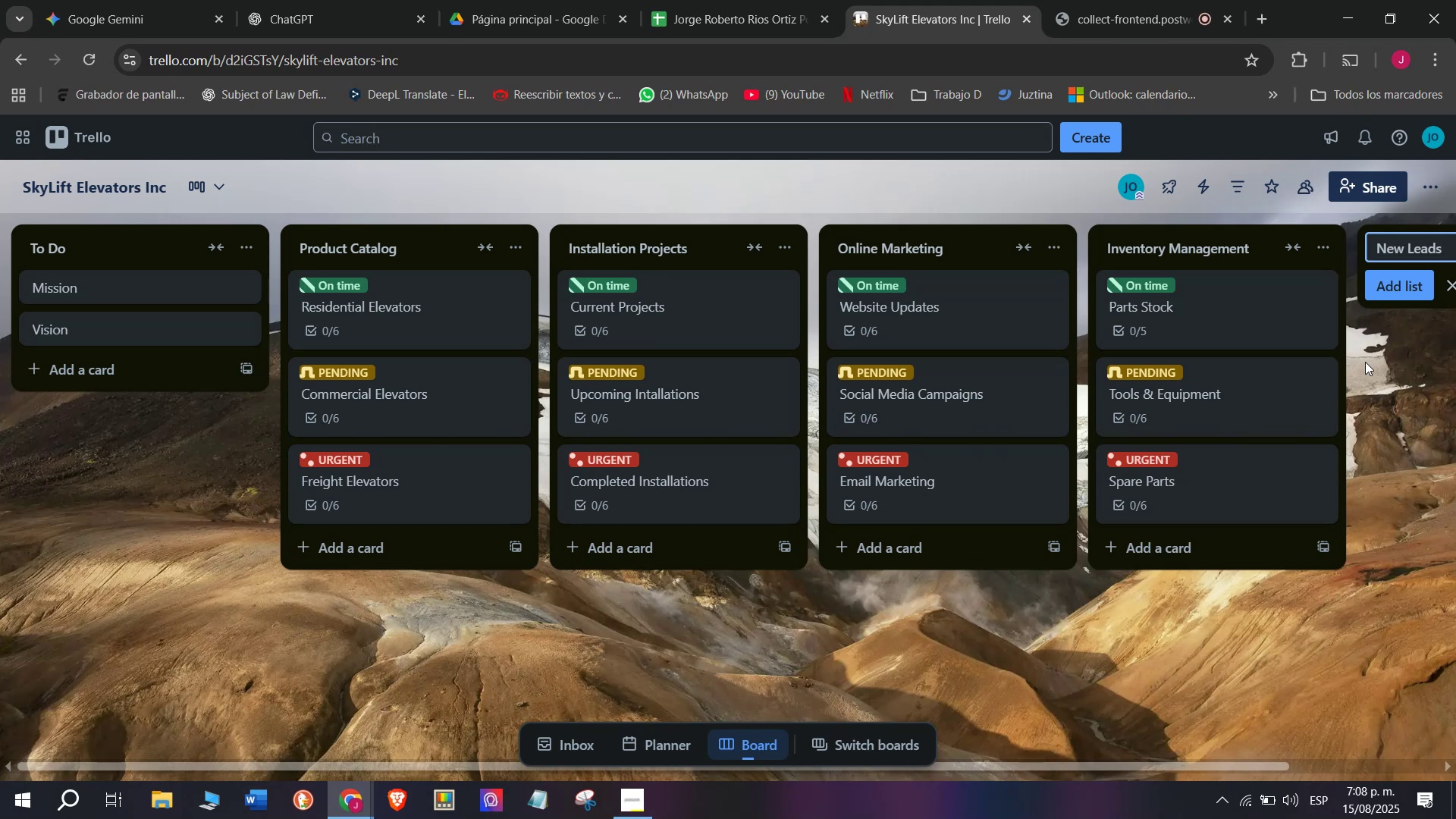 
key(Enter)
 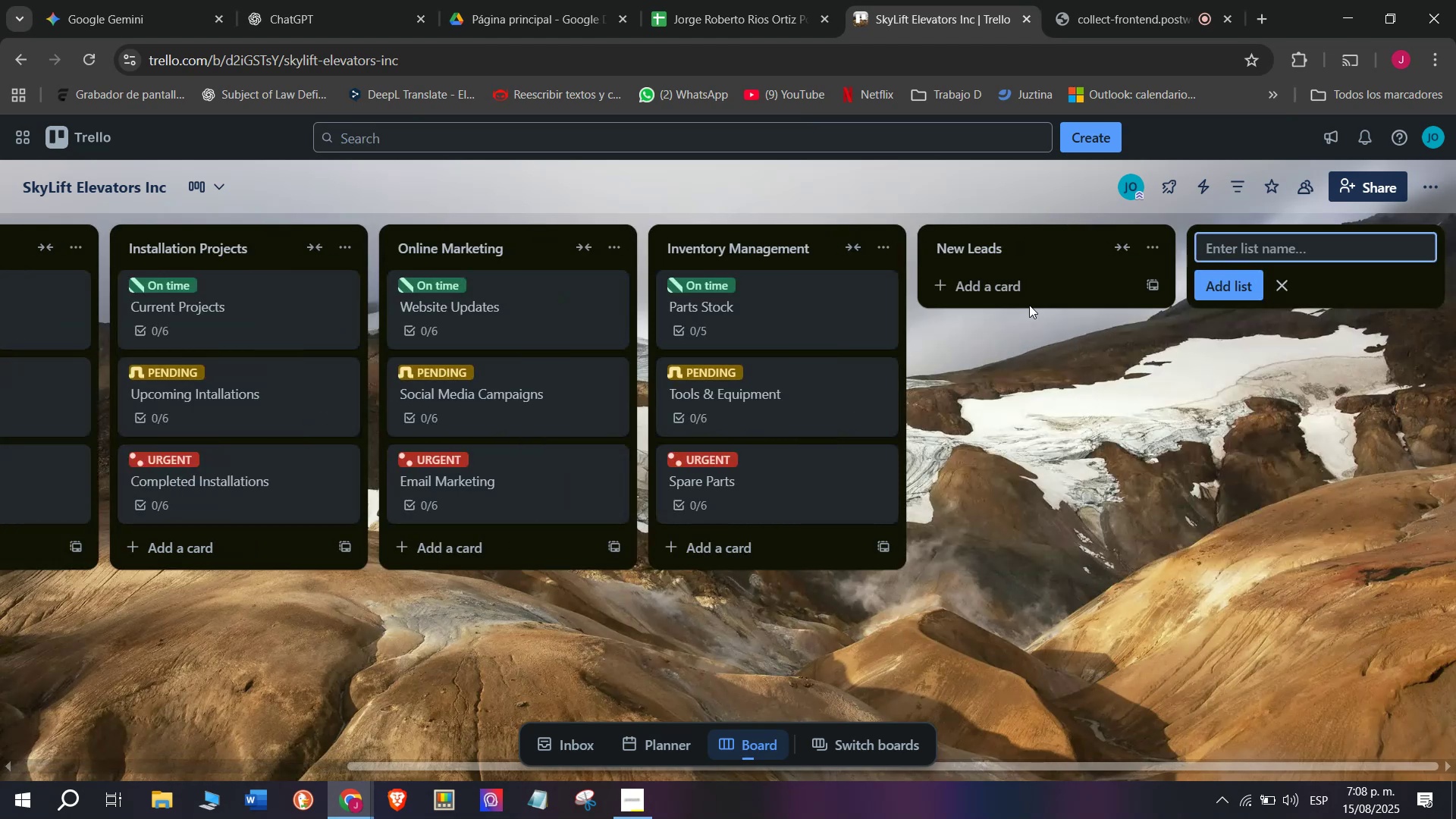 
left_click([957, 298])
 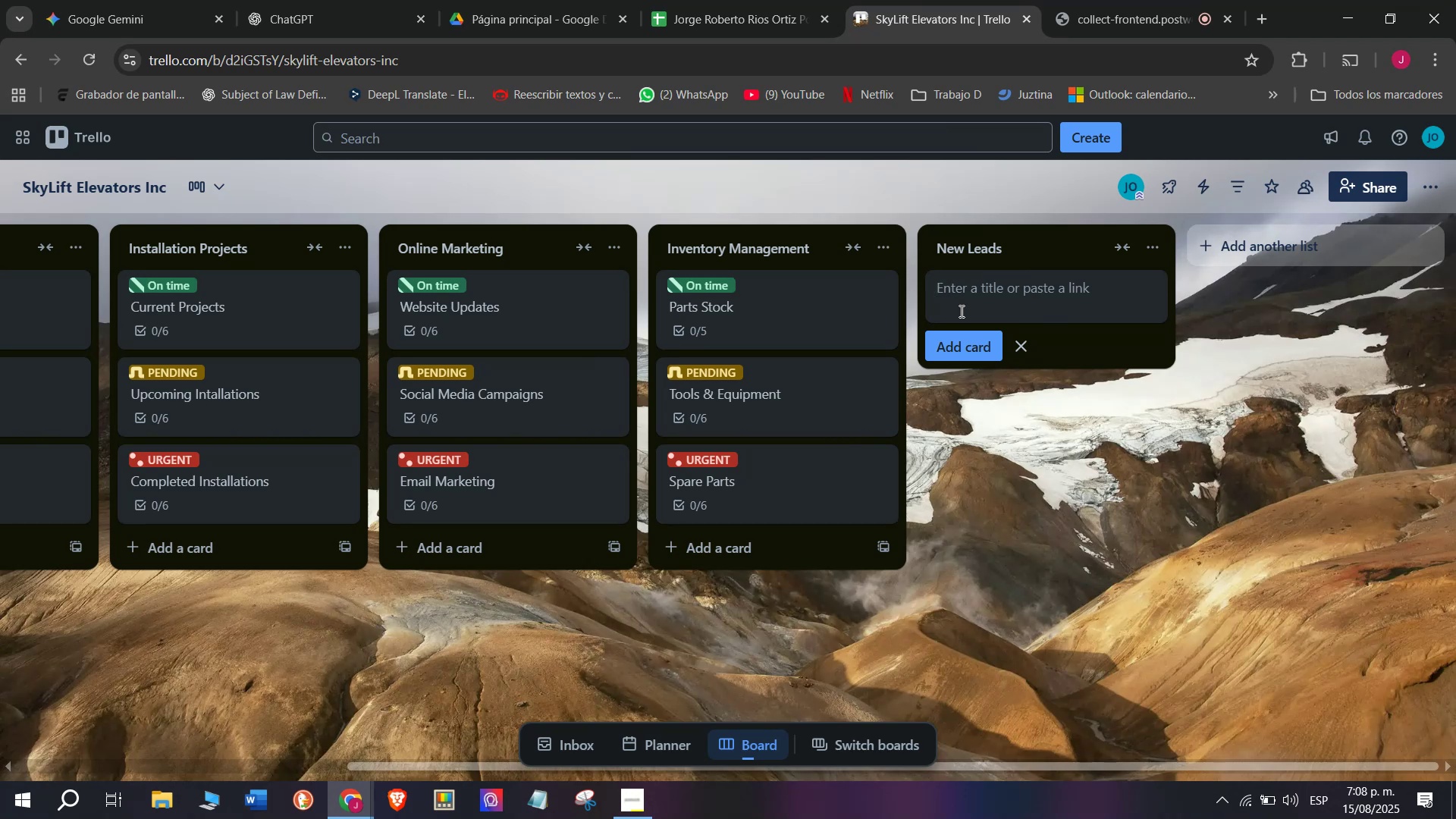 
wait(10.23)
 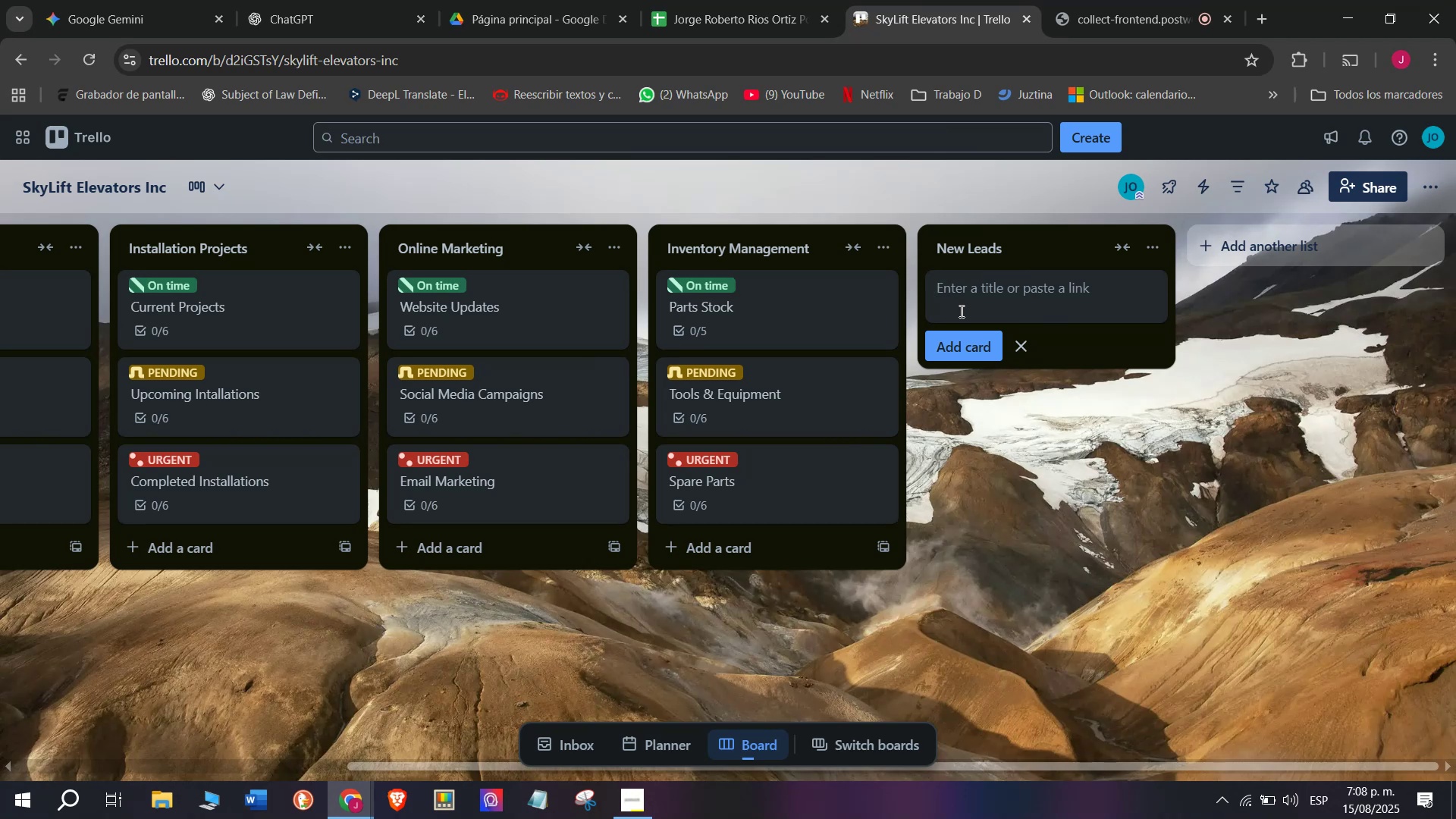 
left_click_drag(start_coordinate=[1010, 246], to_coordinate=[1018, 246])
 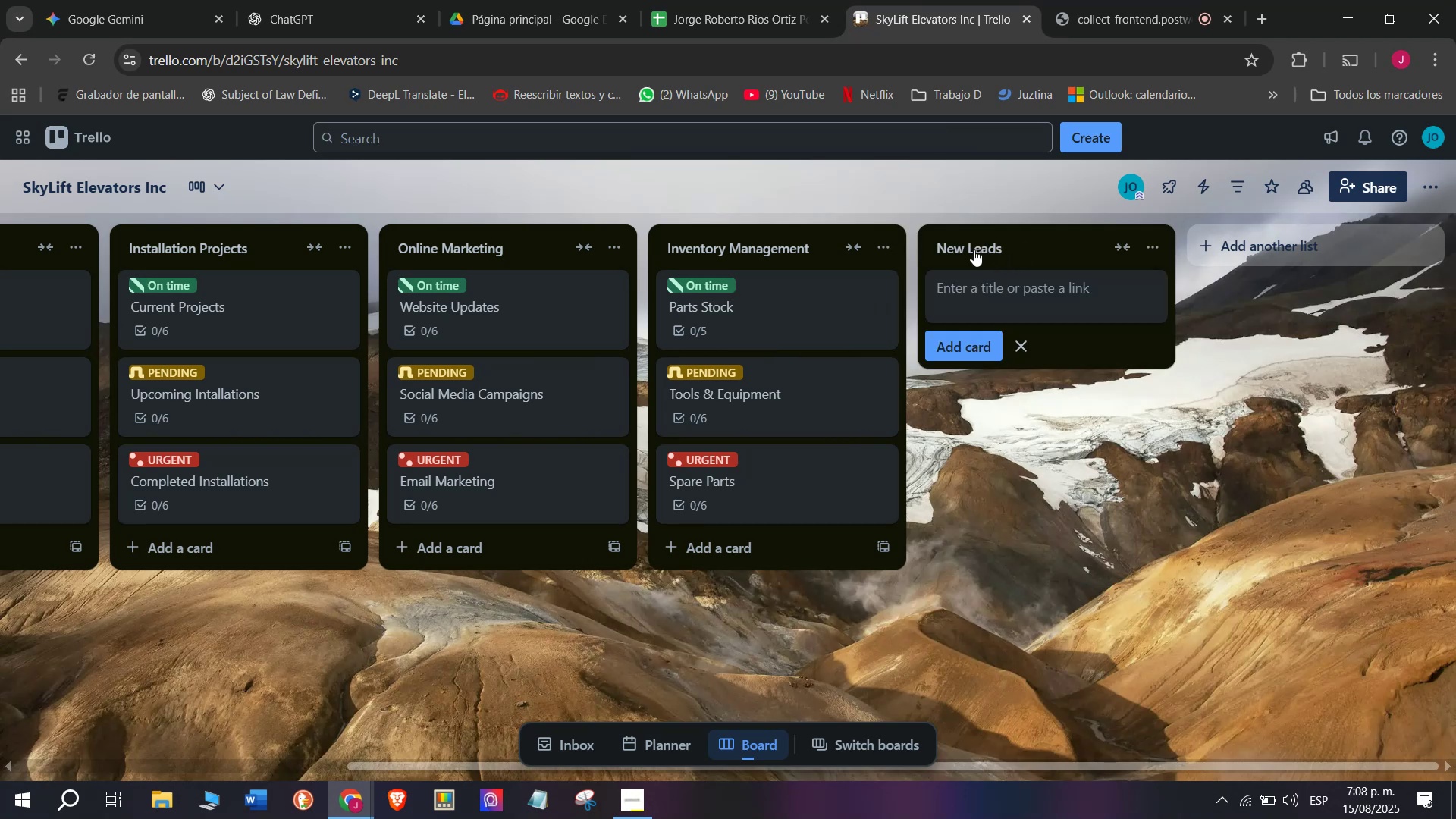 
left_click([974, 249])
 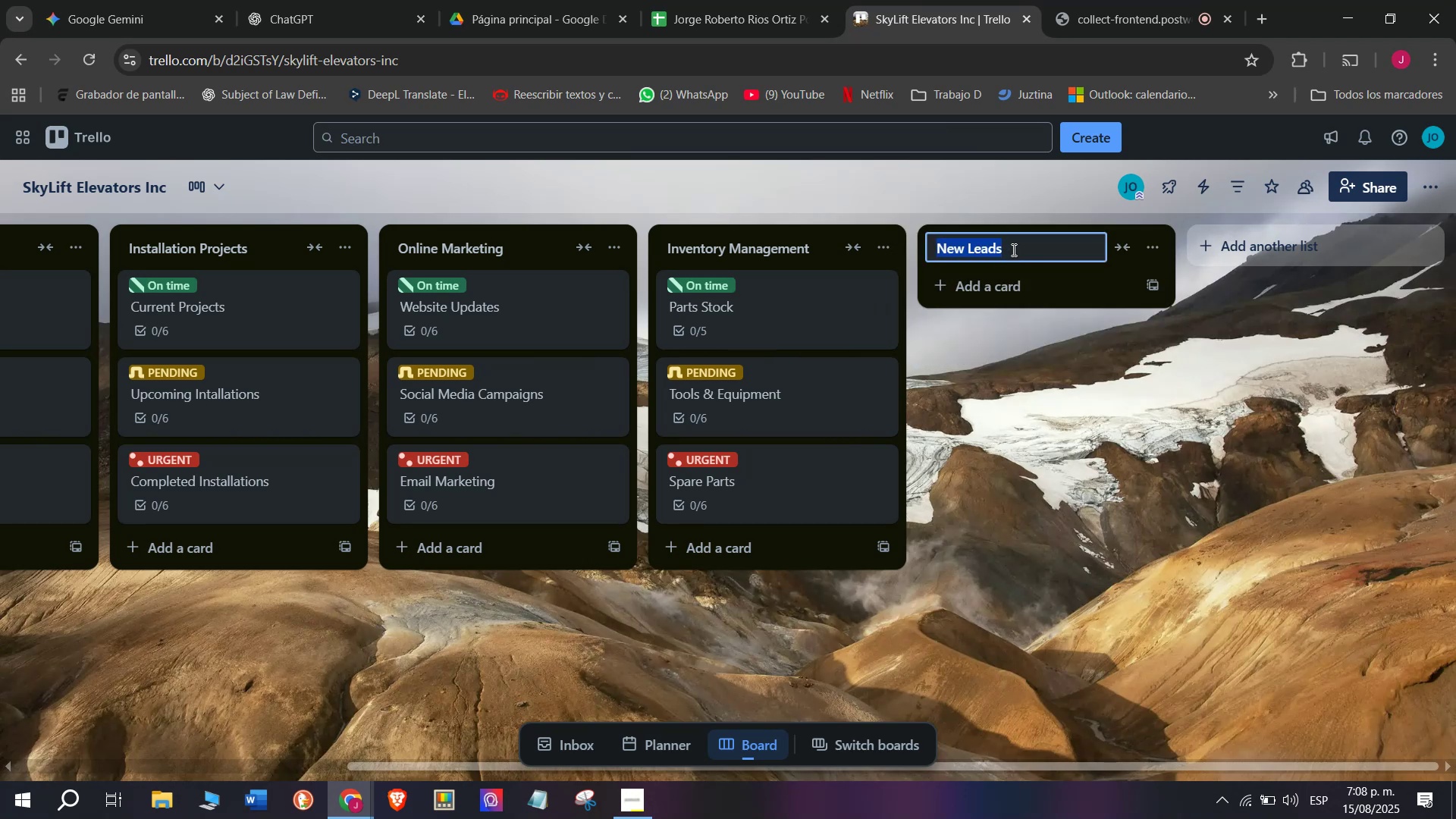 
key(Control+C)
 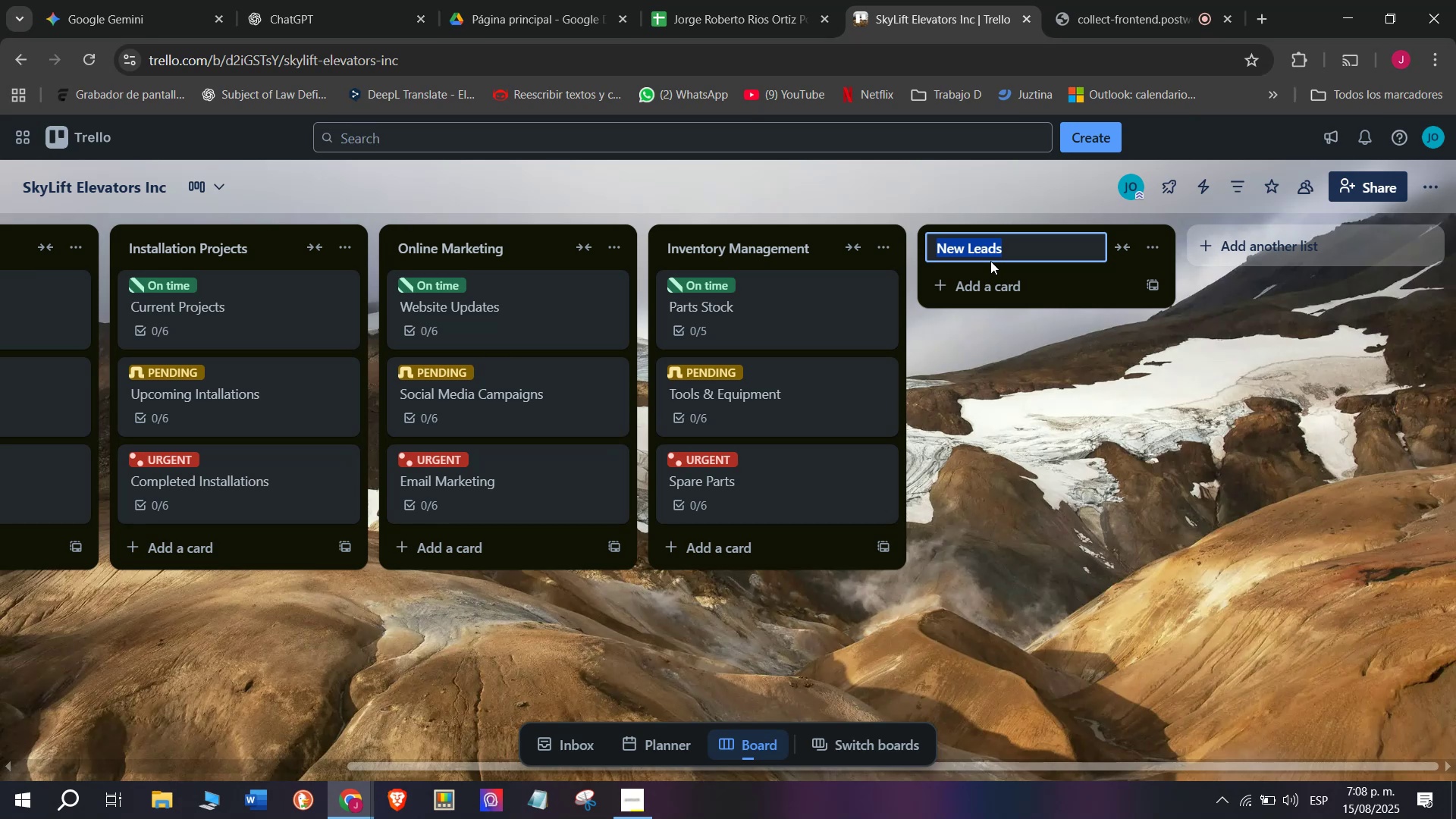 
type(Client Relations)
 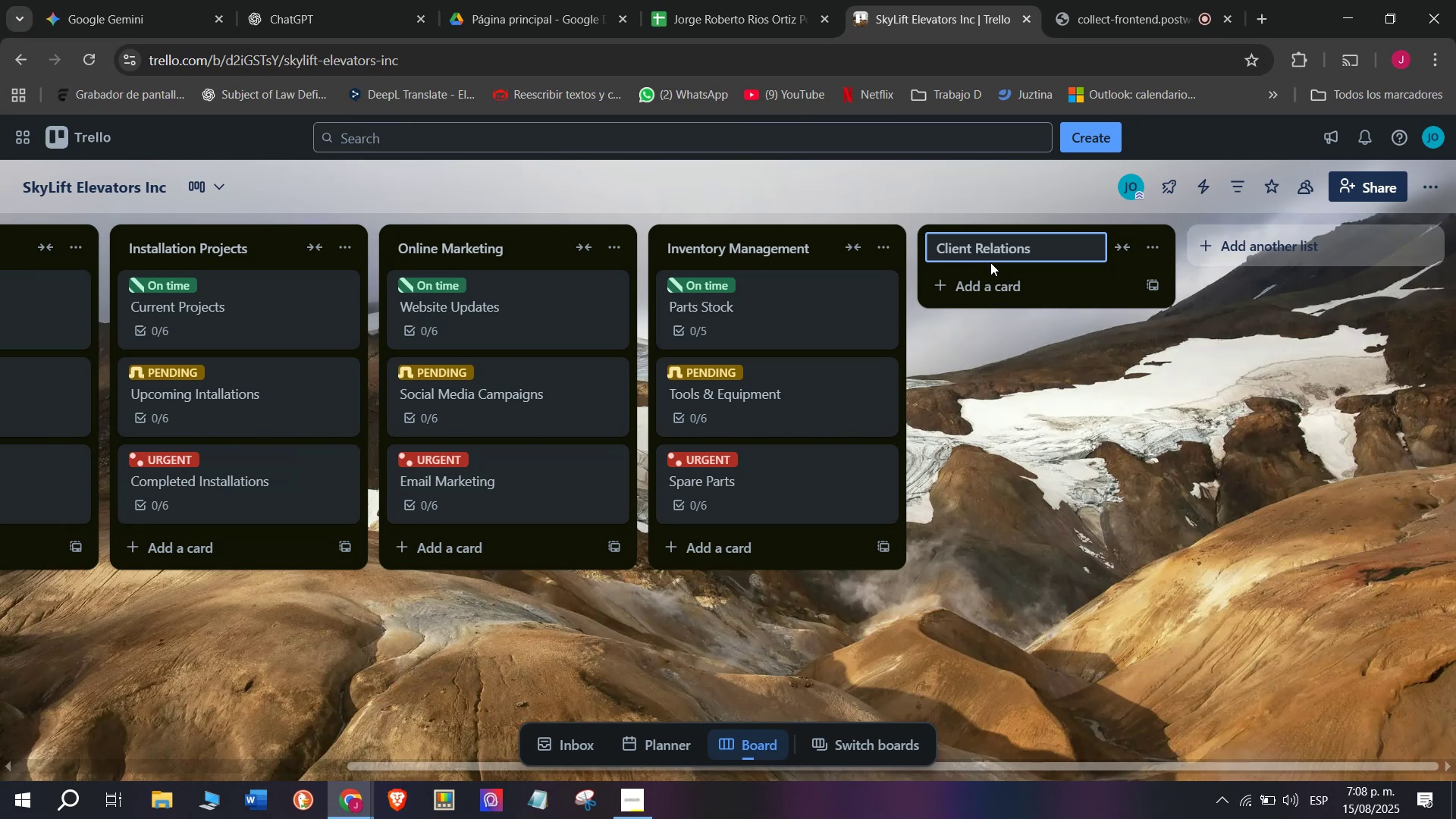 
left_click([988, 281])
 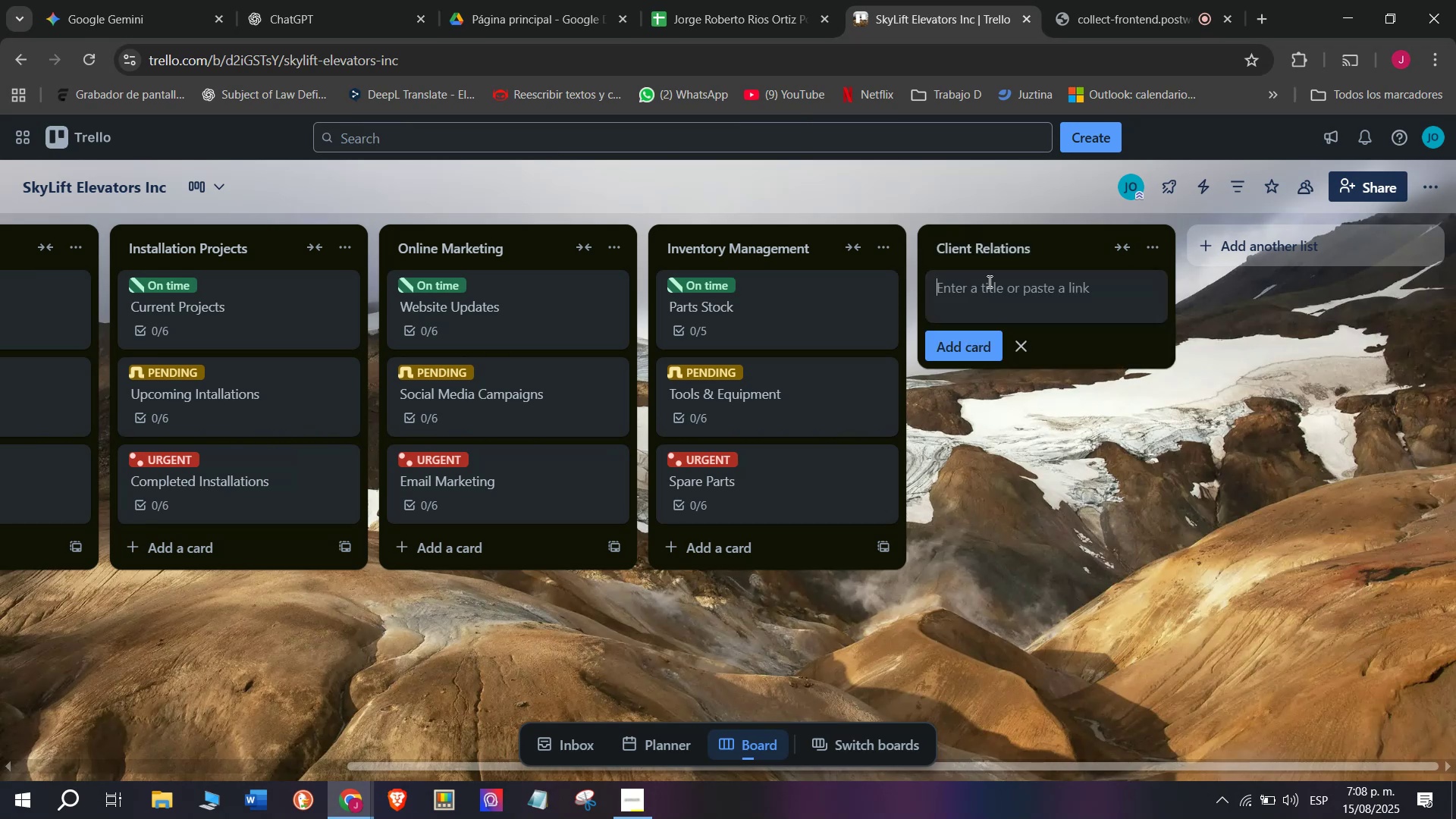 
key(Control+V)
 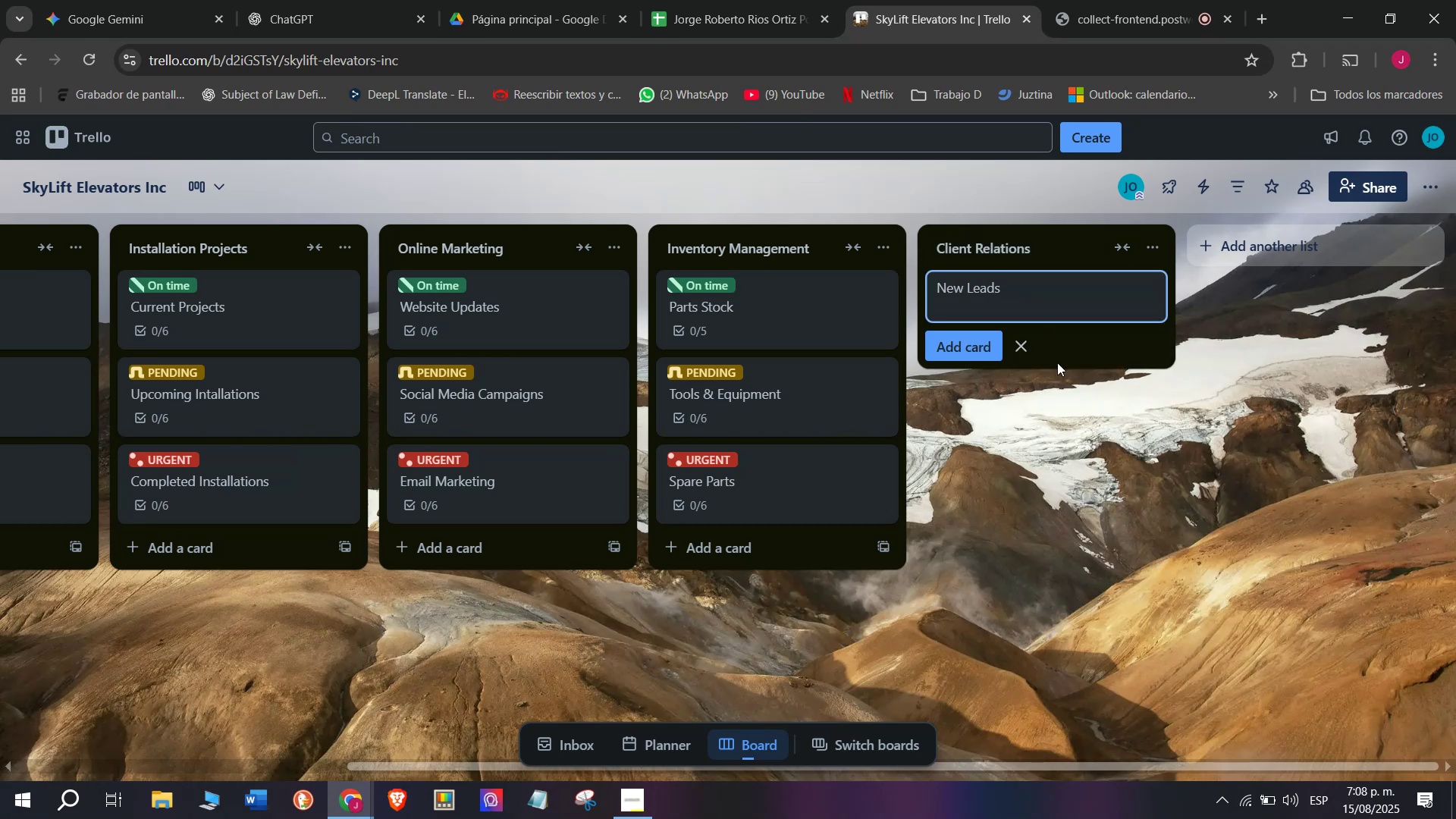 
left_click([1080, 428])
 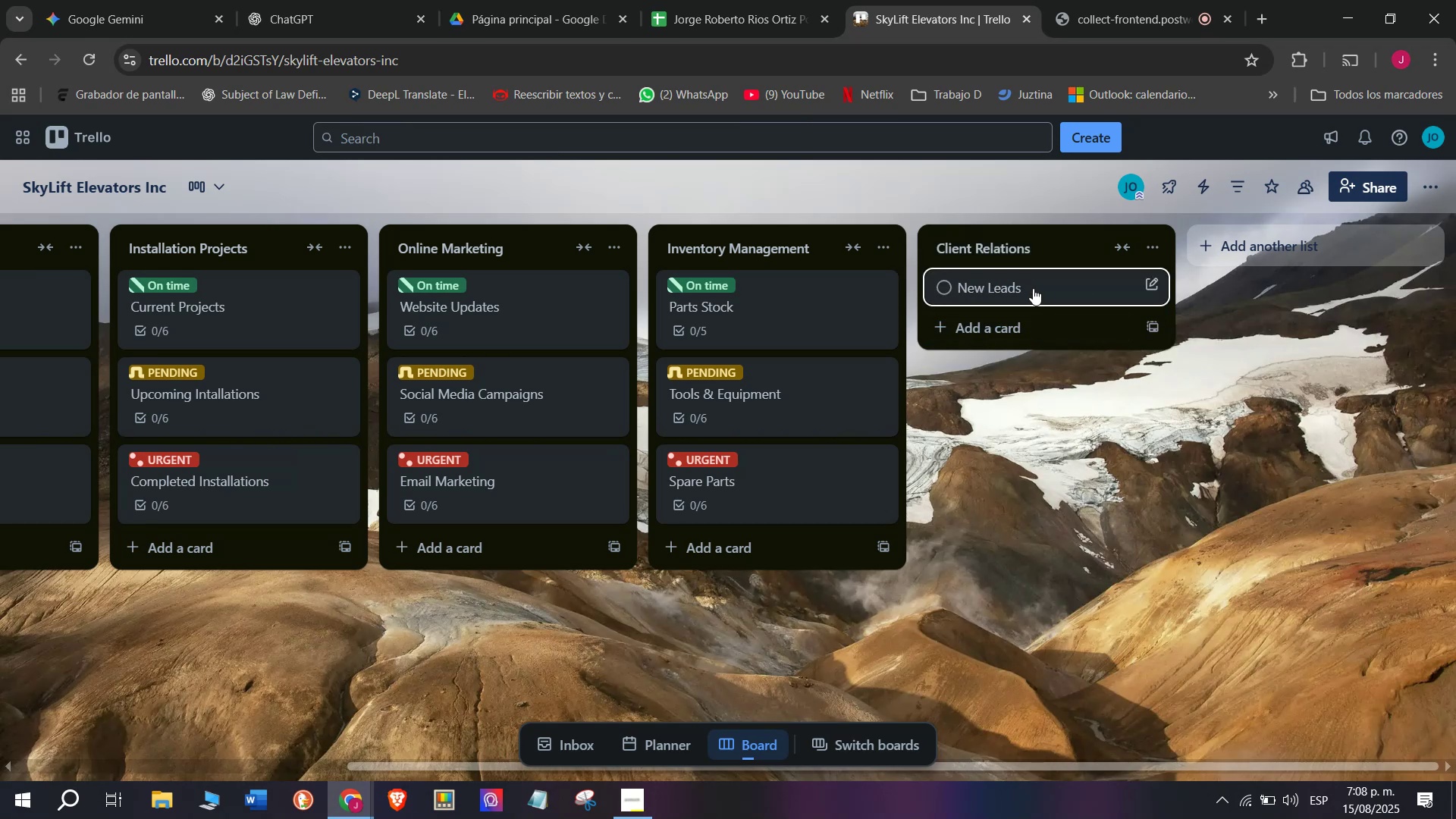 
left_click([1033, 288])
 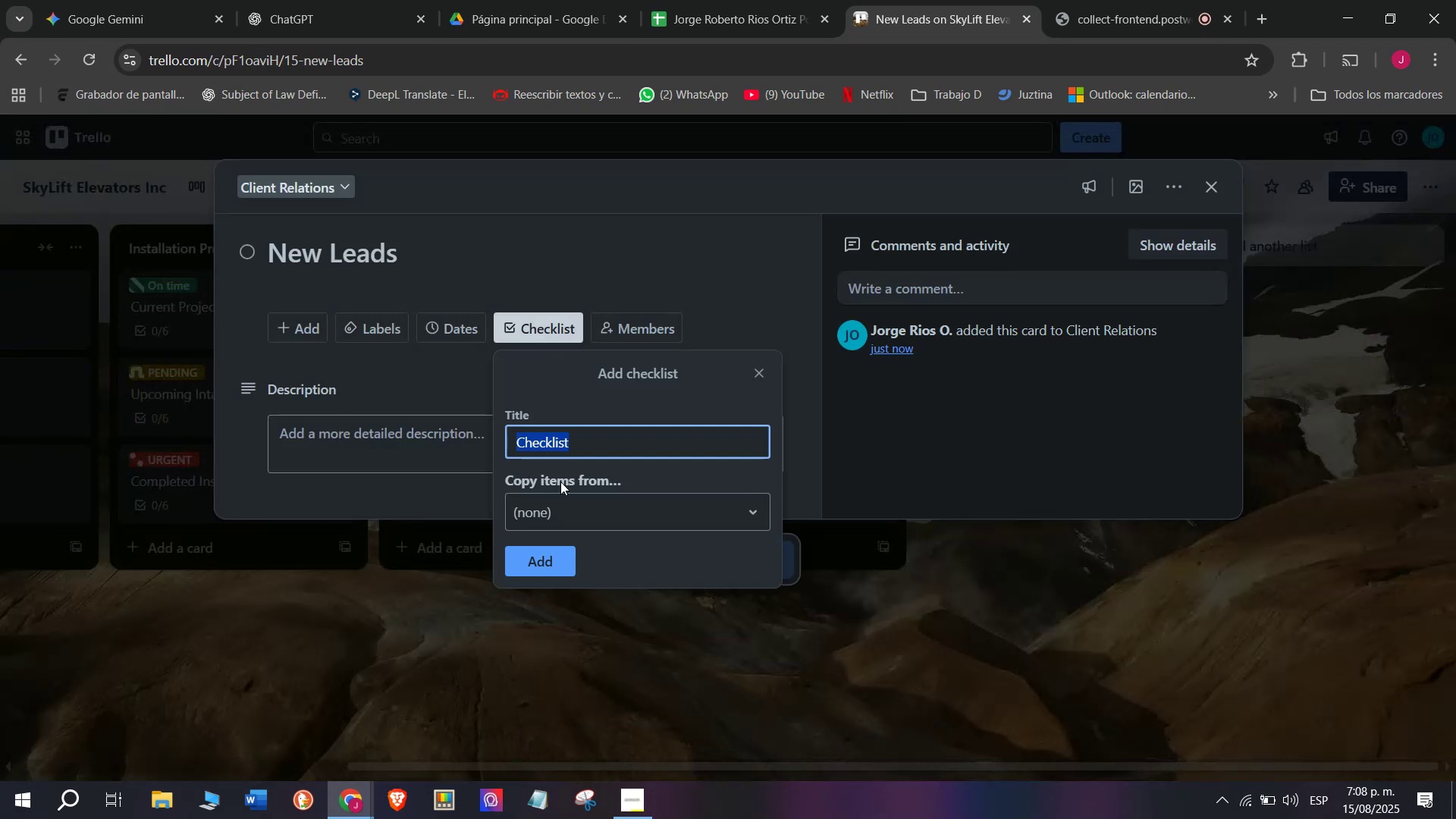 
left_click([548, 559])
 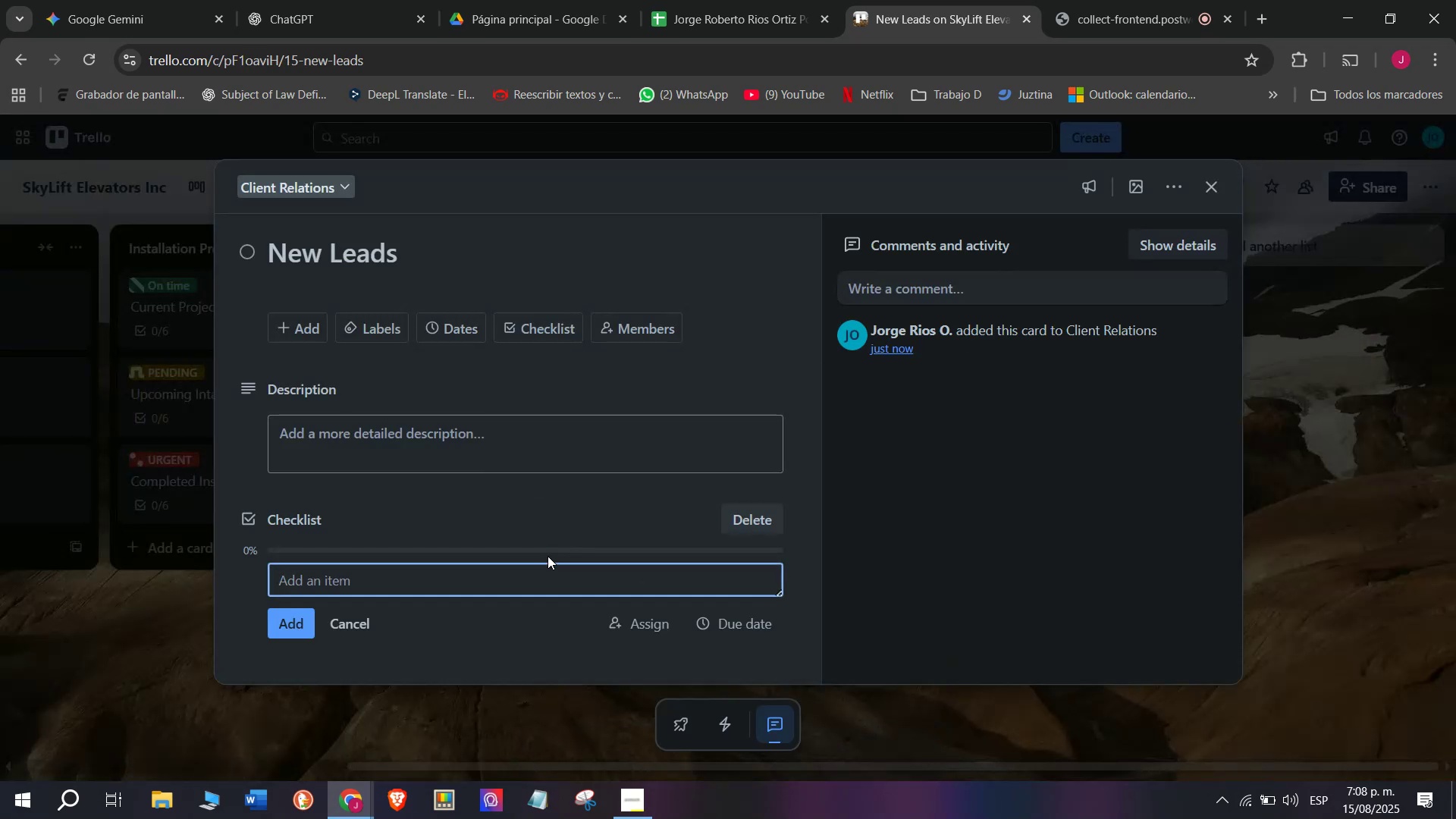 
type(Collet)
key(Backspace)
type(ct contact info)
 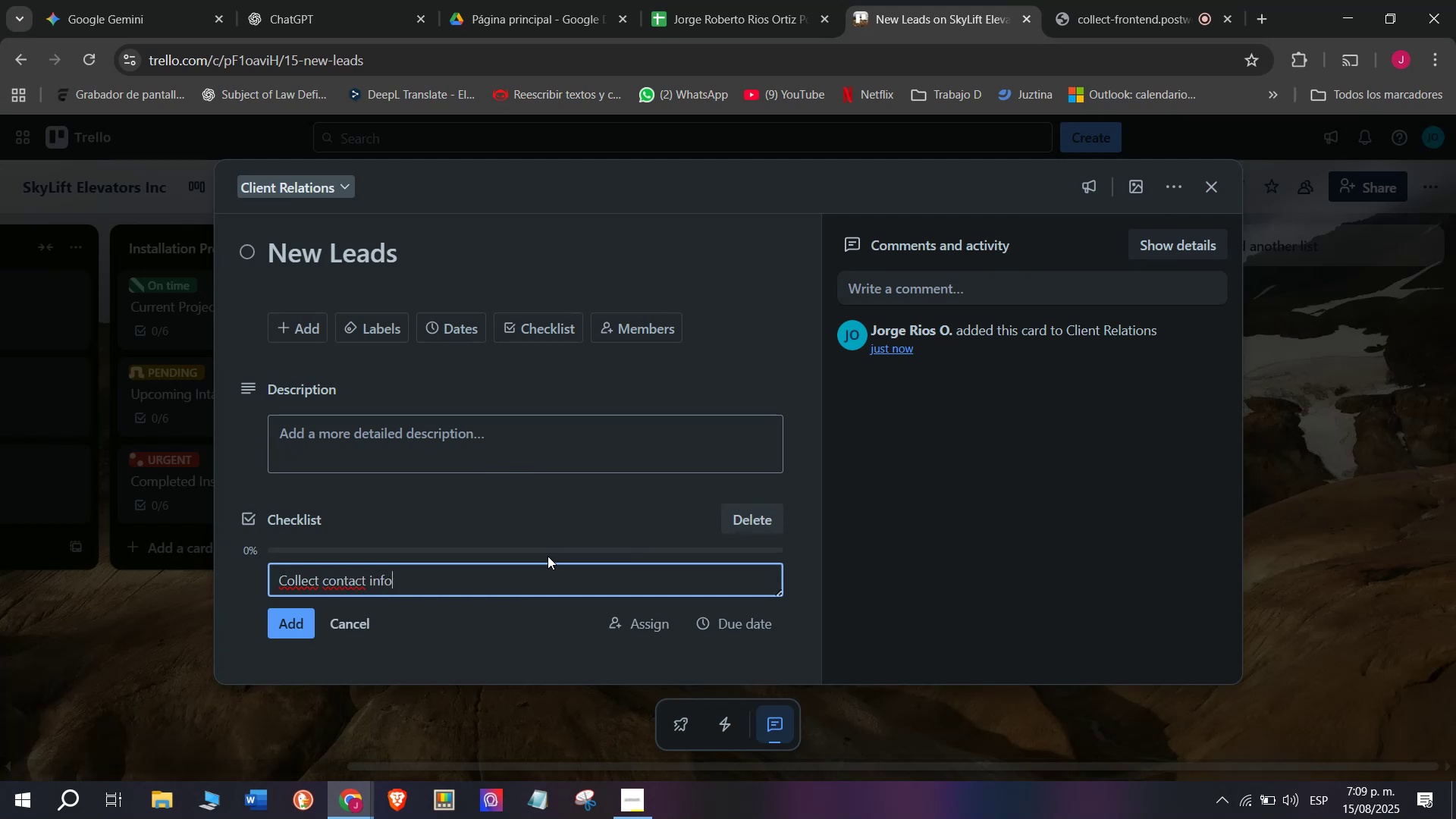 
key(Enter)
 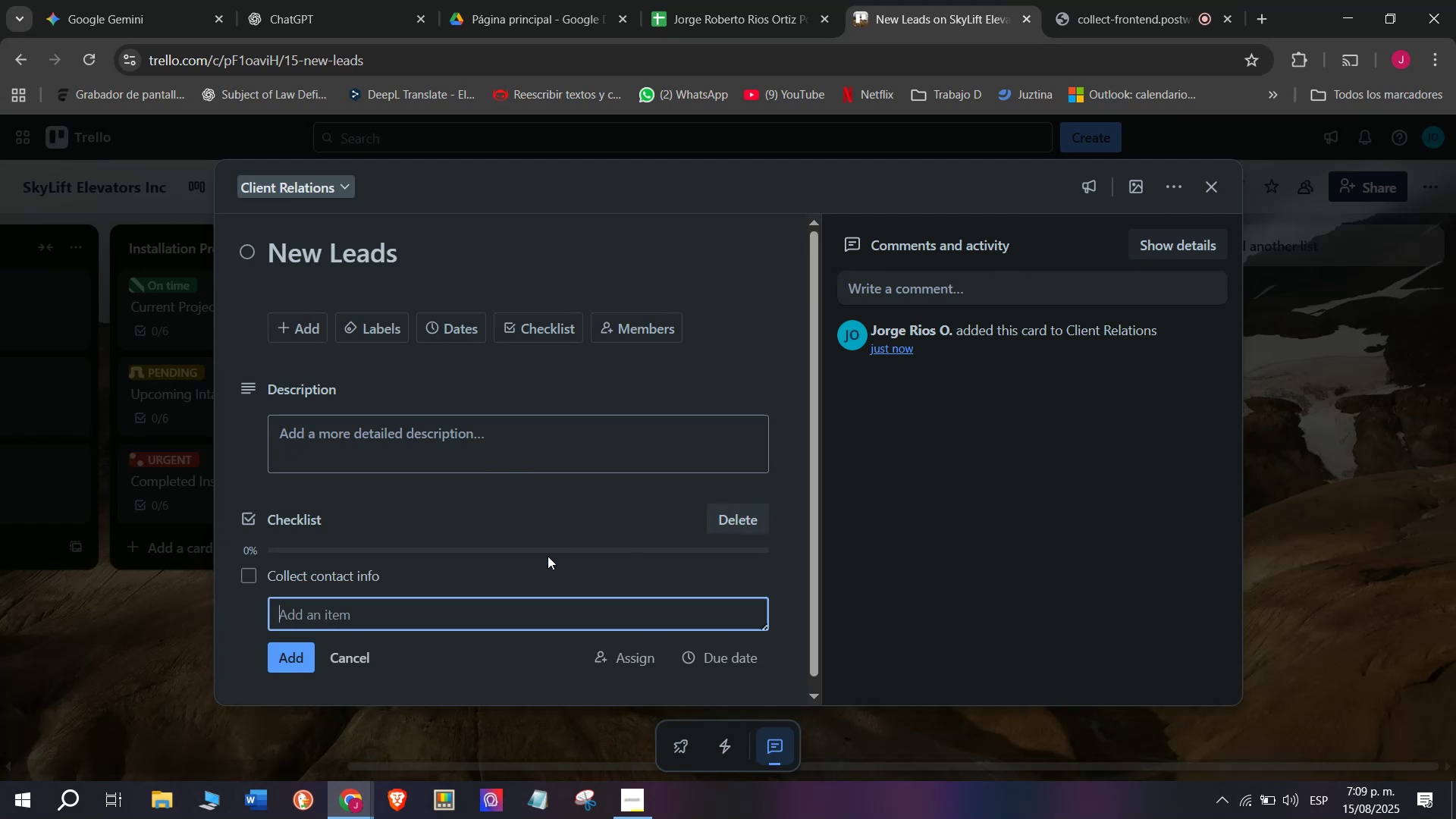 
type(Send )
 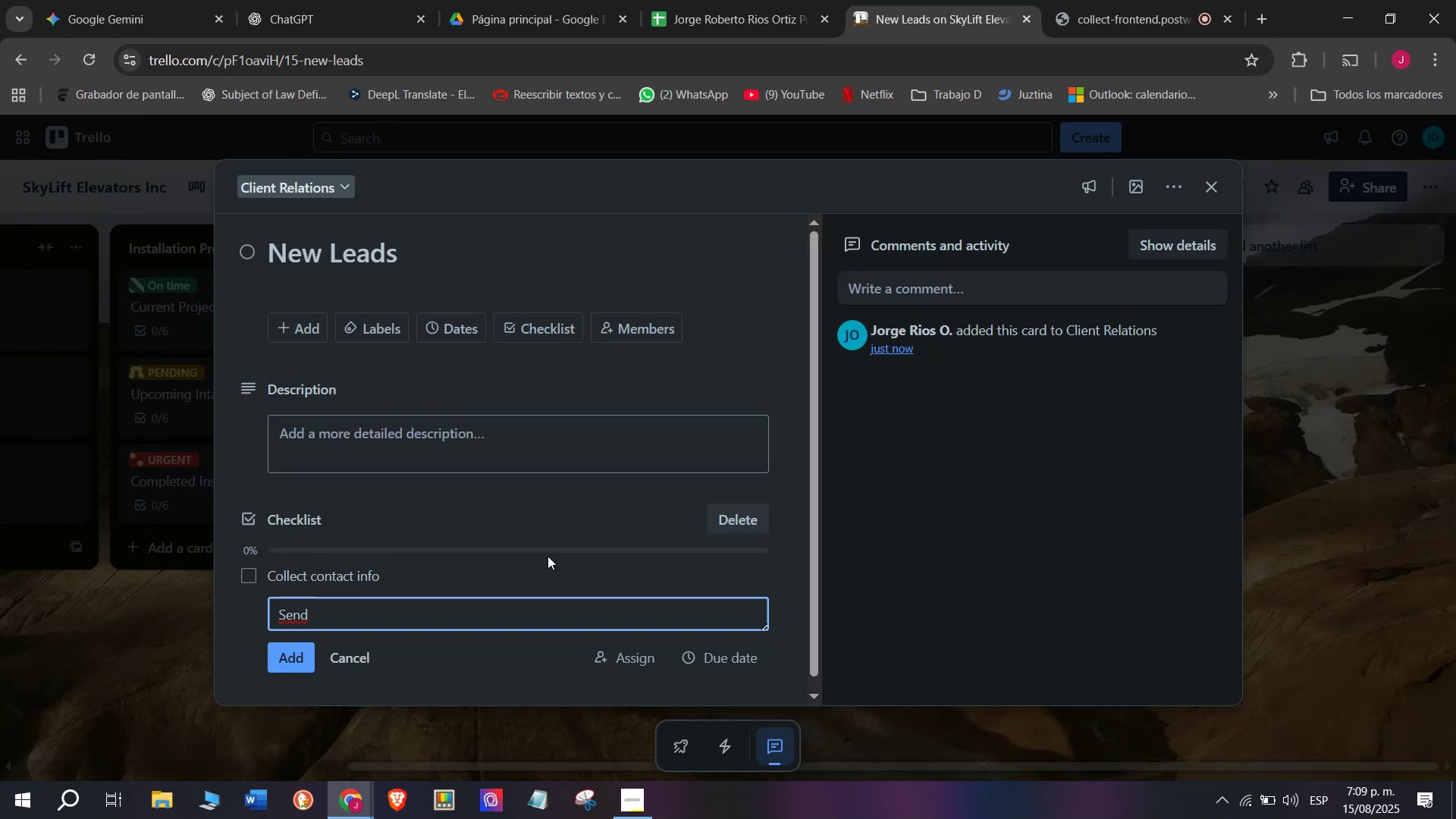 
wait(5.06)
 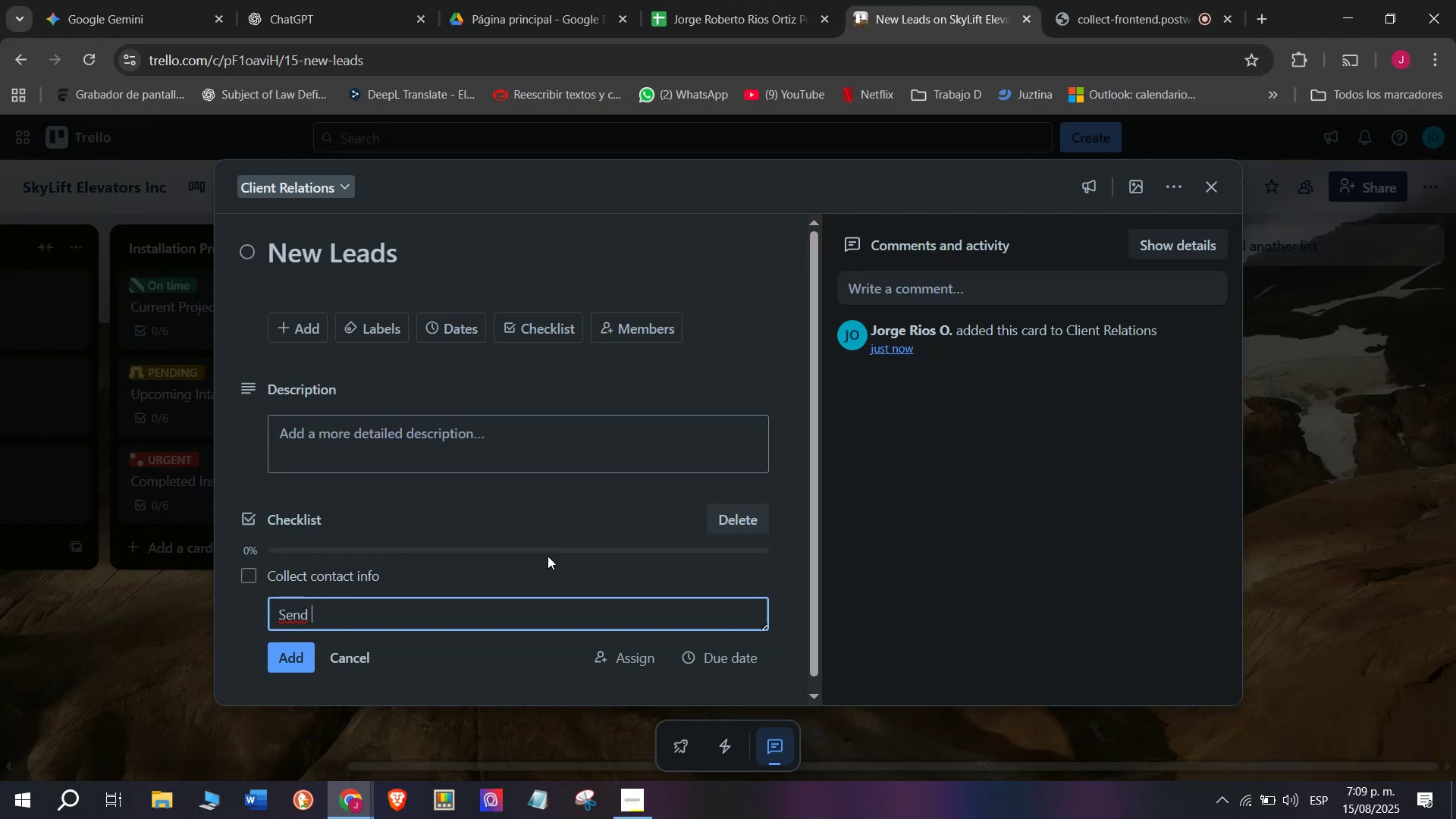 
type(introduction email)
 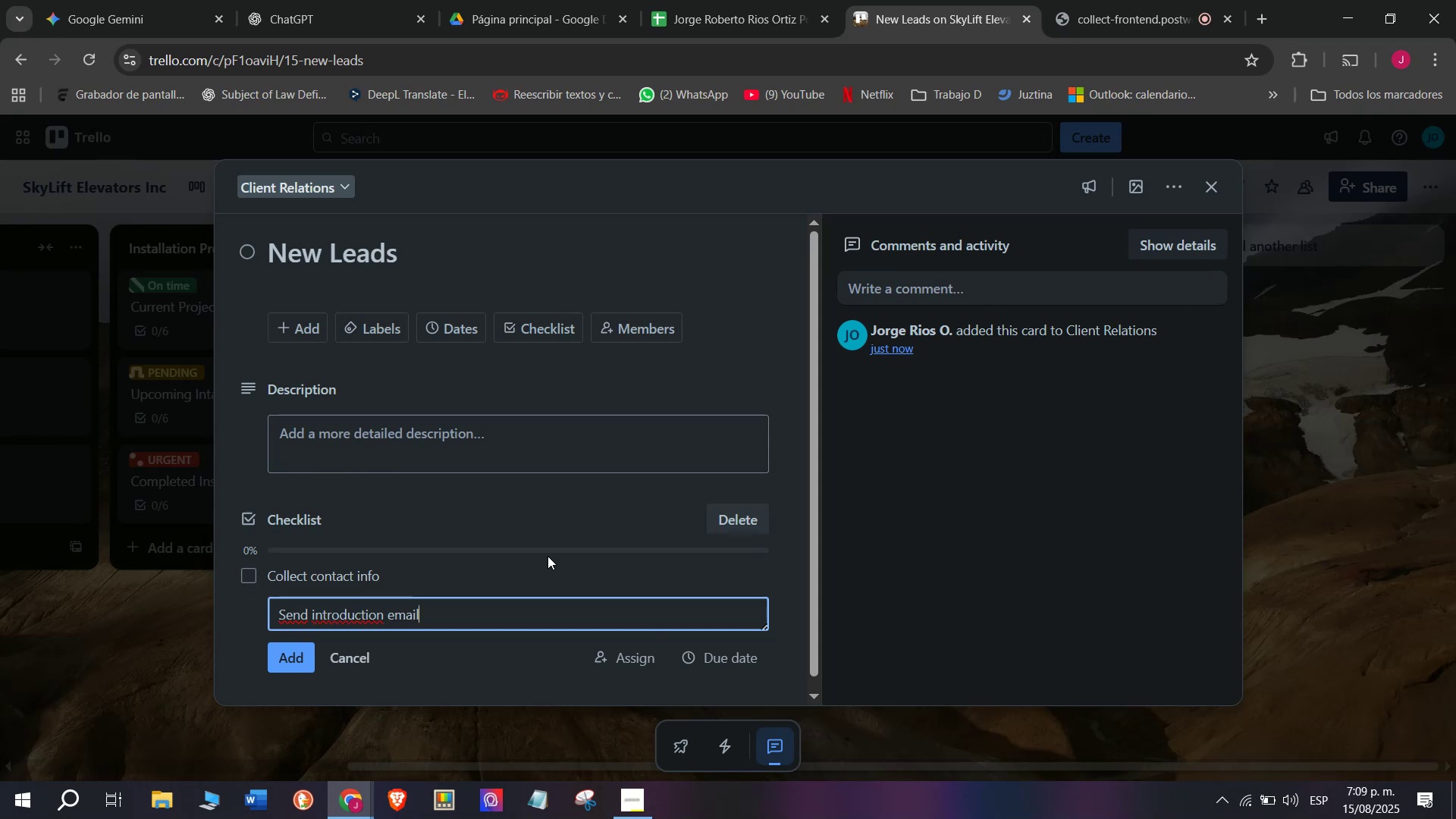 
key(Enter)
 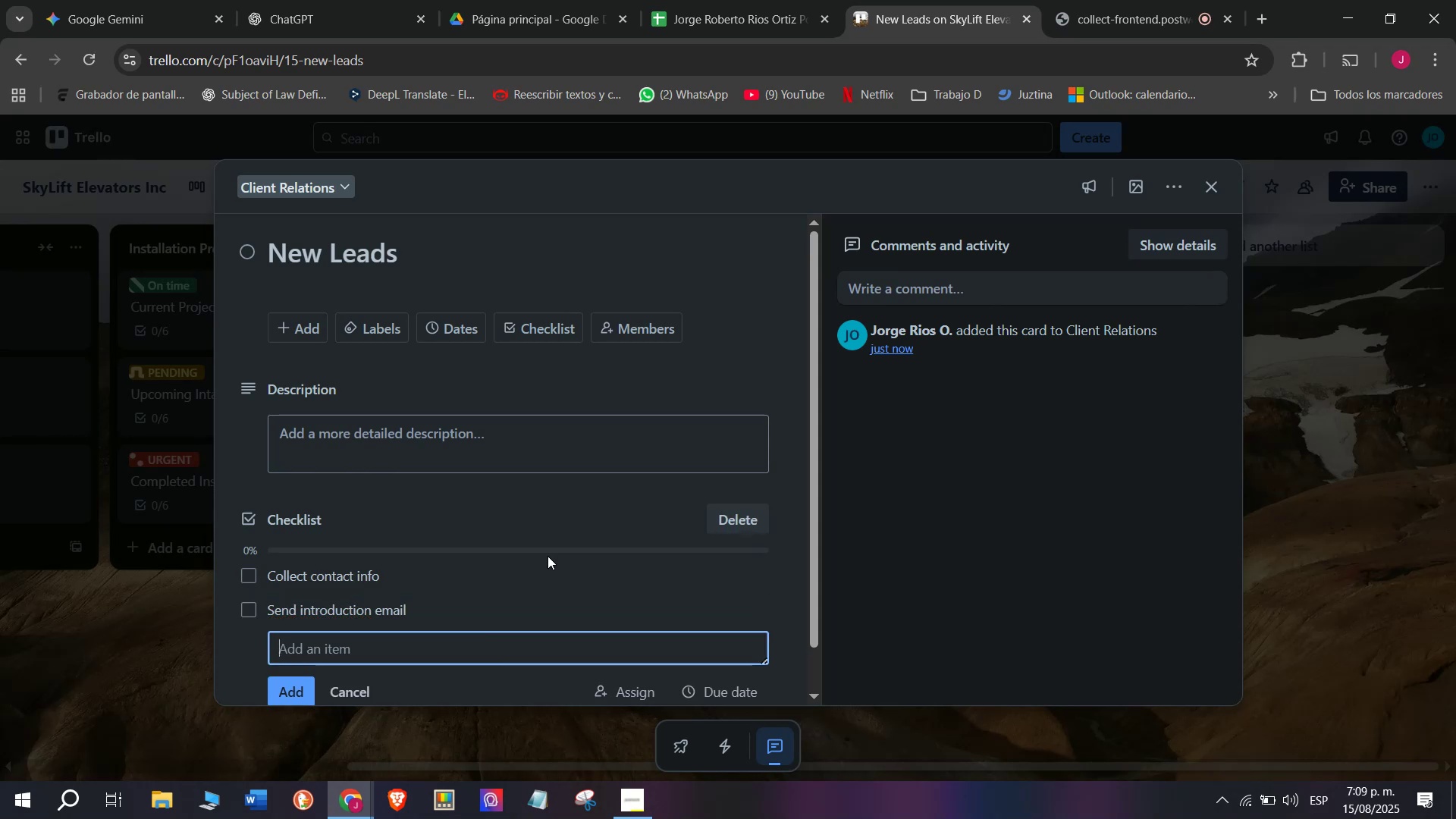 
type(Share product )
 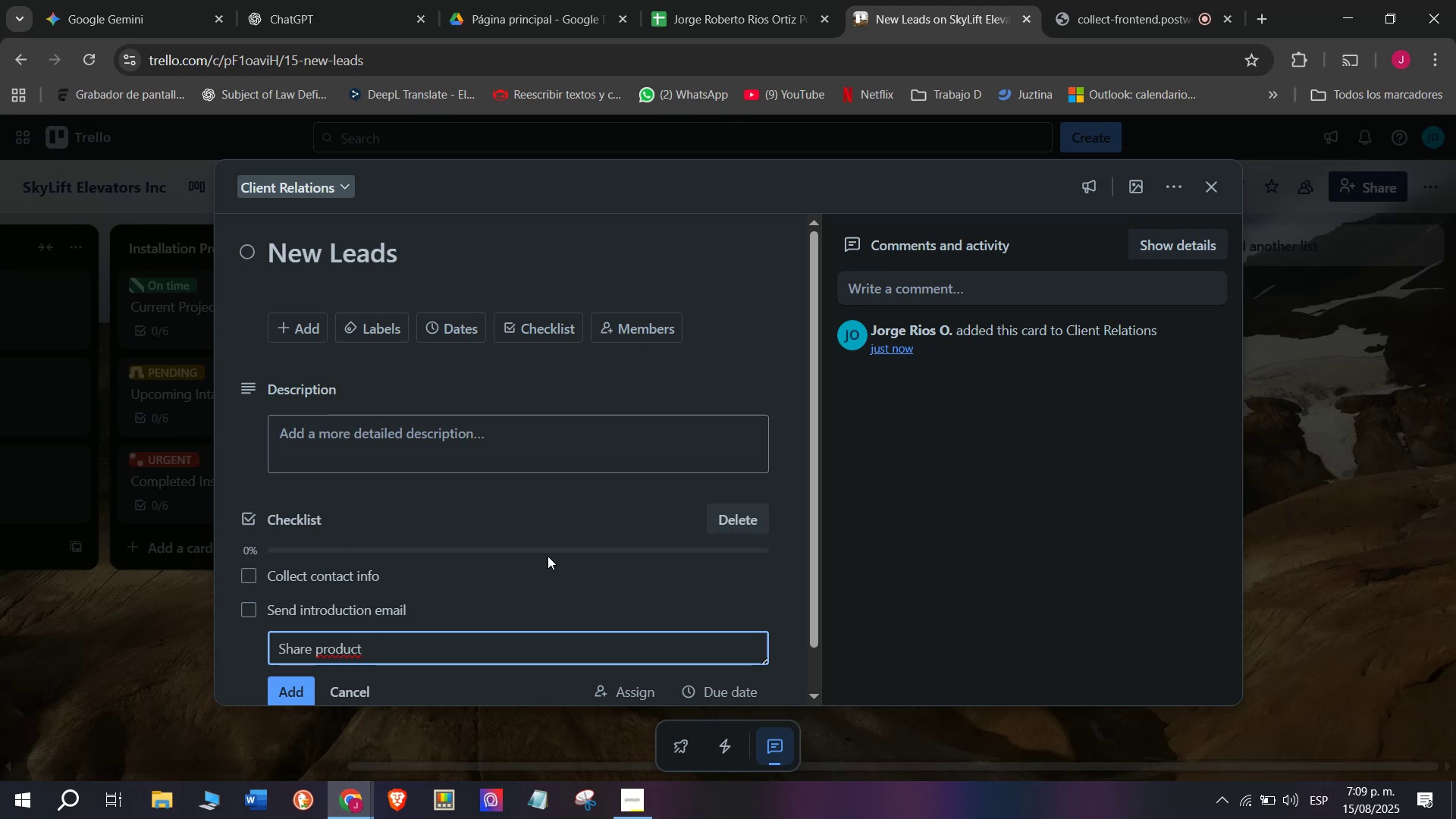 
type(catalog)
 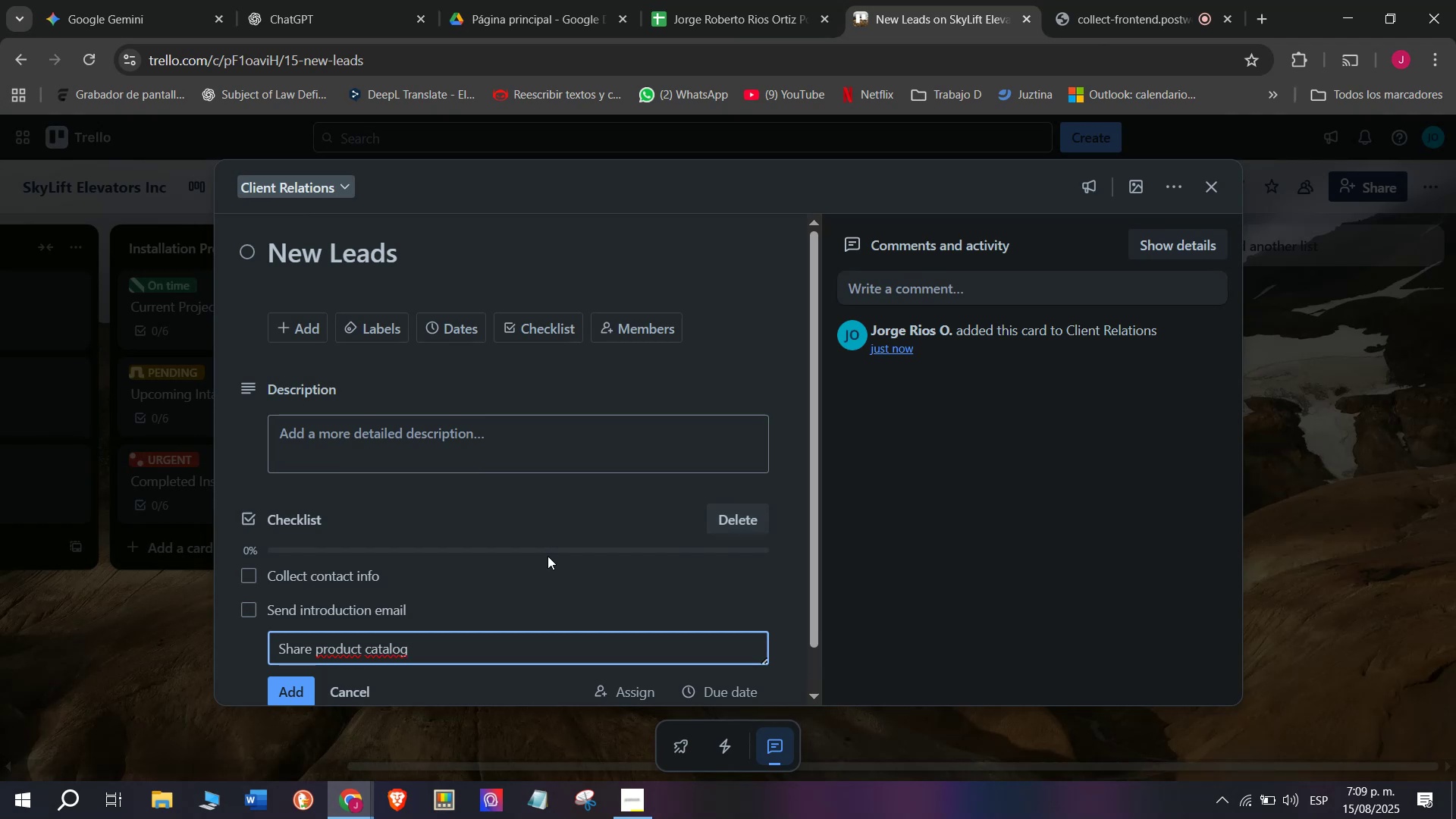 
wait(5.01)
 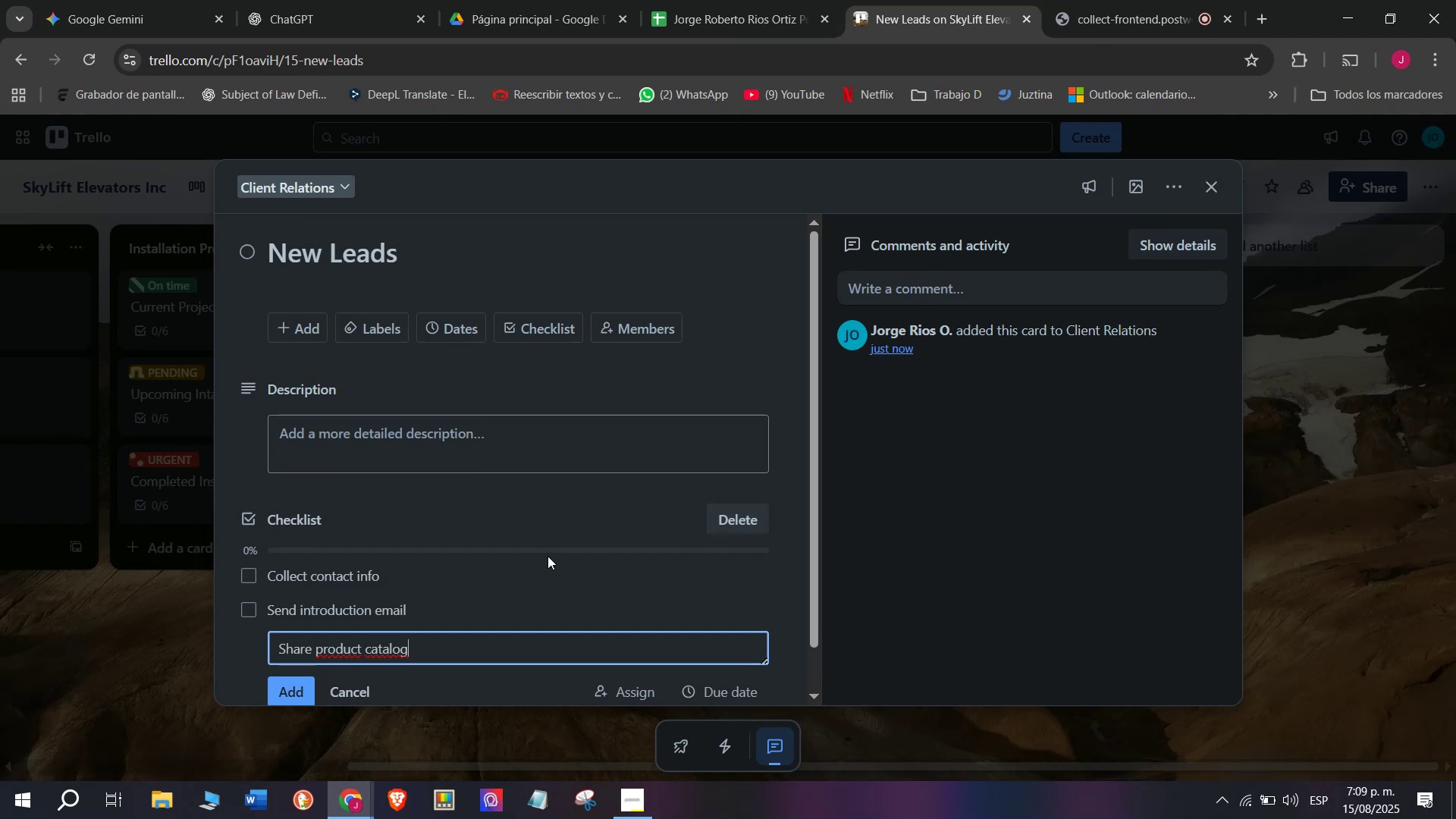 
key(Enter)
 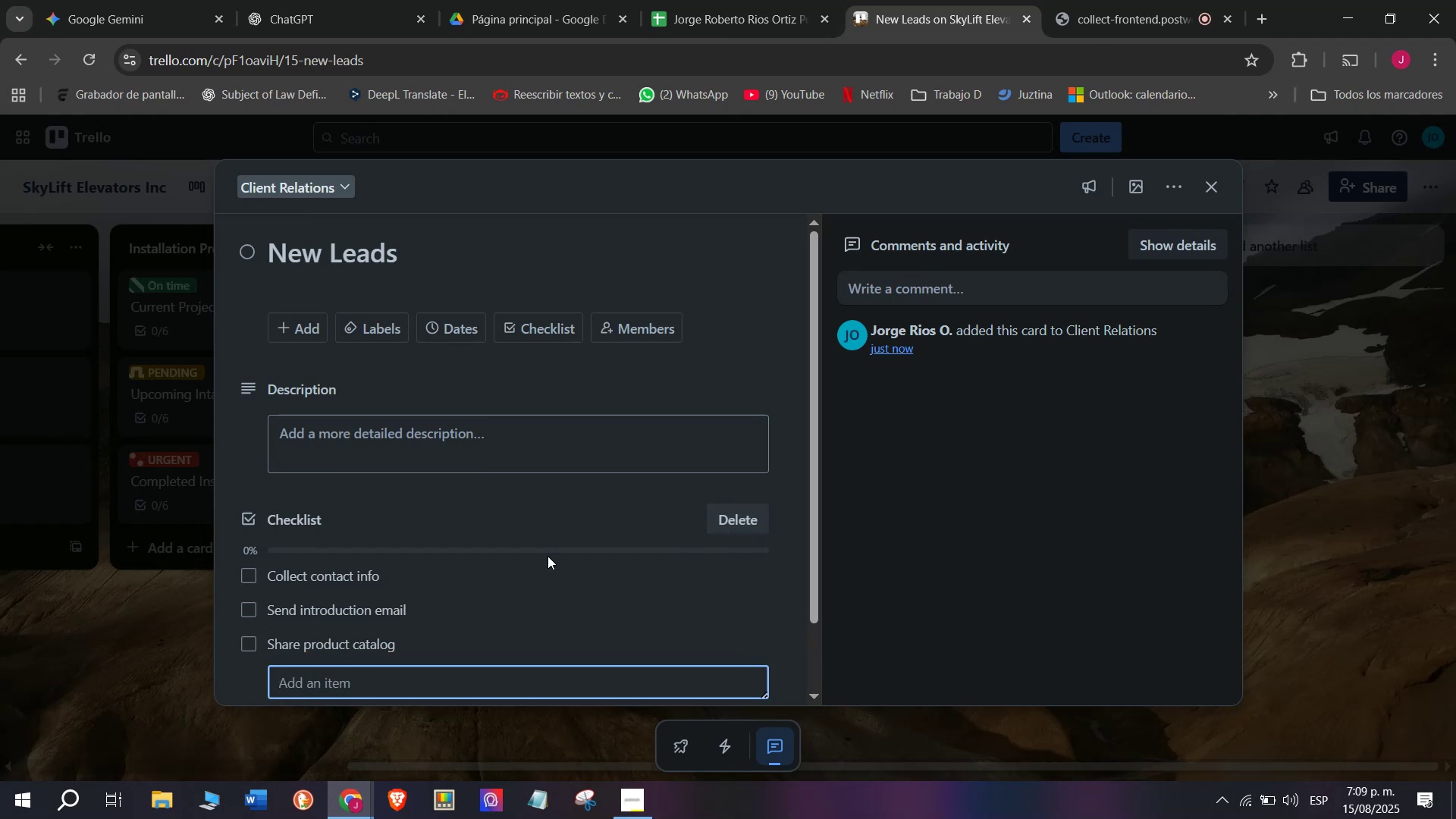 
type(Schedule)
 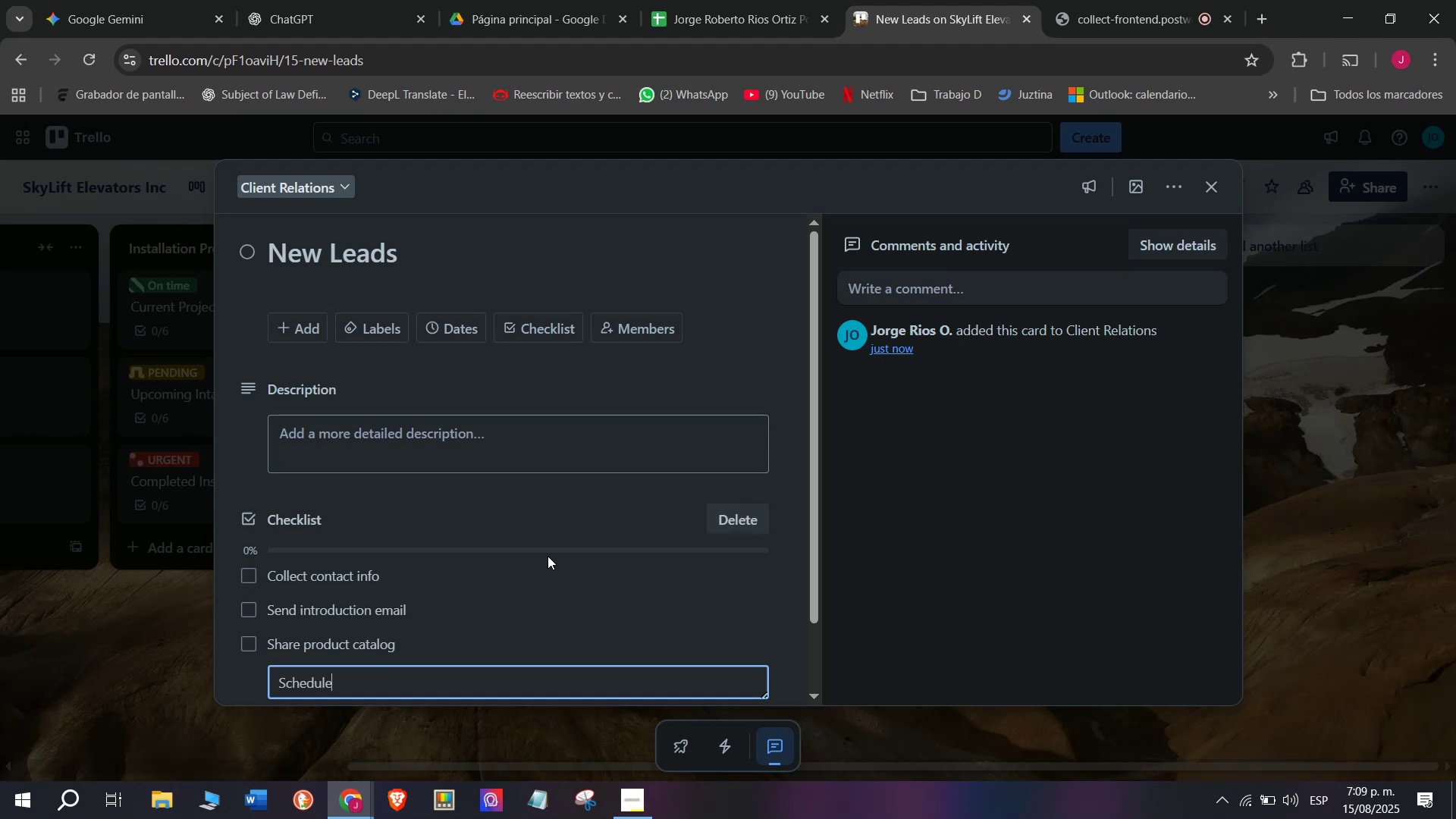 
key(Space)
 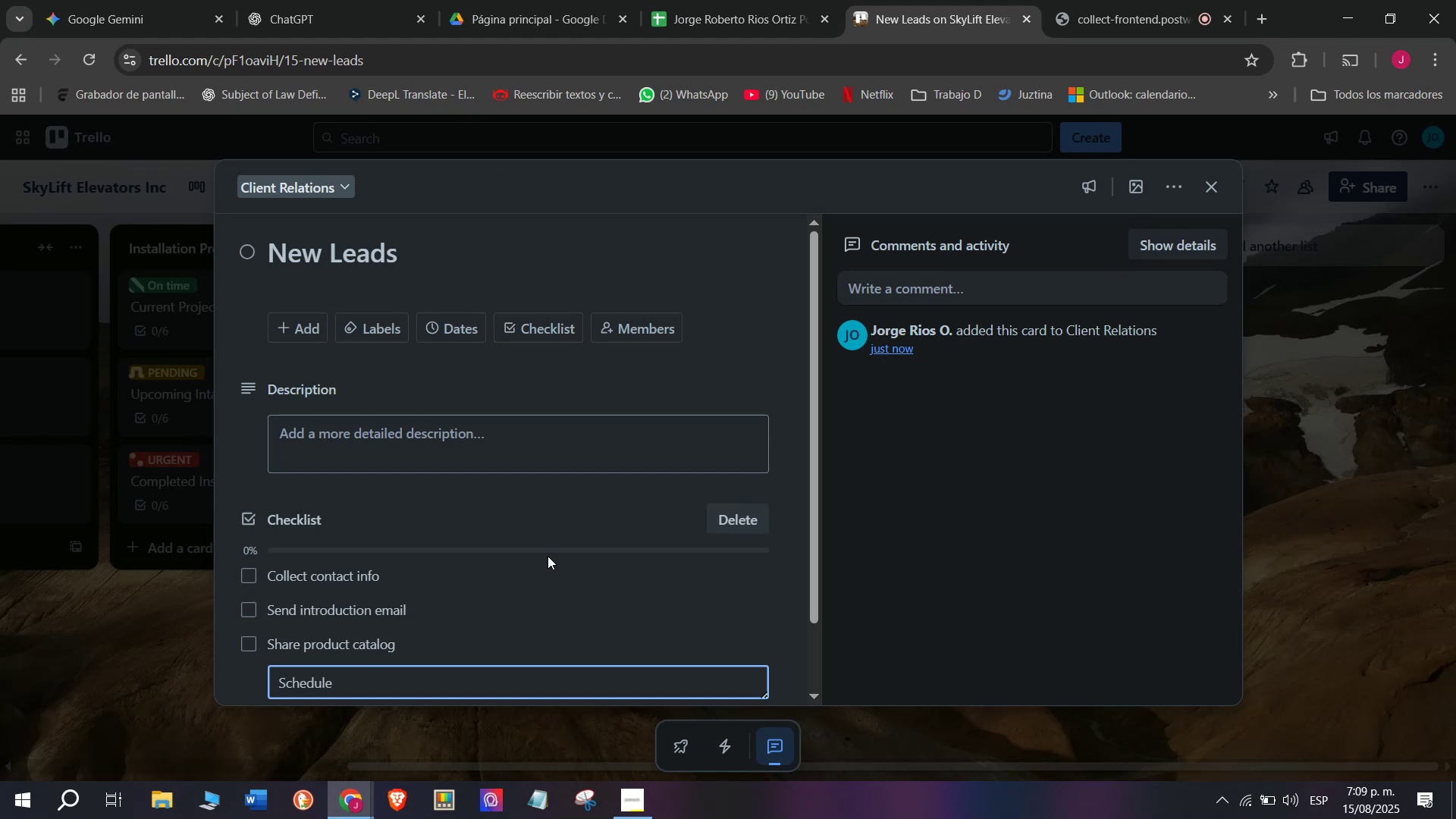 
type(meetings)
 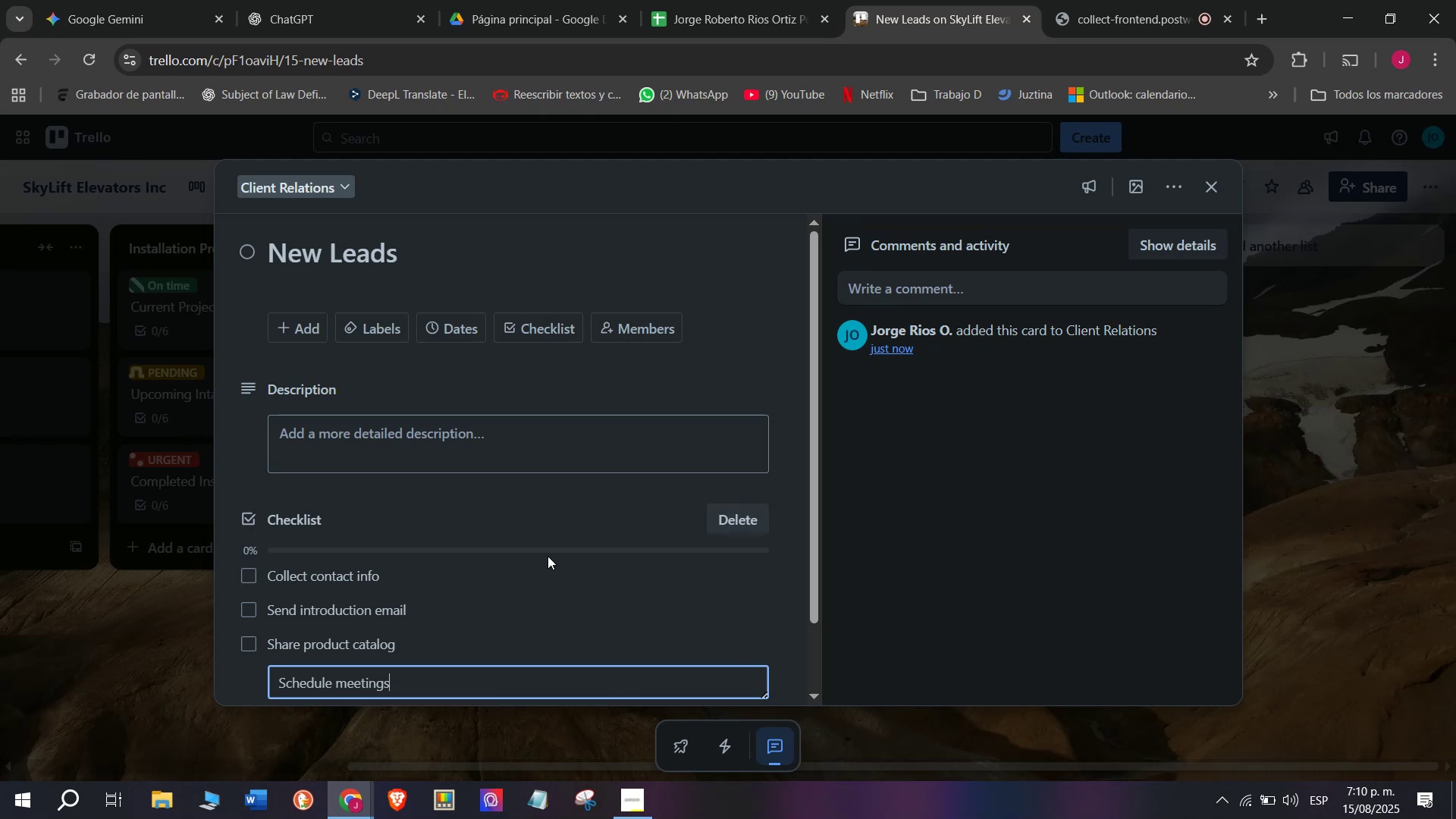 
key(Enter)
 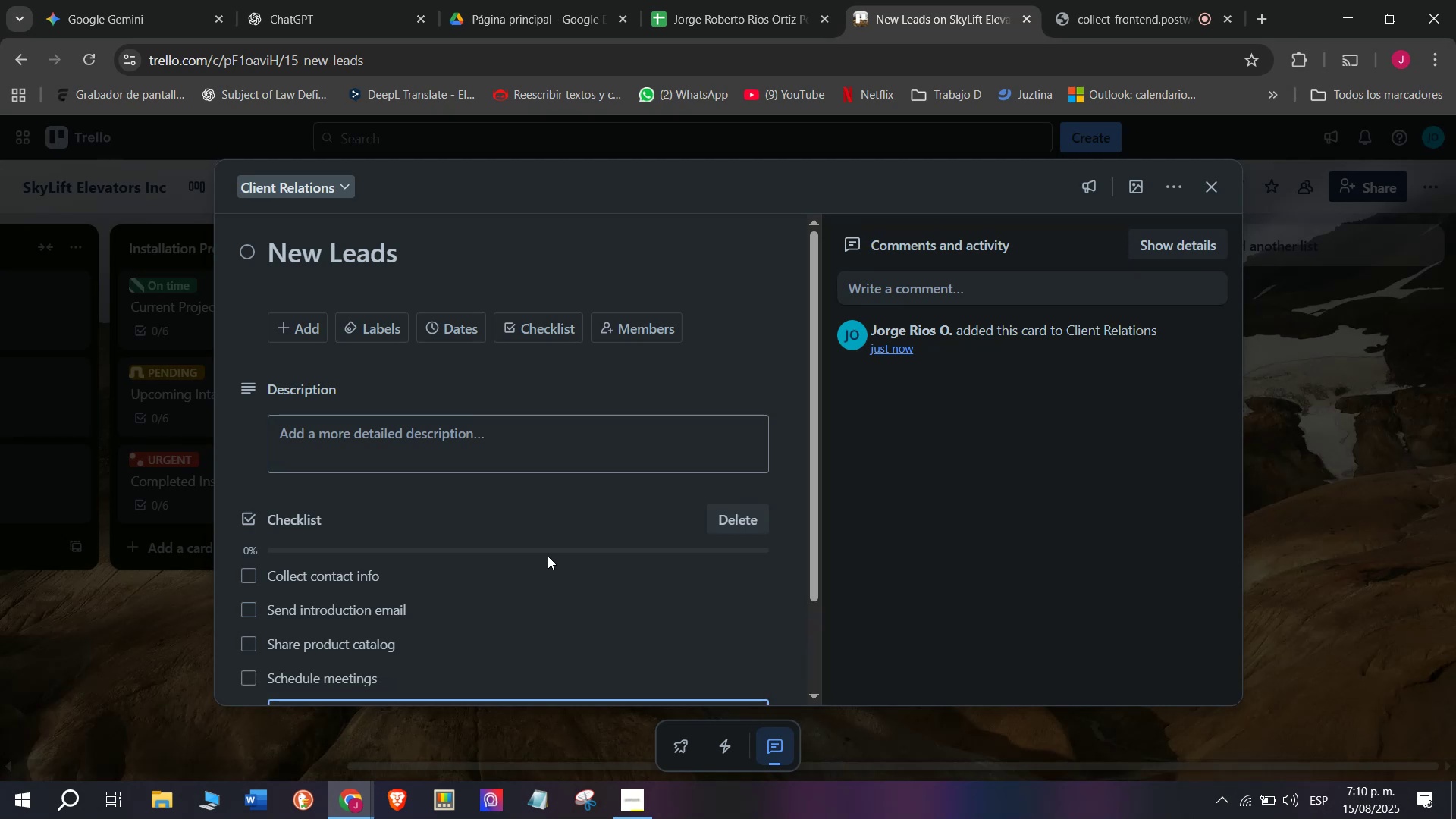 
type(Offer demo visits)
 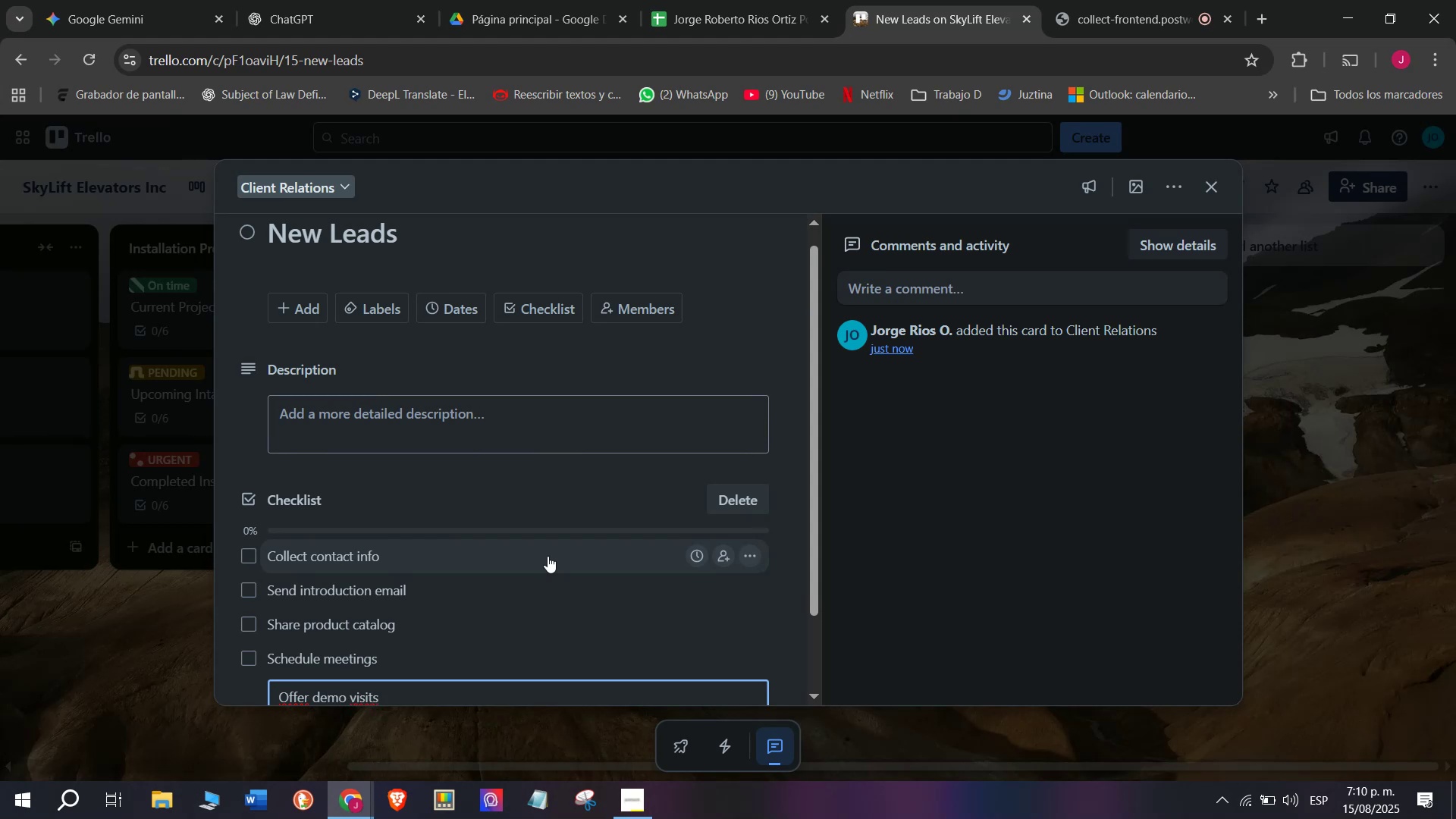 
key(Enter)
 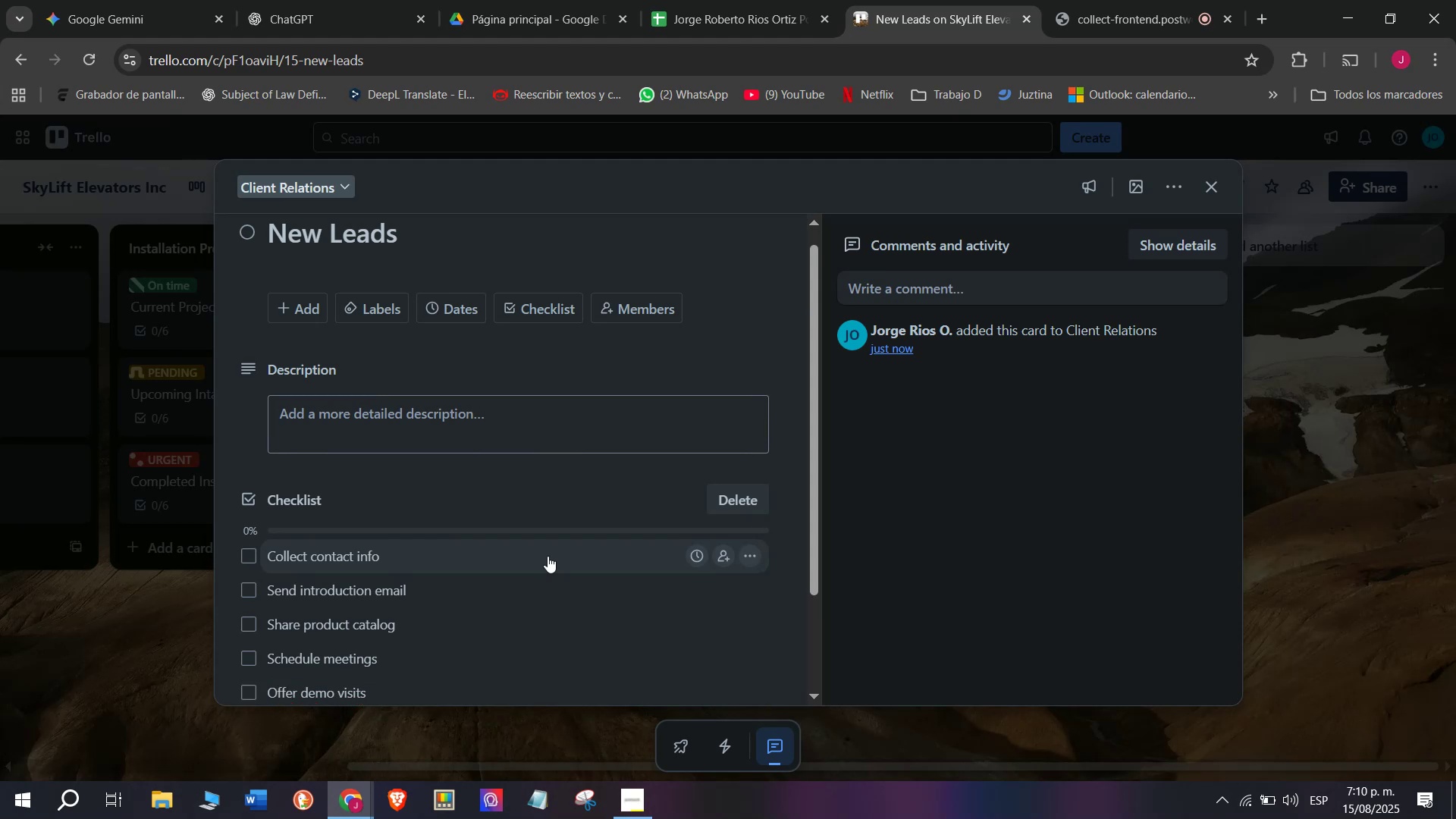 
type(Follow up)
 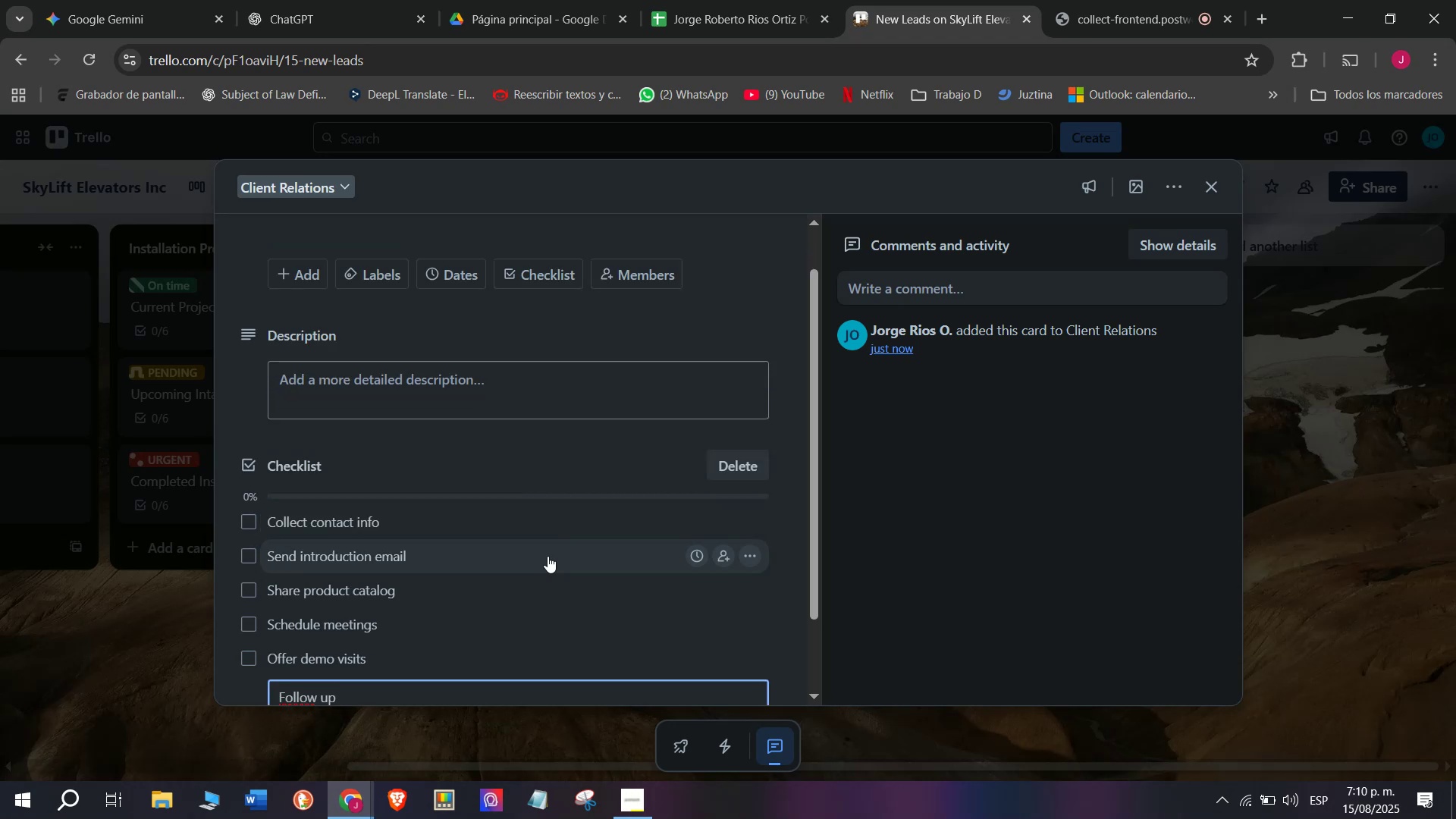 
key(Enter)
 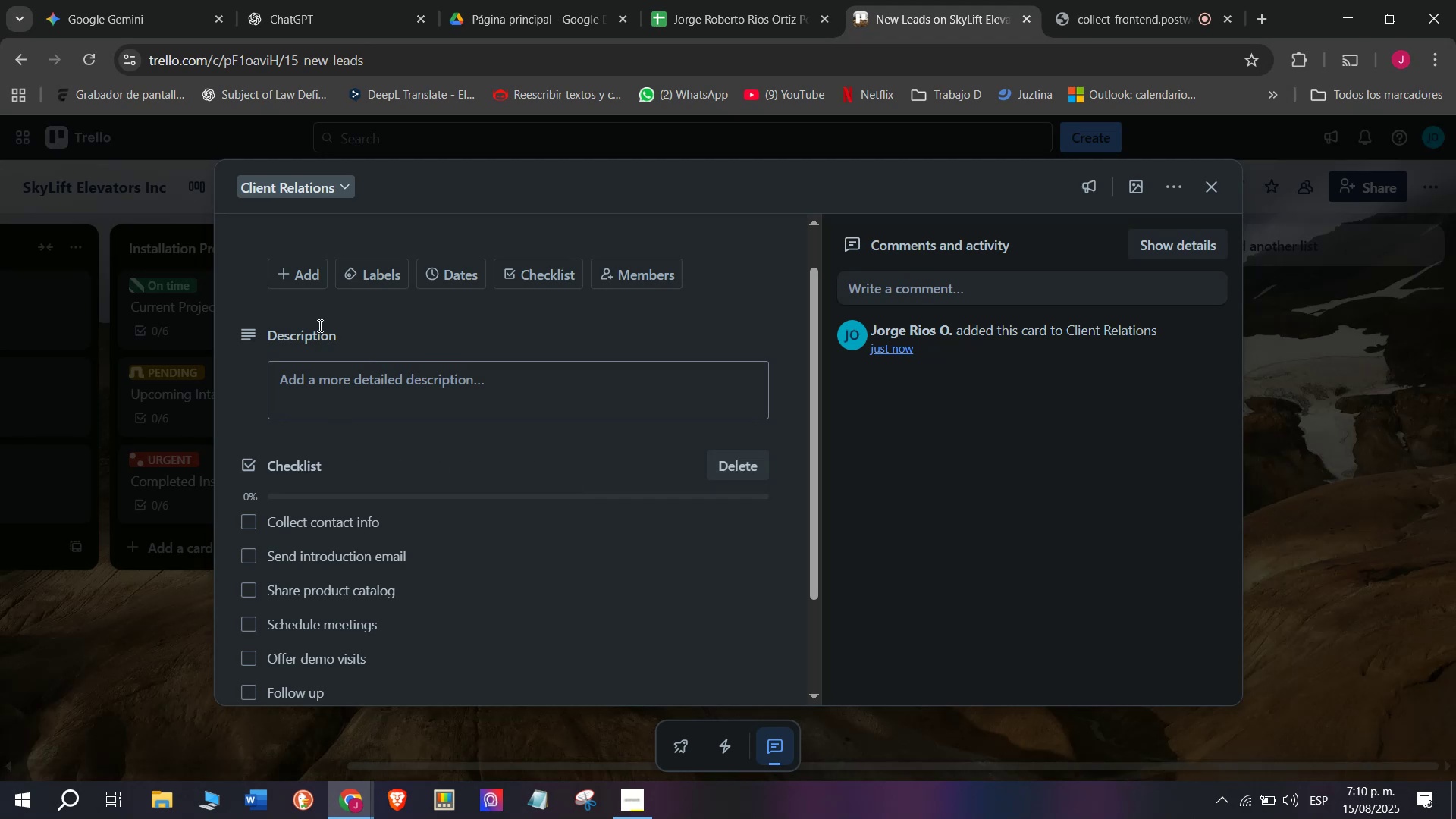 
left_click([362, 291])
 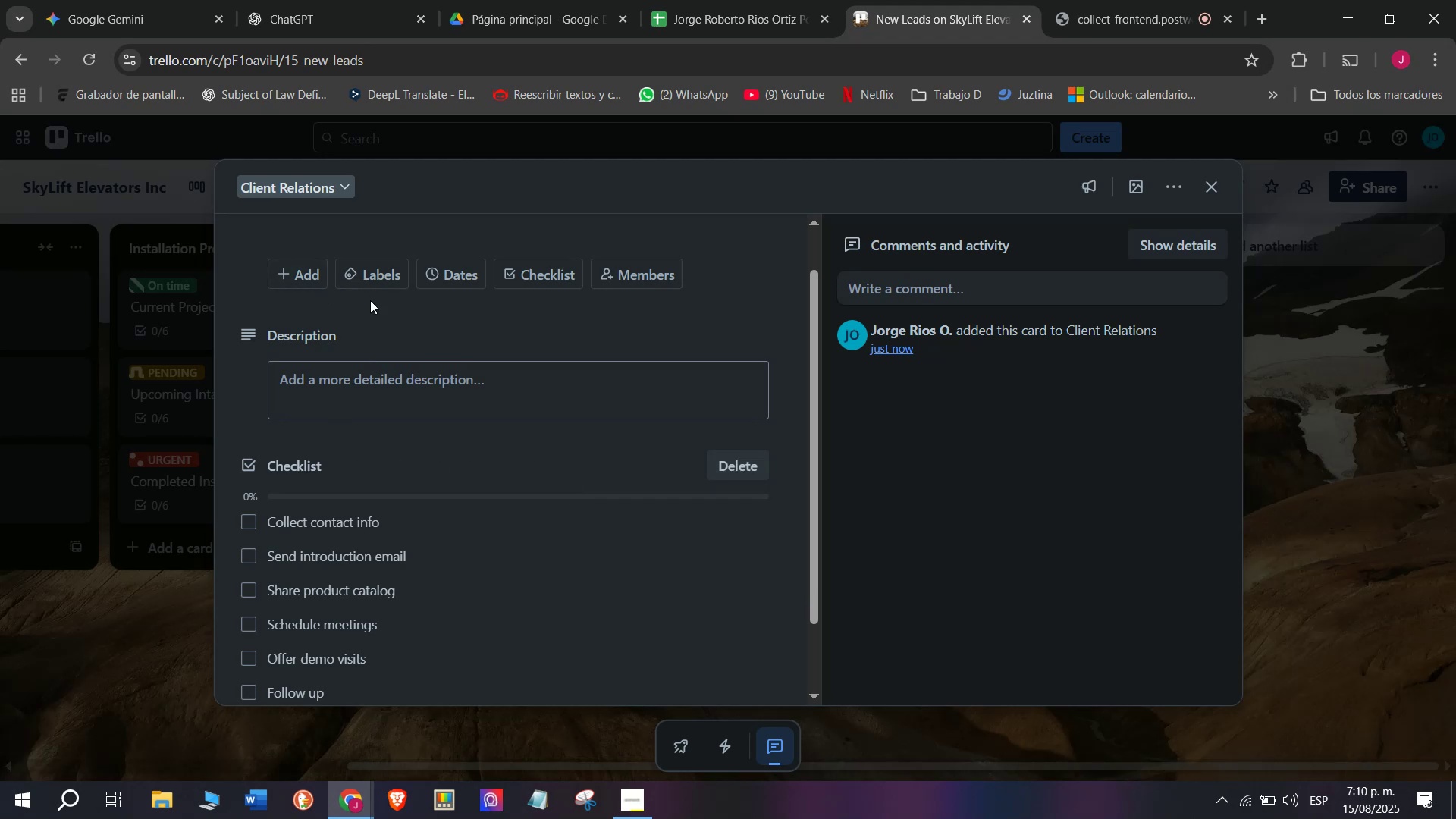 
left_click([369, 276])
 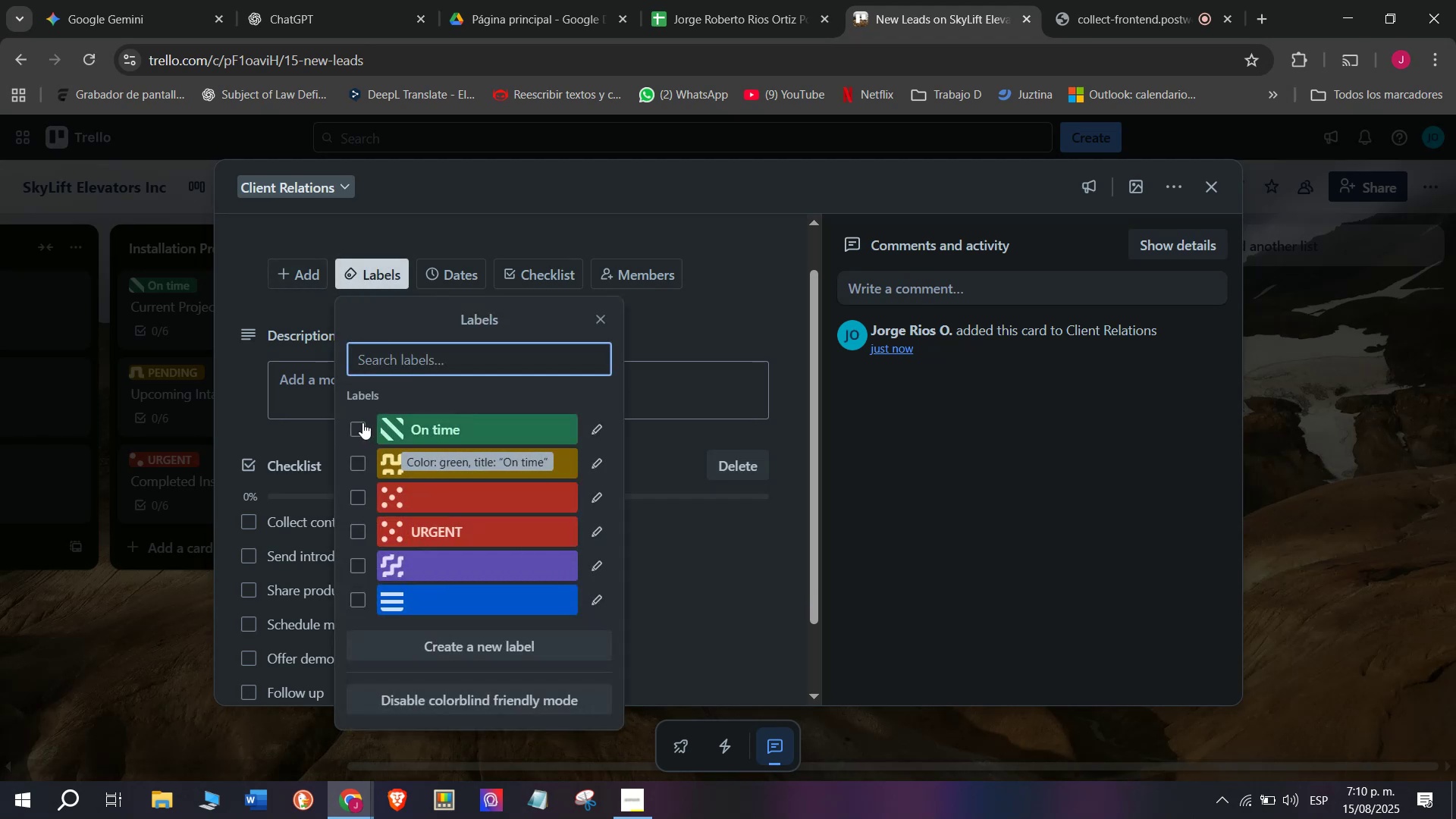 
left_click([358, 426])
 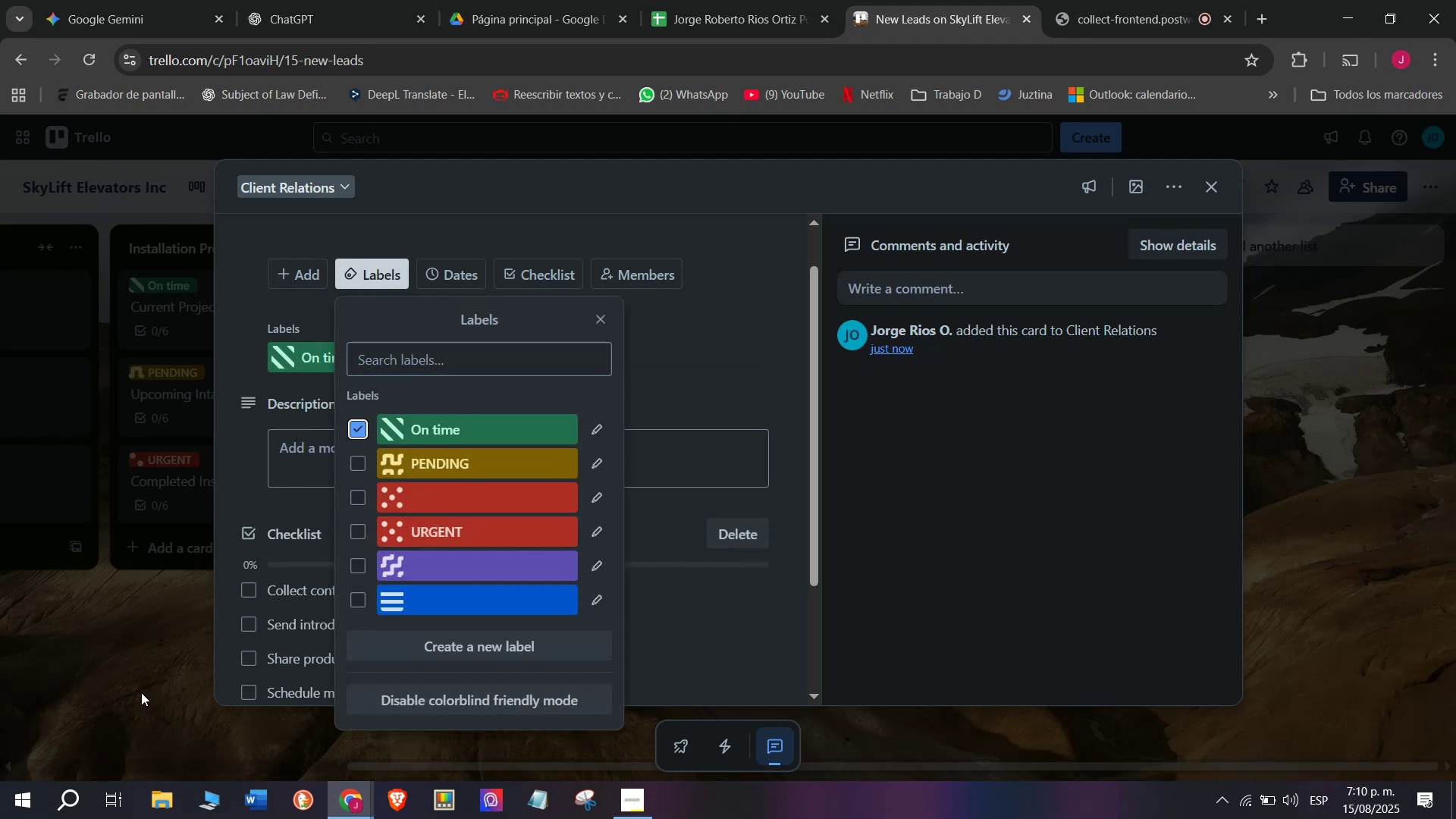 
double_click([141, 692])
 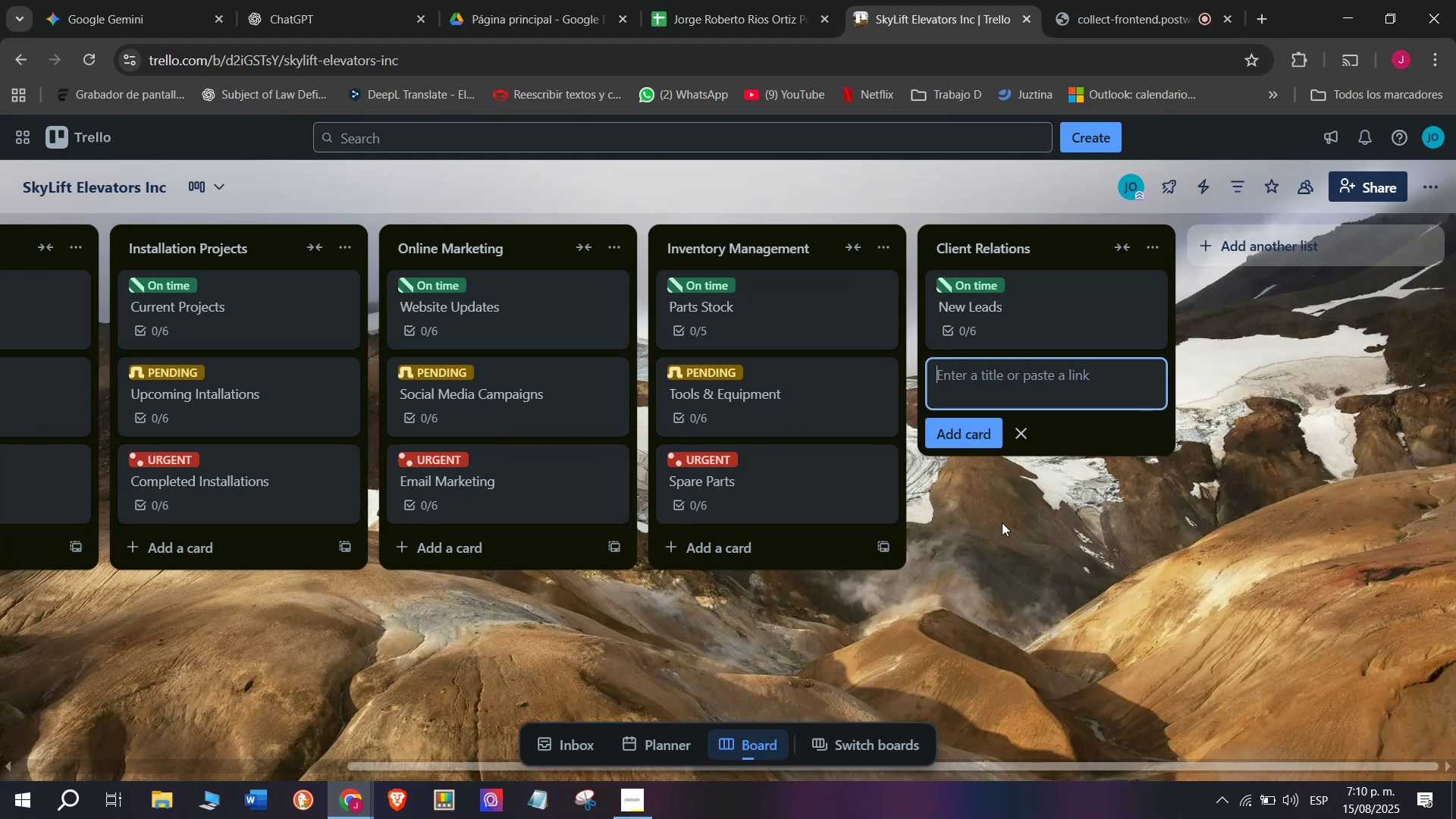 
wait(6.13)
 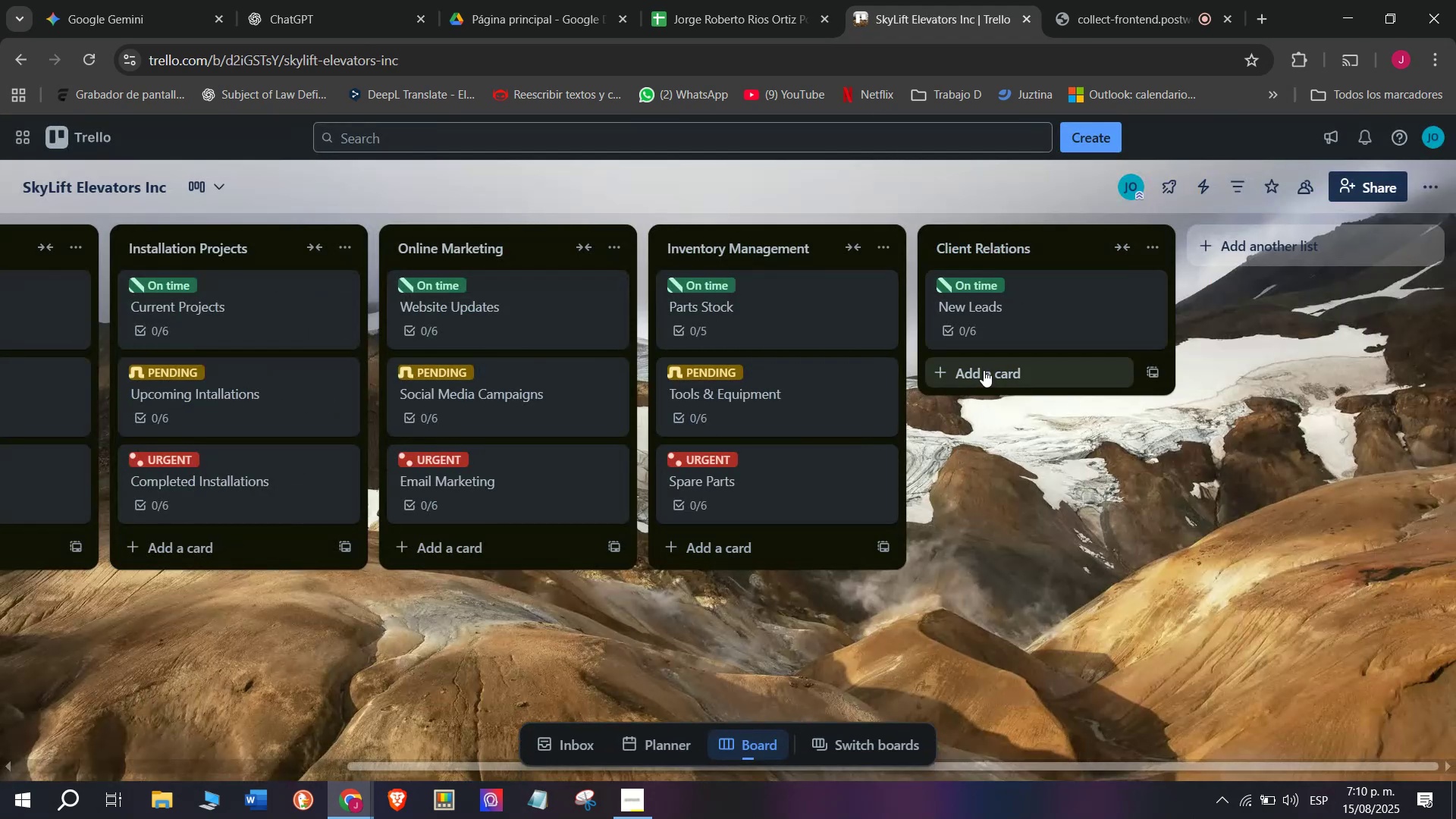 
type(Current)
 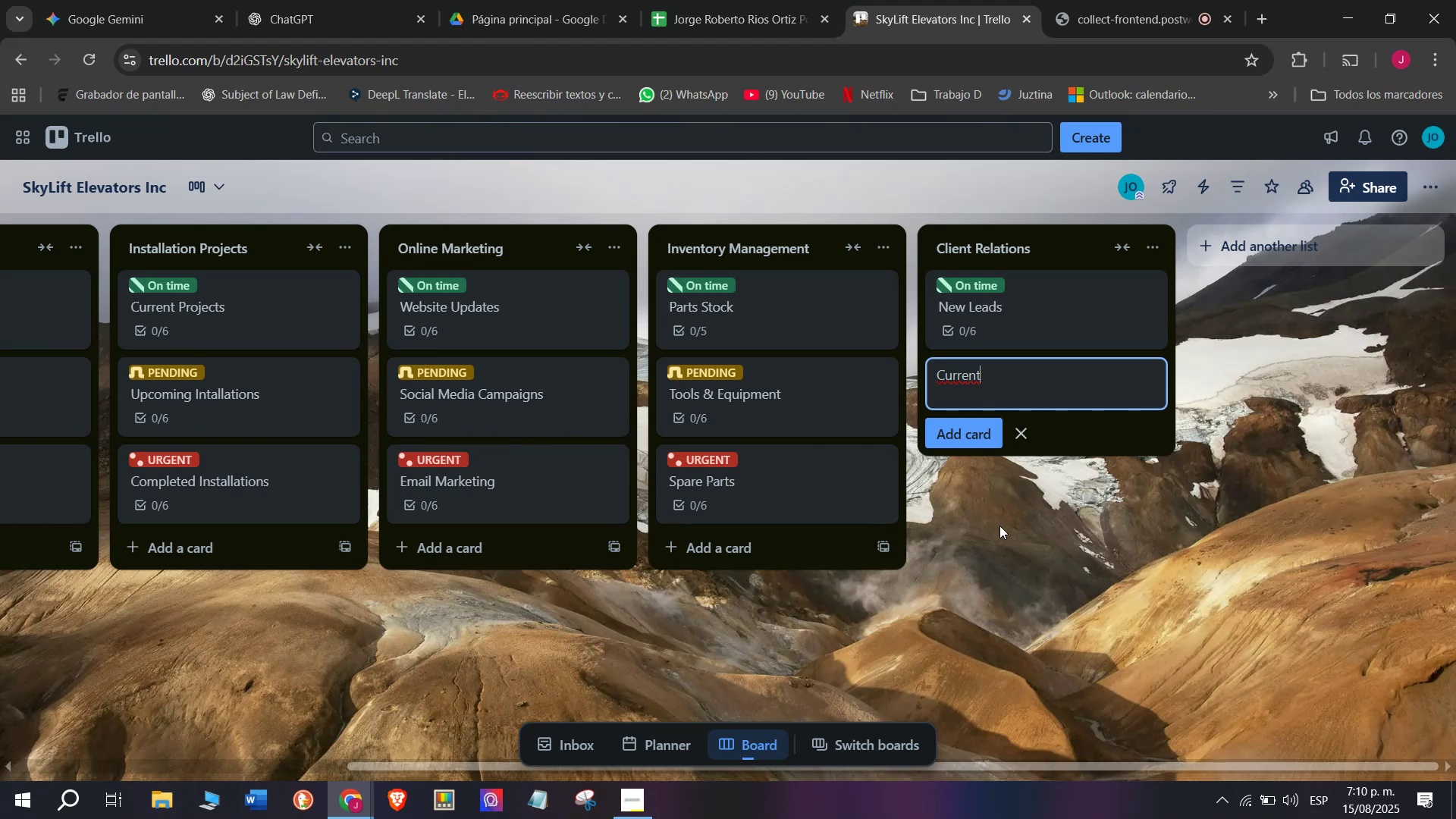 
wait(5.93)
 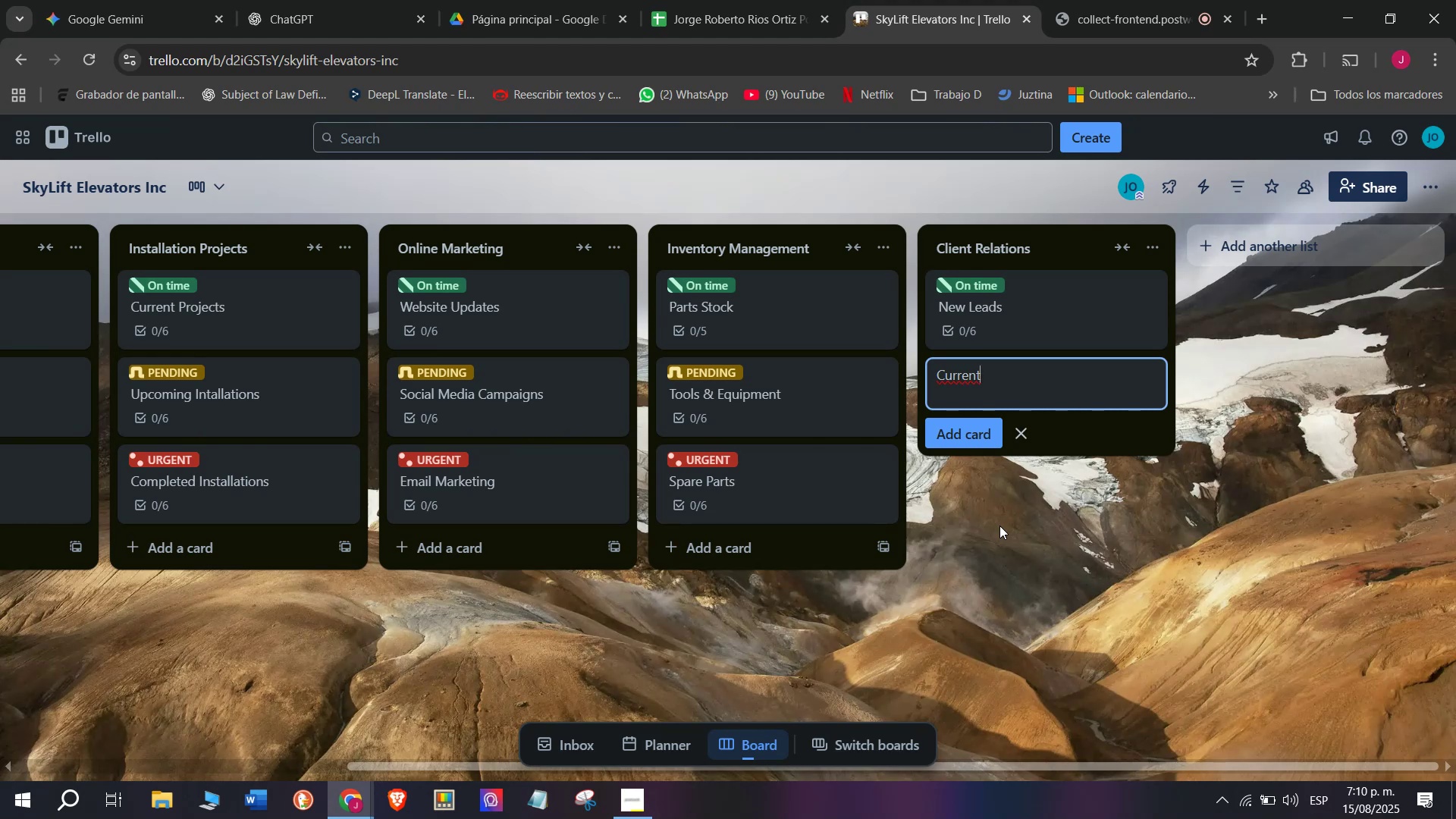 
type( Clients)
 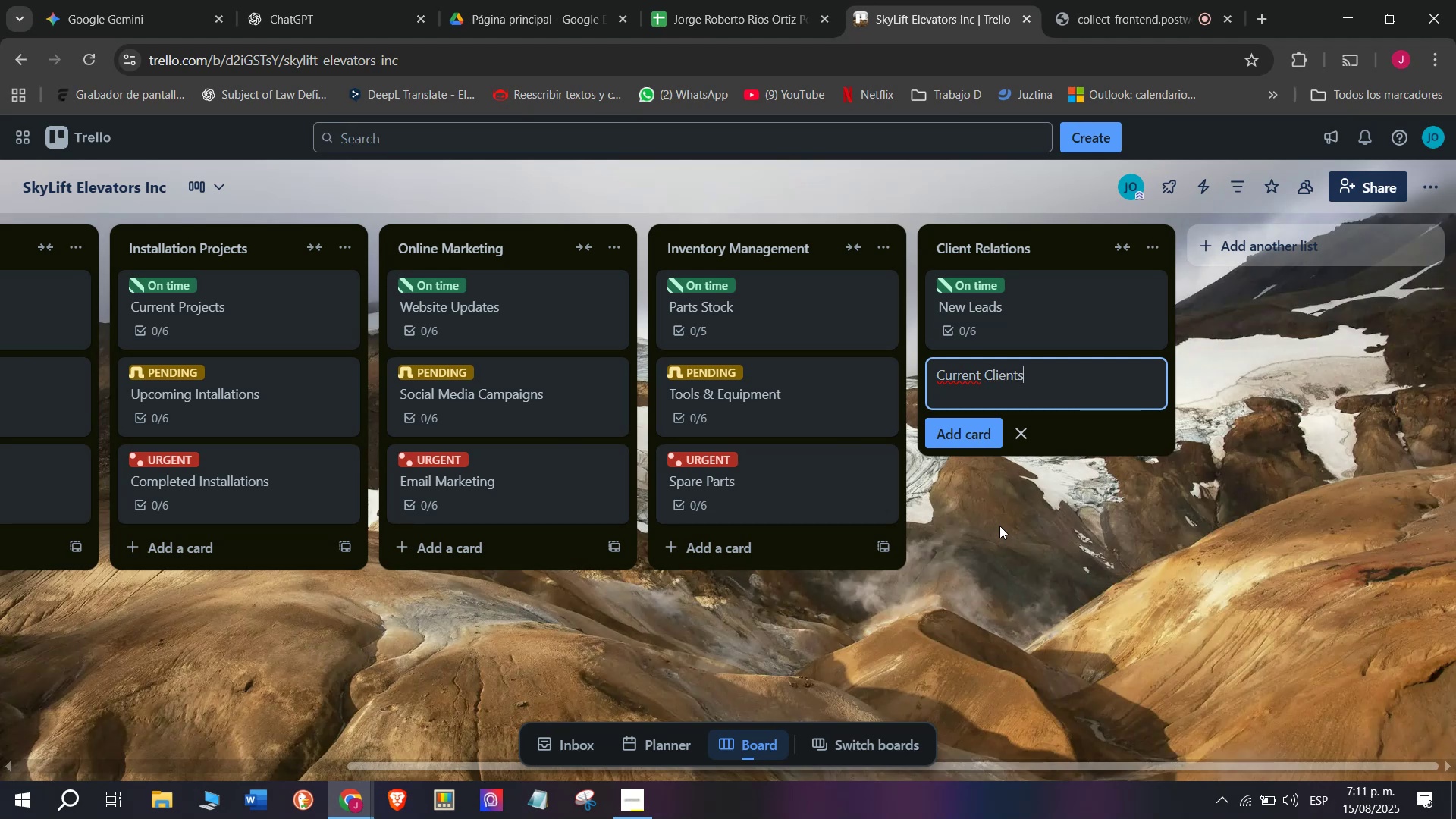 
key(Enter)
 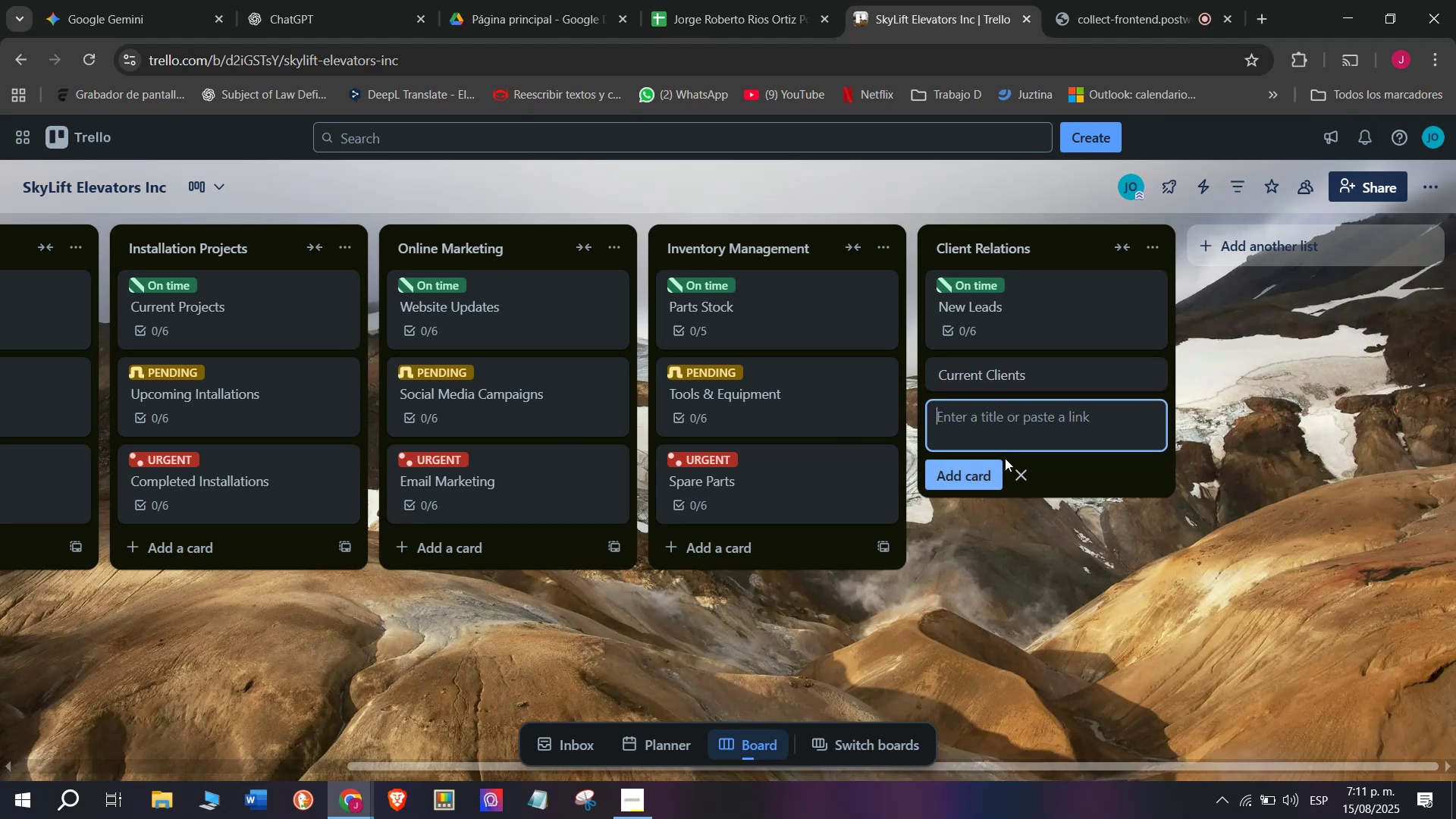 
left_click([1008, 376])
 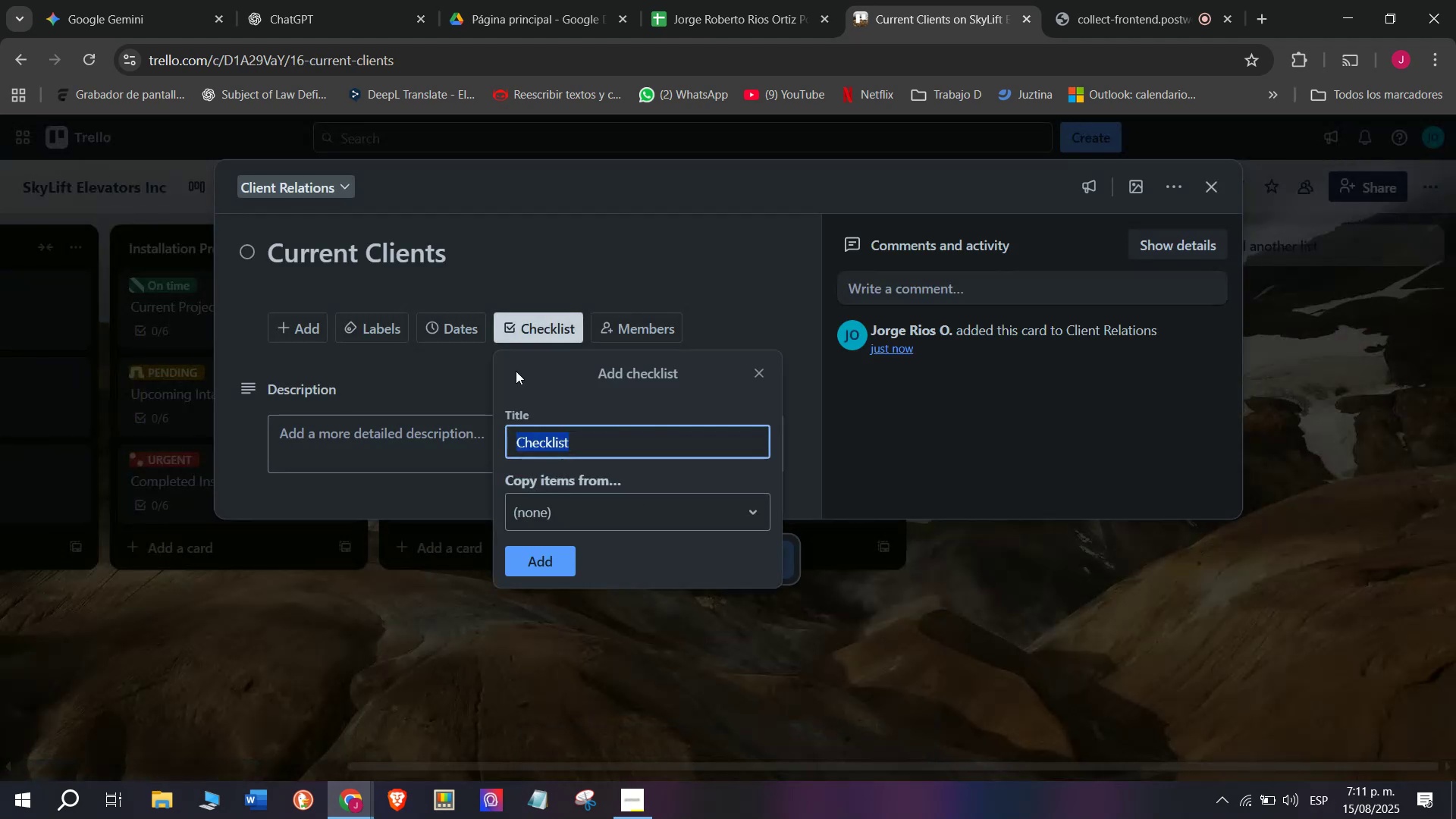 
left_click([555, 572])
 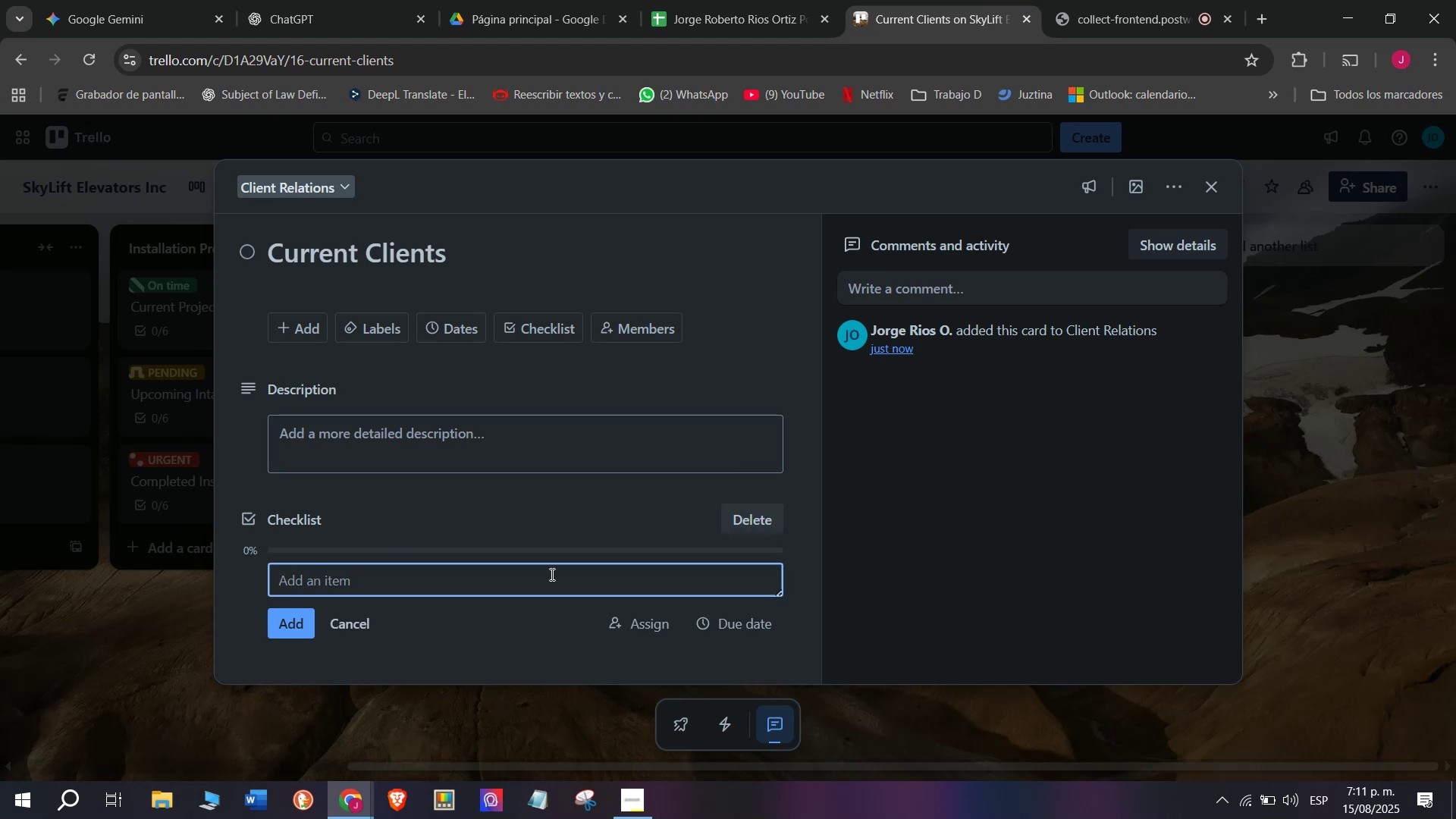 
key(C)
 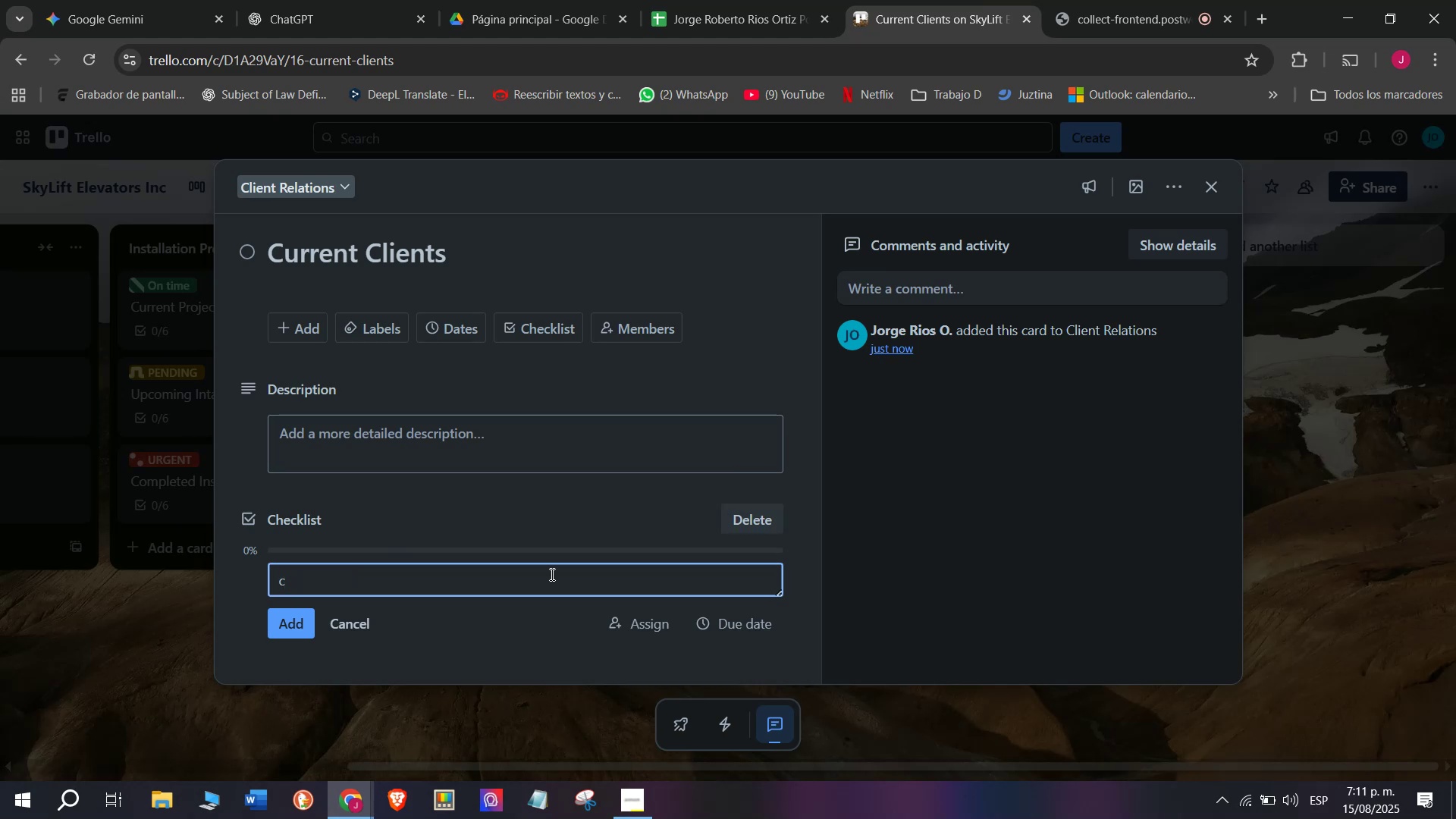 
wait(5.22)
 